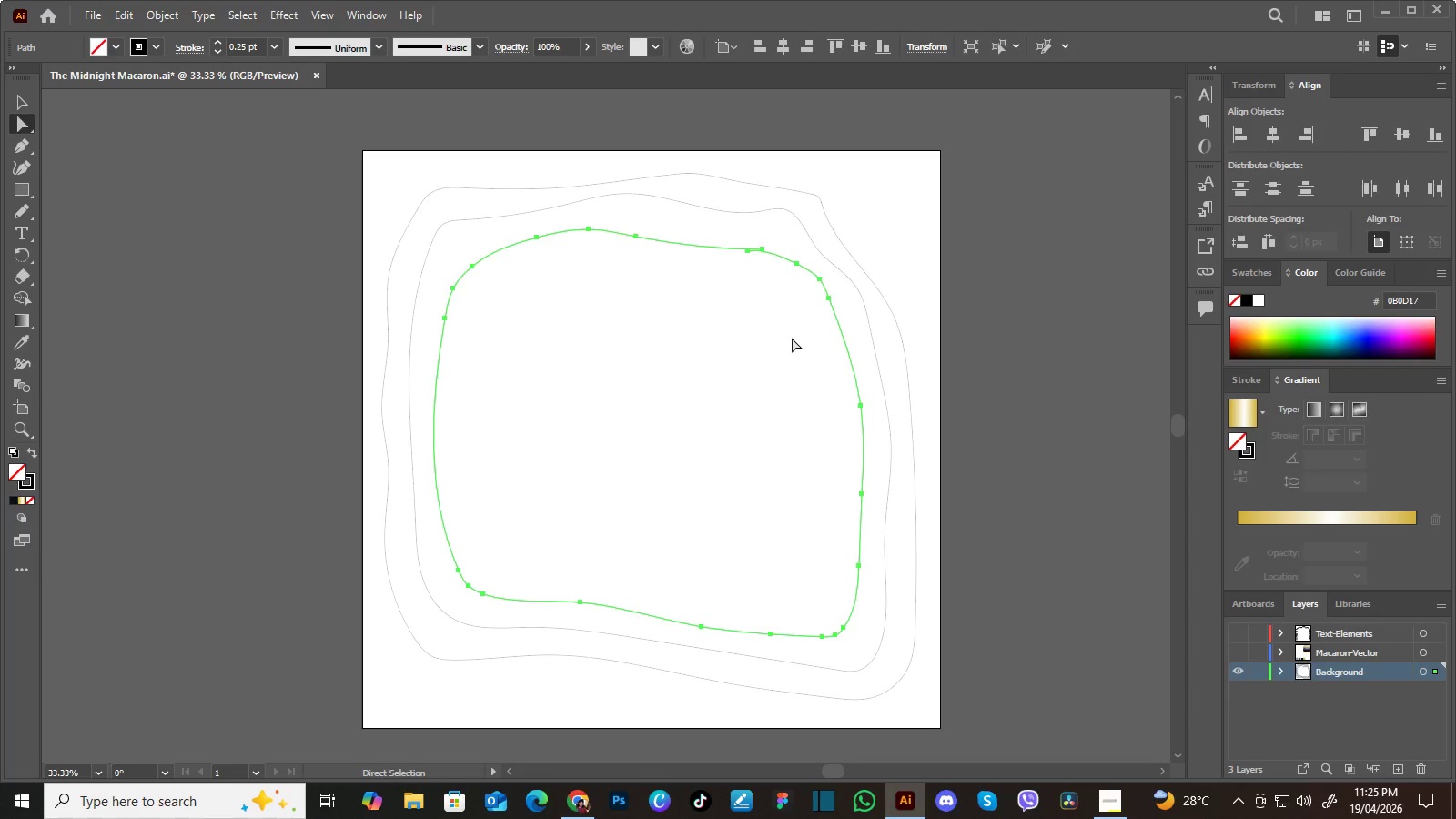 
left_click([792, 338])
 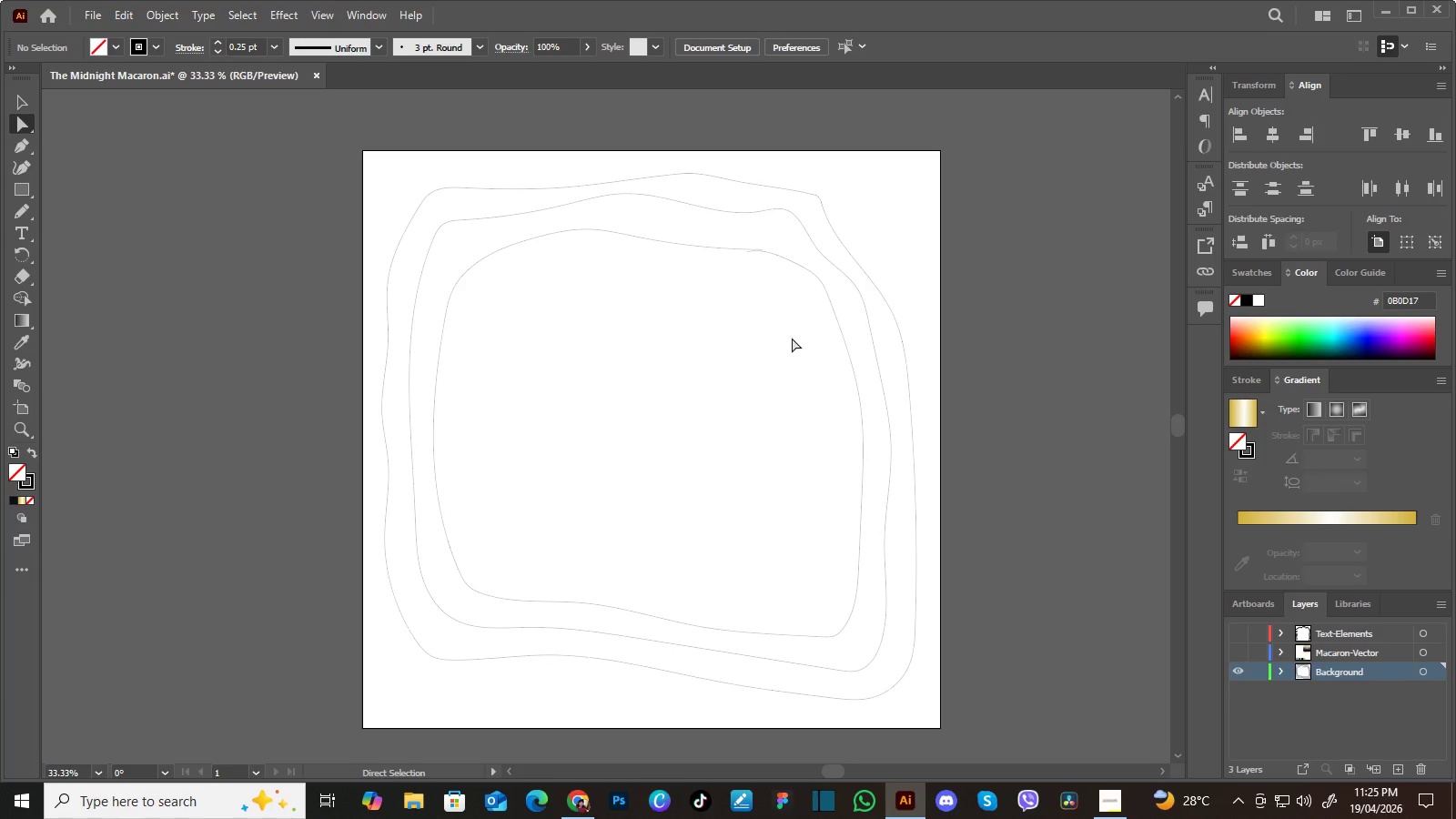 
key(Control+Equal)
 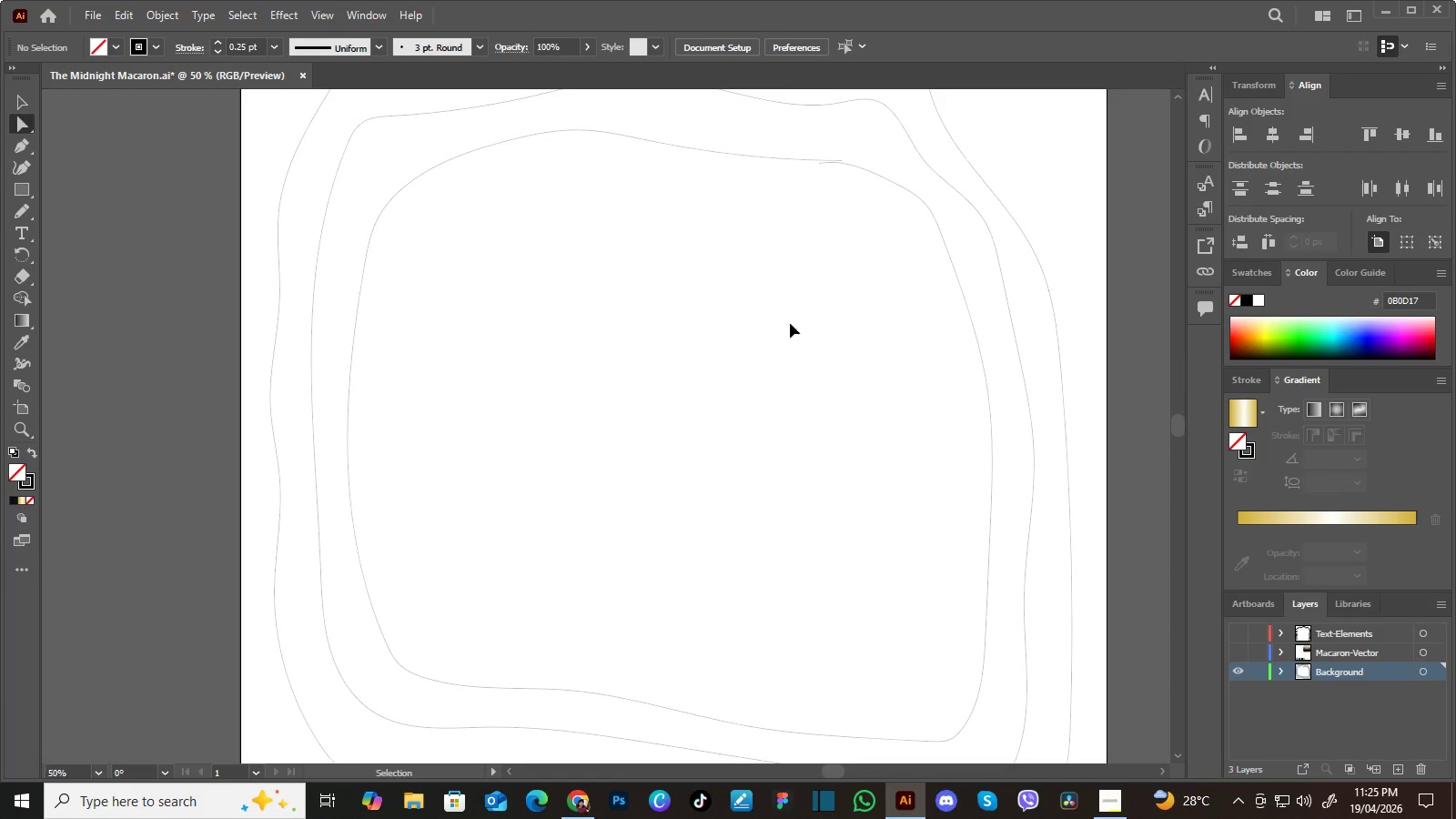 
key(Control+Equal)
 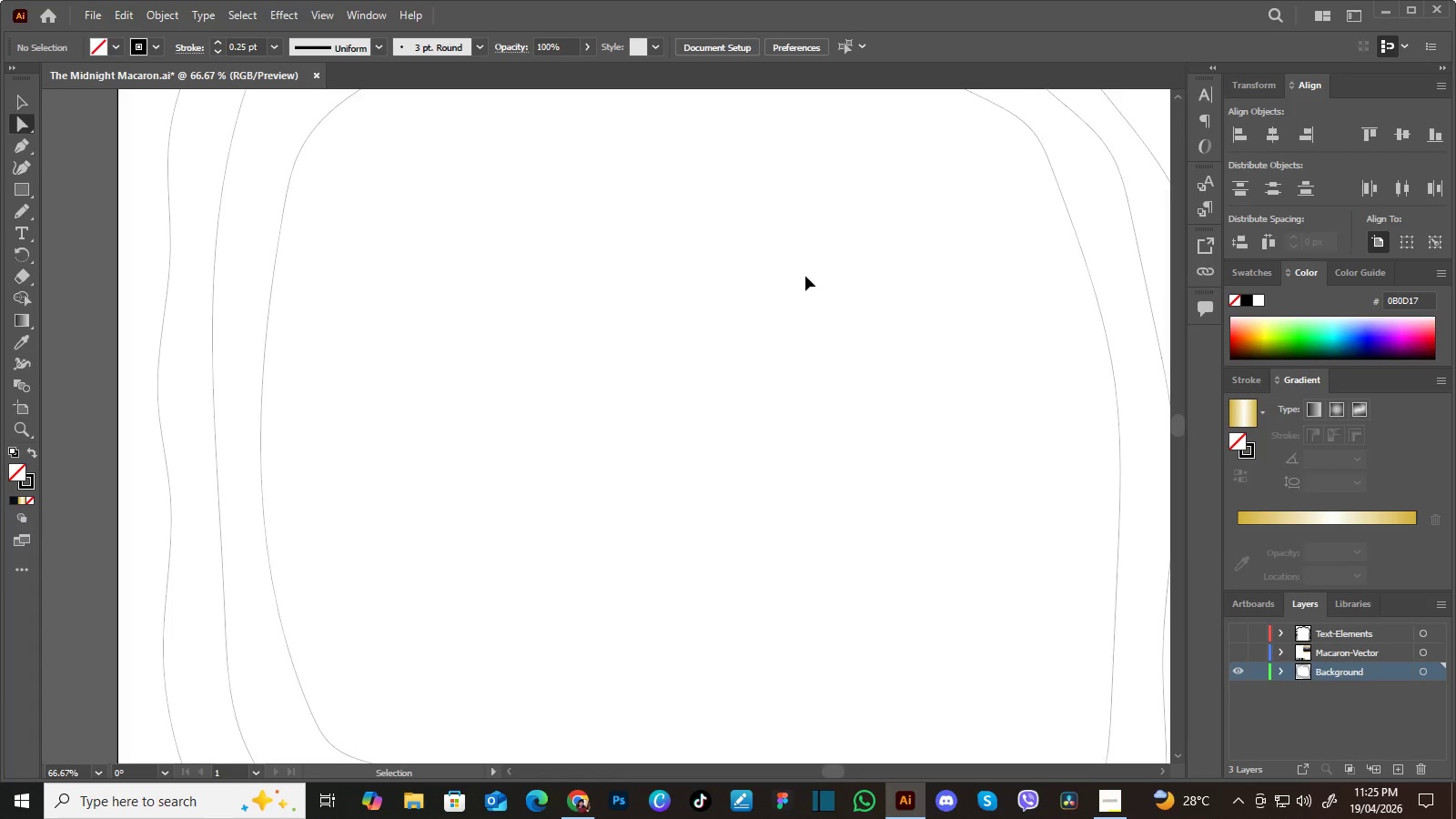 
key(Control+Equal)
 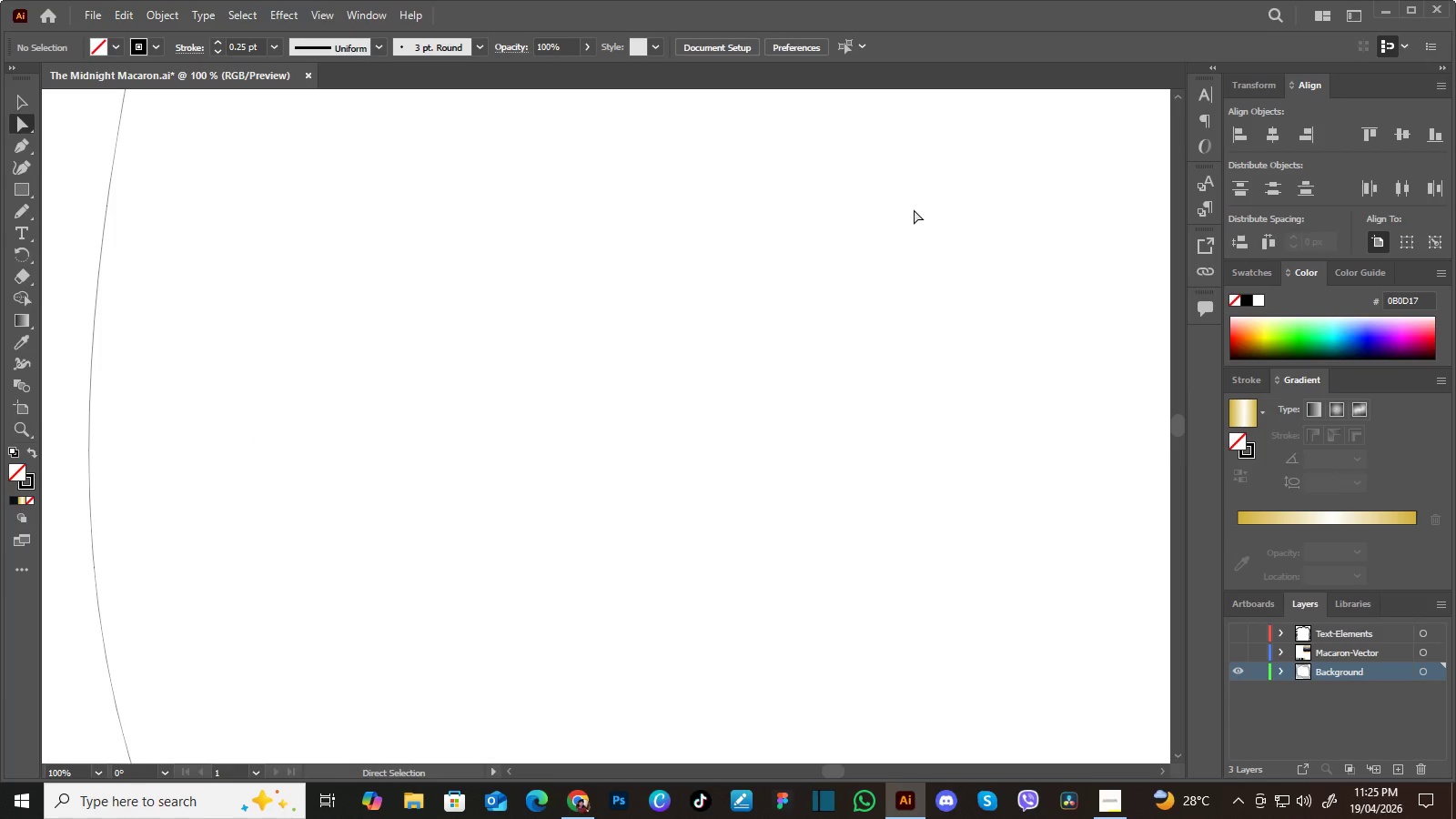 
hold_key(key=Space, duration=1.5)
 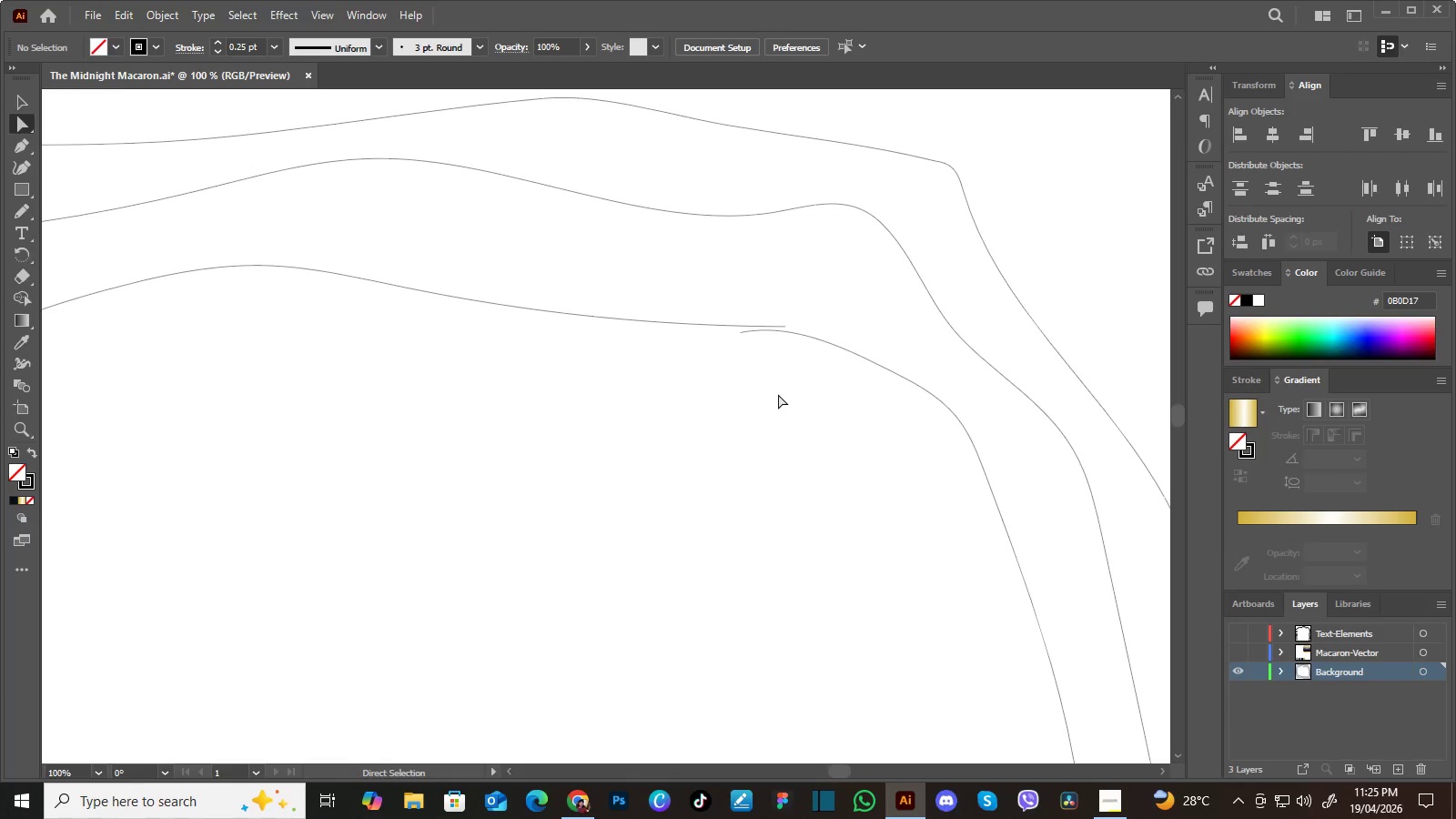 
left_click_drag(start_coordinate=[927, 196], to_coordinate=[834, 463])
 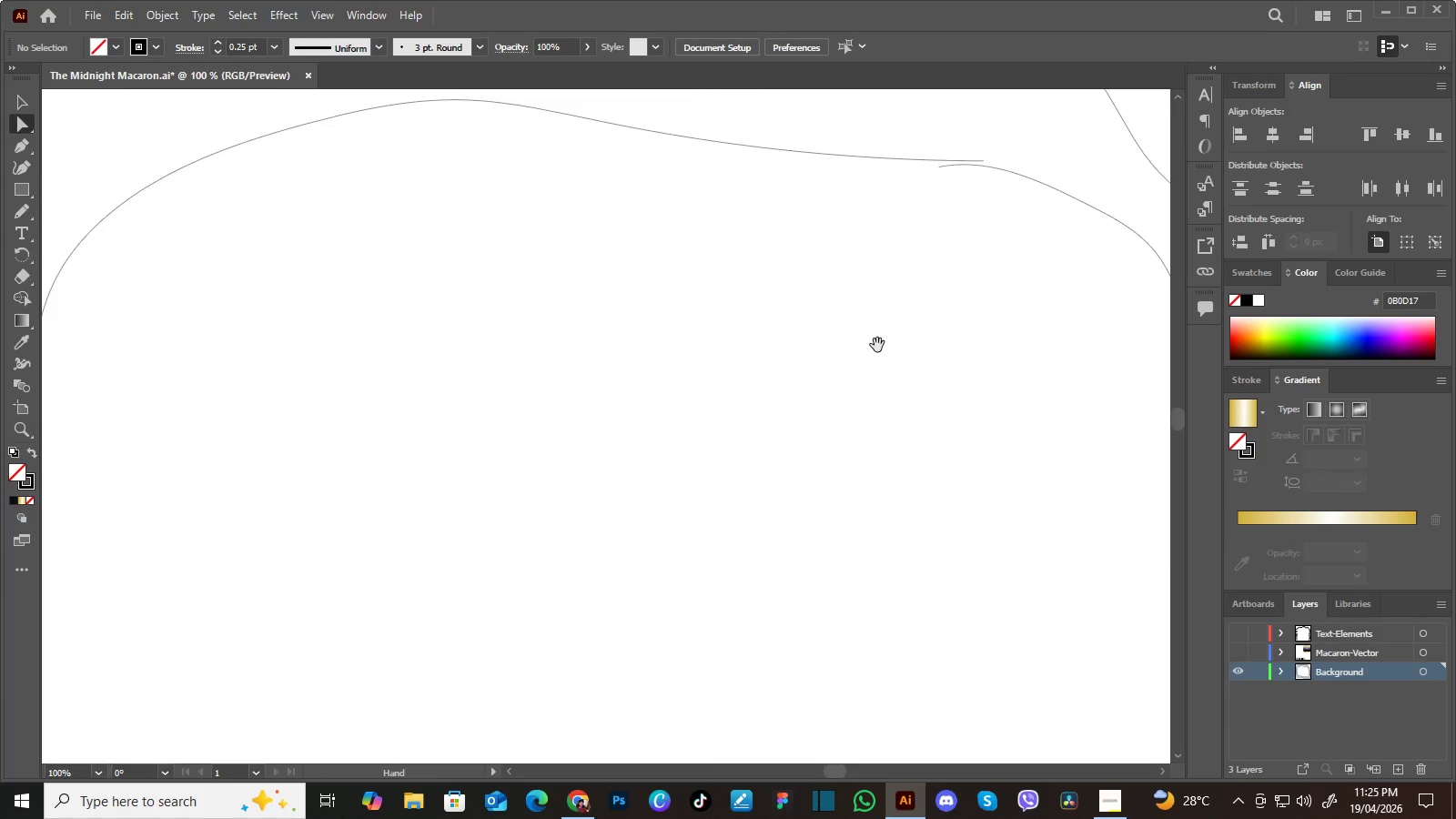 
left_click_drag(start_coordinate=[883, 341], to_coordinate=[719, 472])
 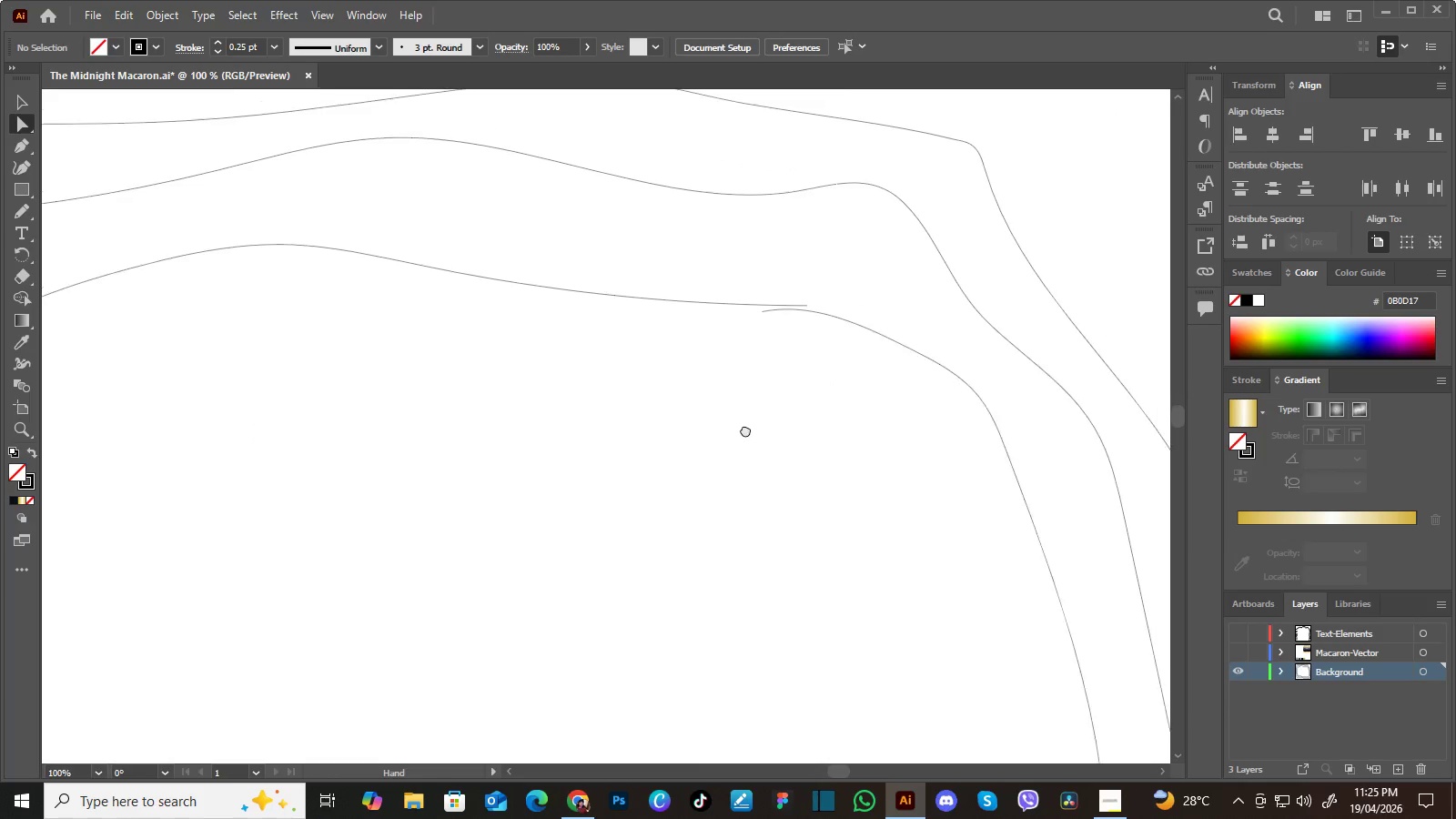 
left_click_drag(start_coordinate=[765, 409], to_coordinate=[731, 443])
 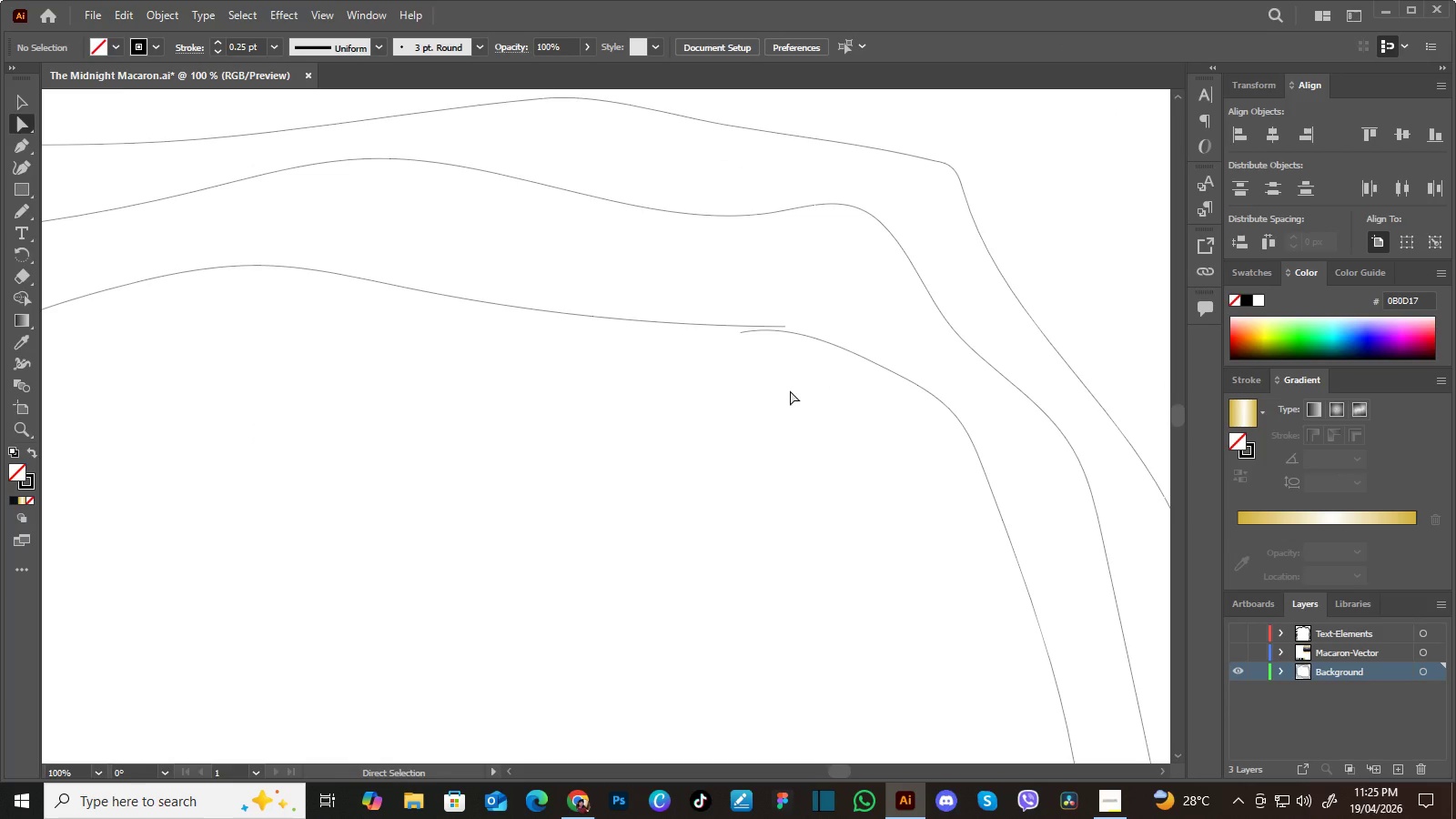 
key(Space)
 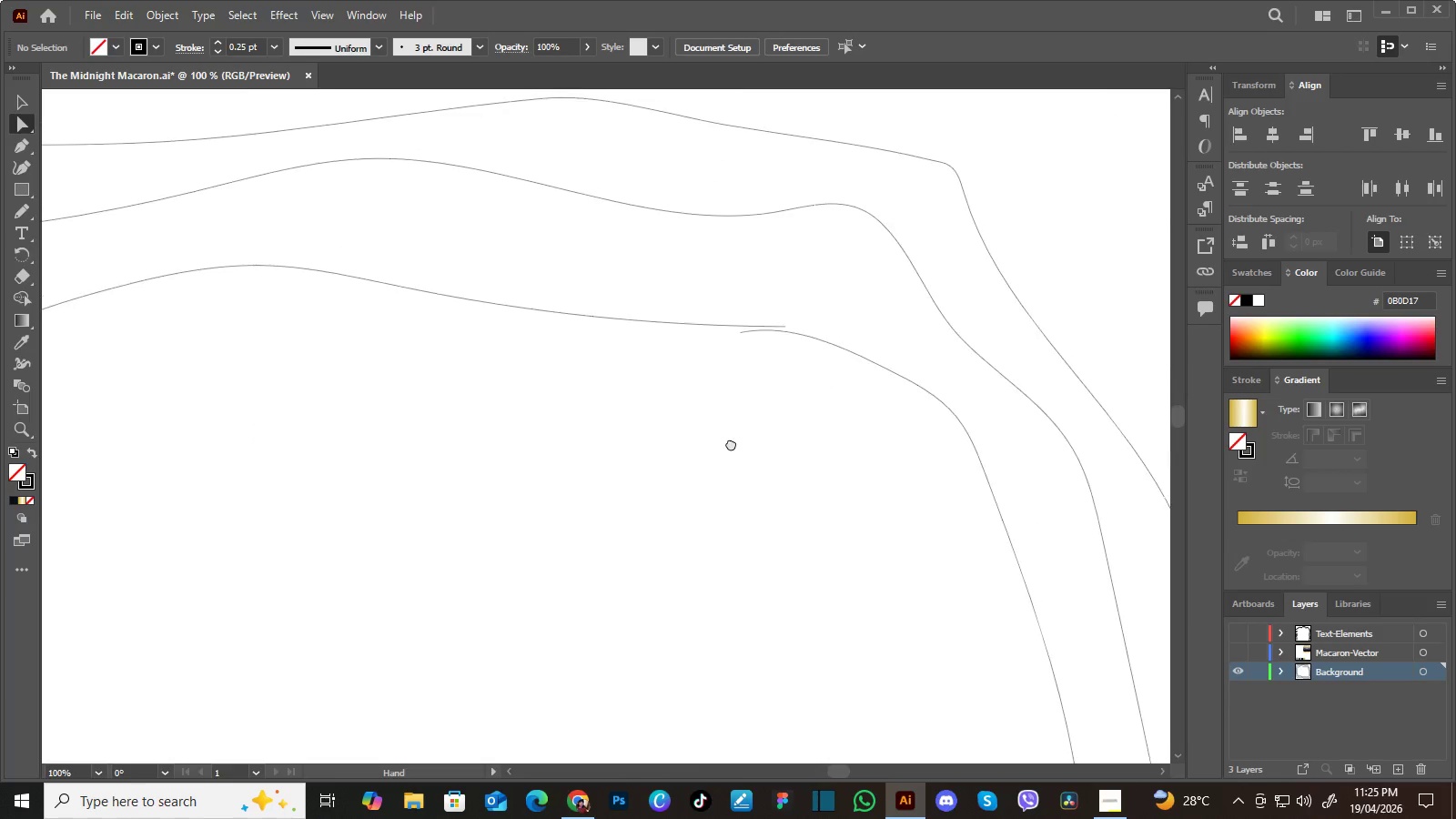 
key(Space)
 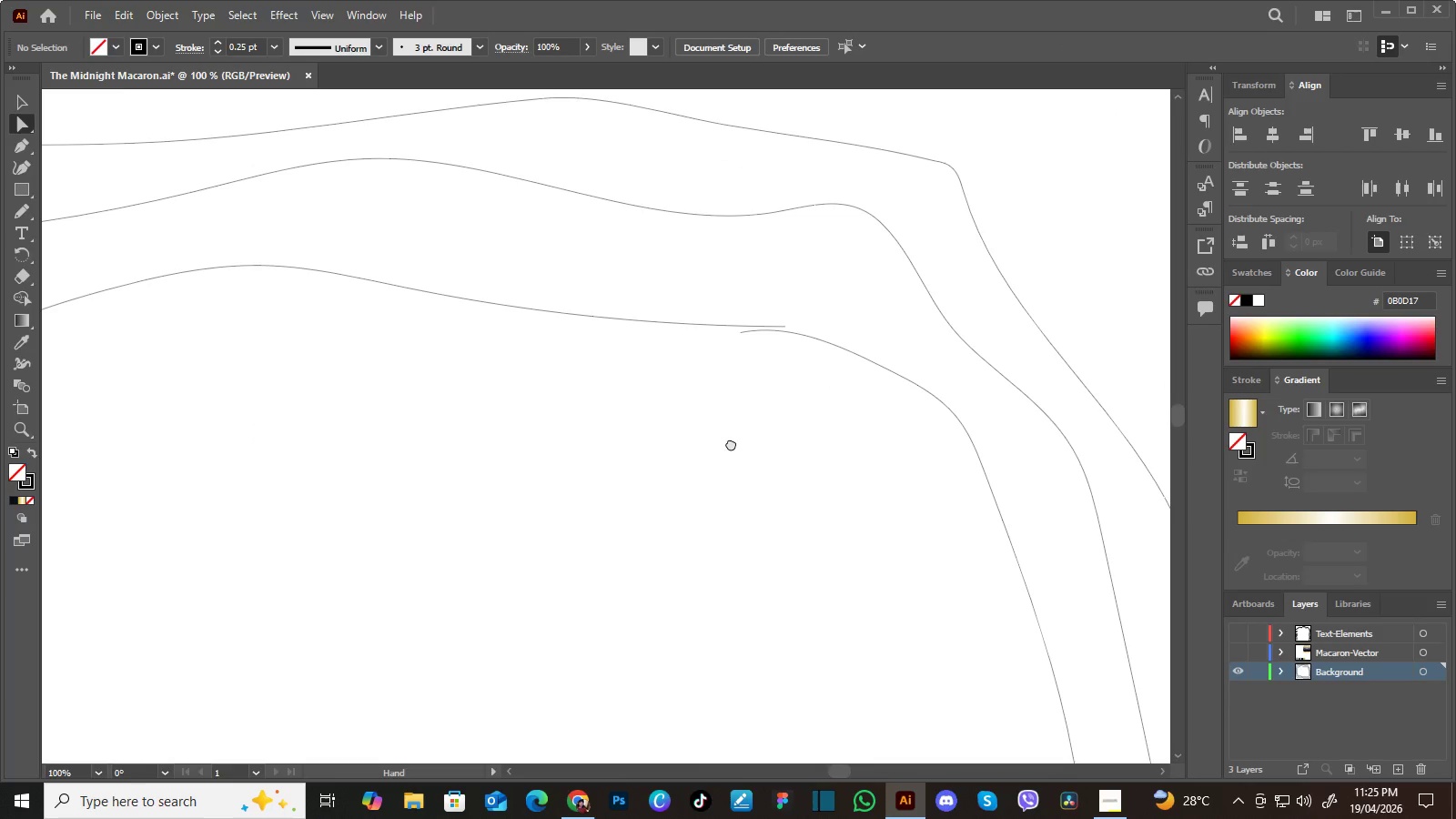 
key(Space)
 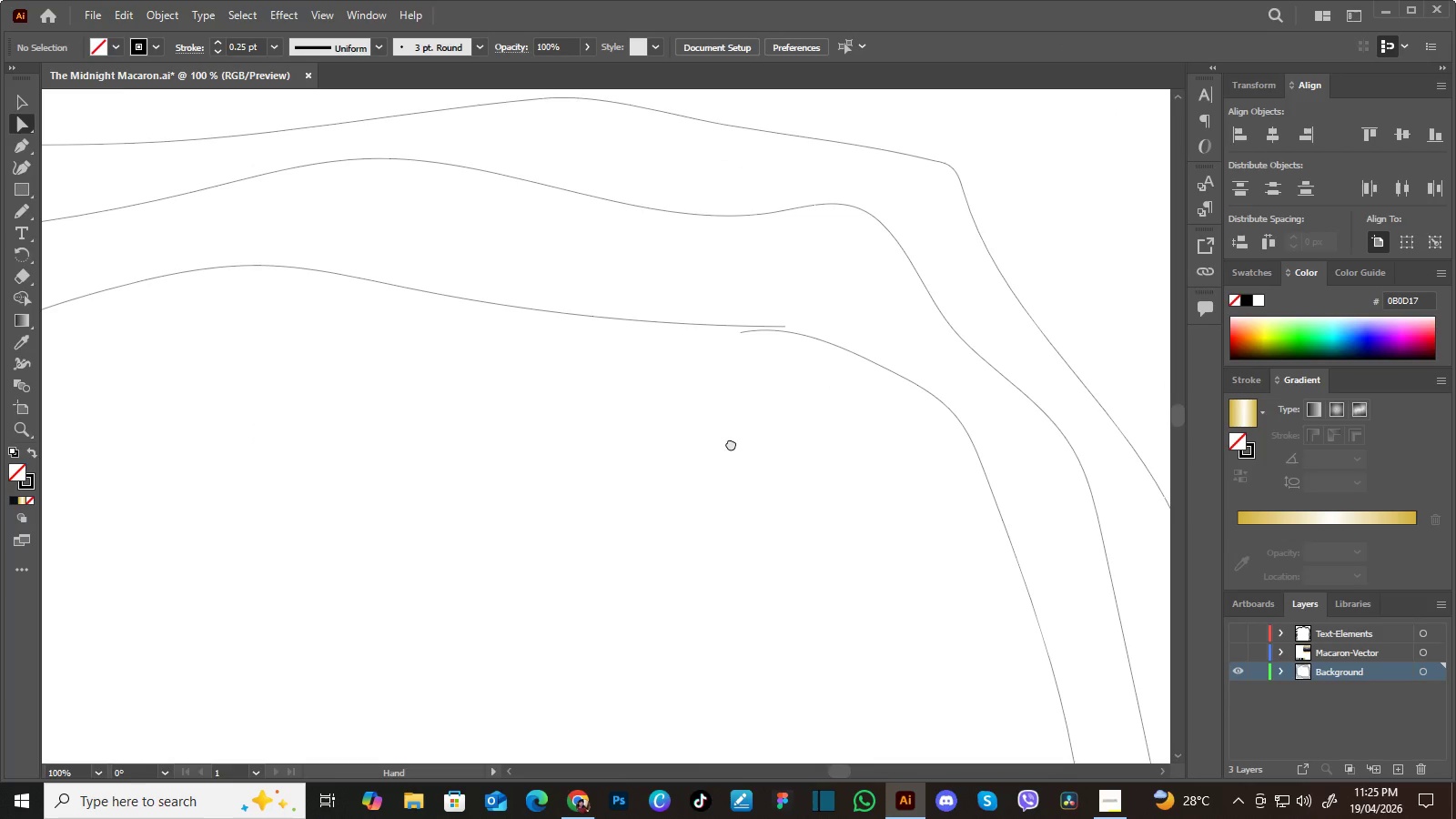 
key(Space)
 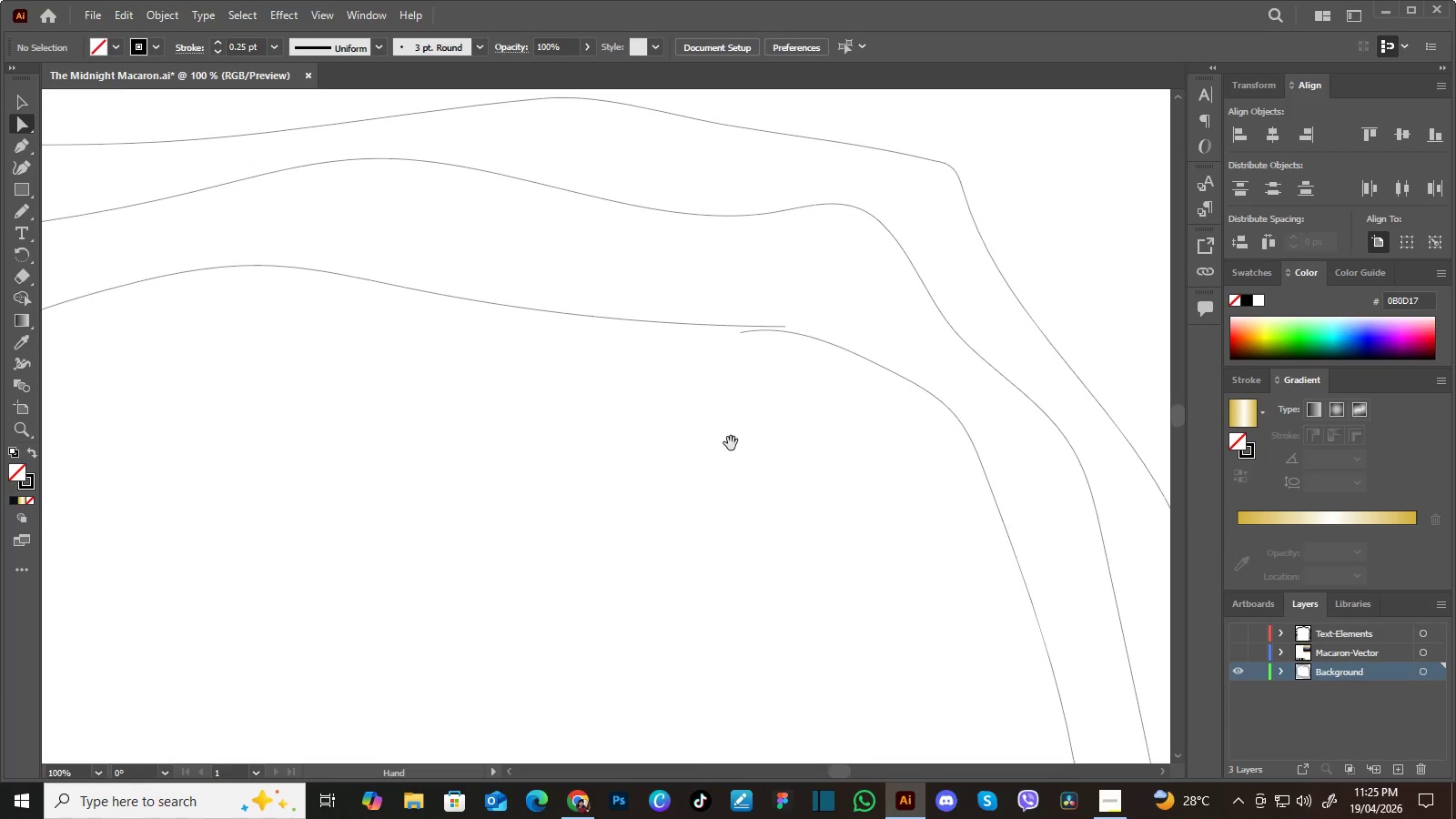 
key(Space)
 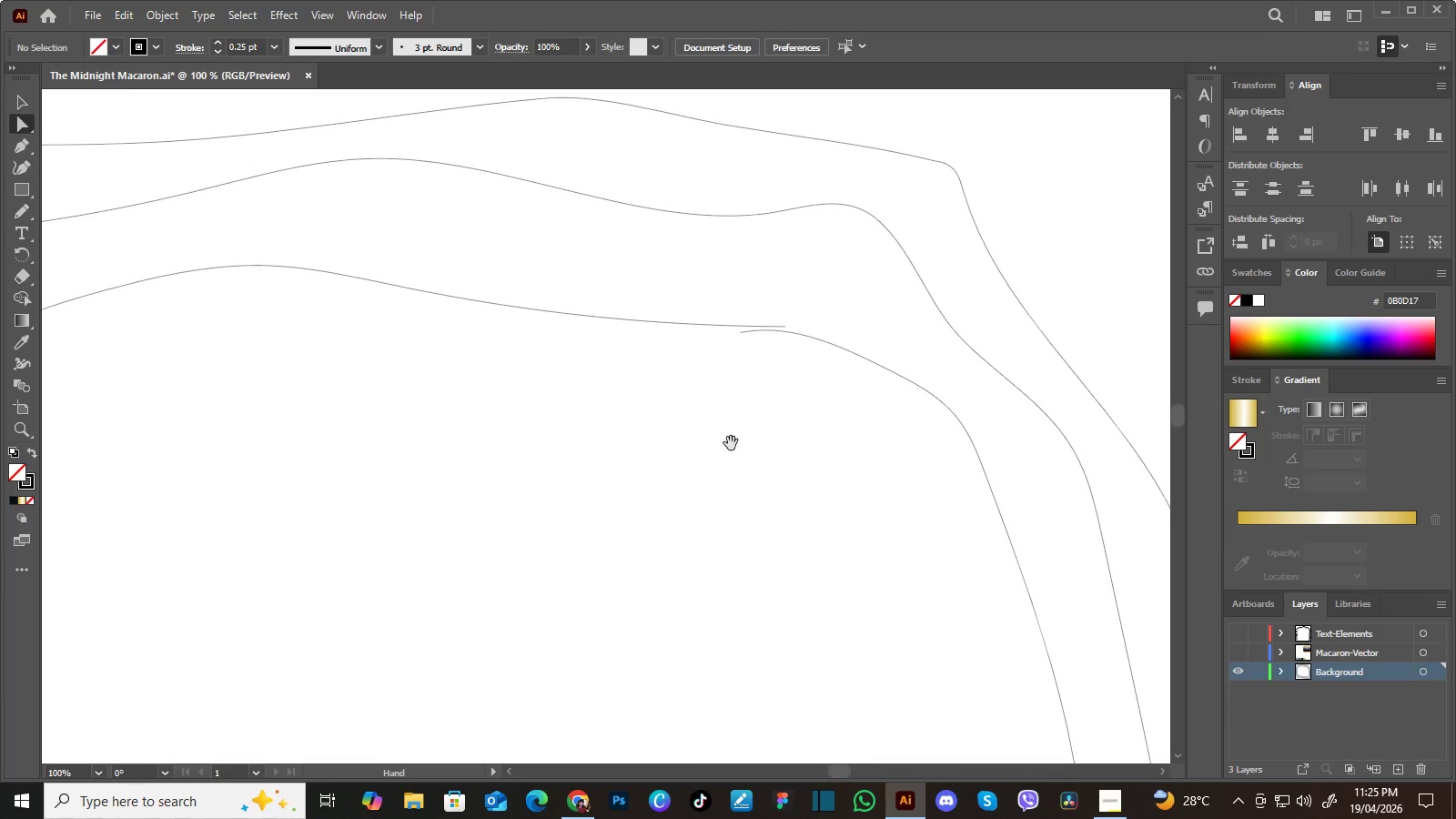 
key(Space)
 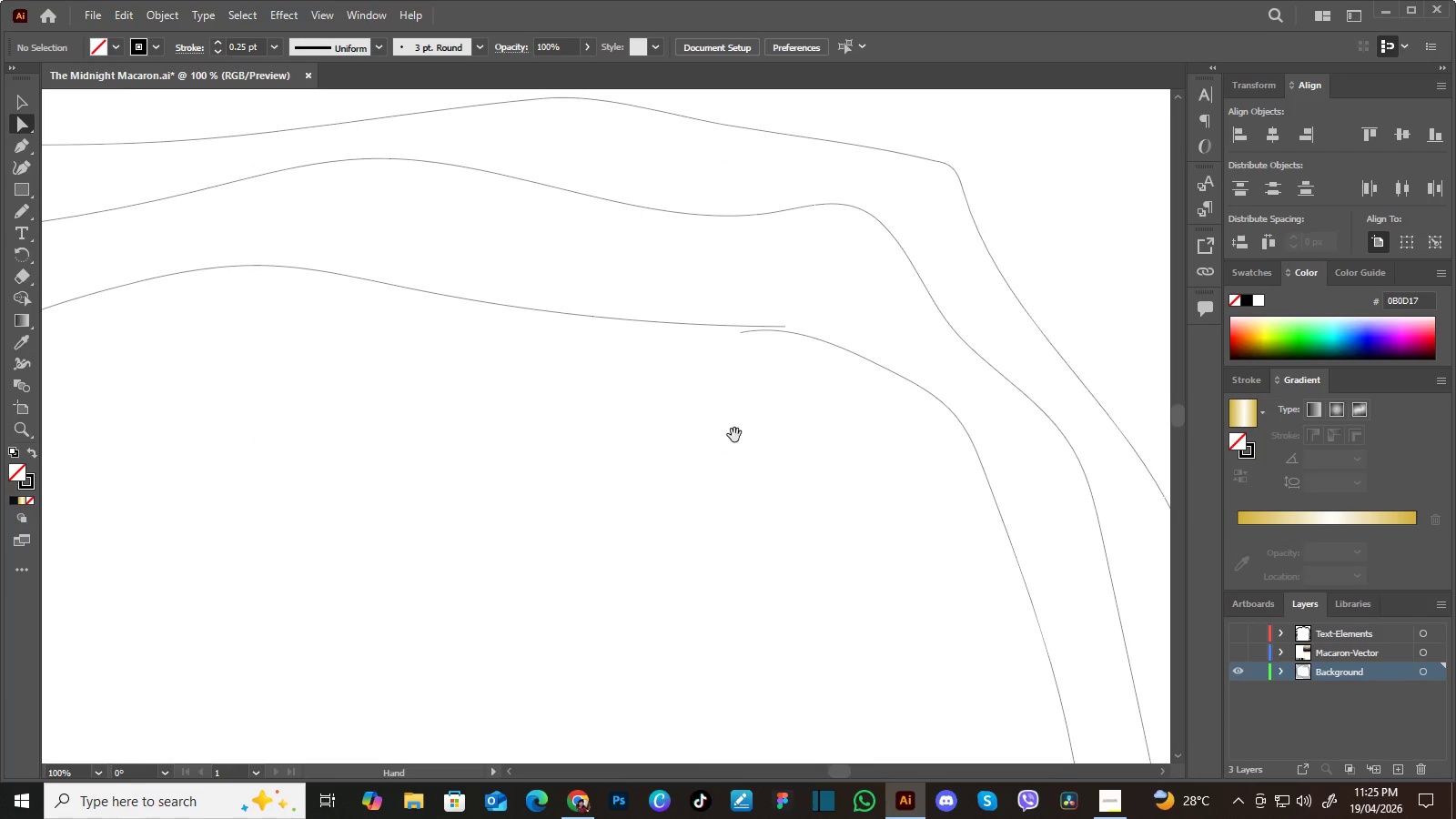 
key(Space)
 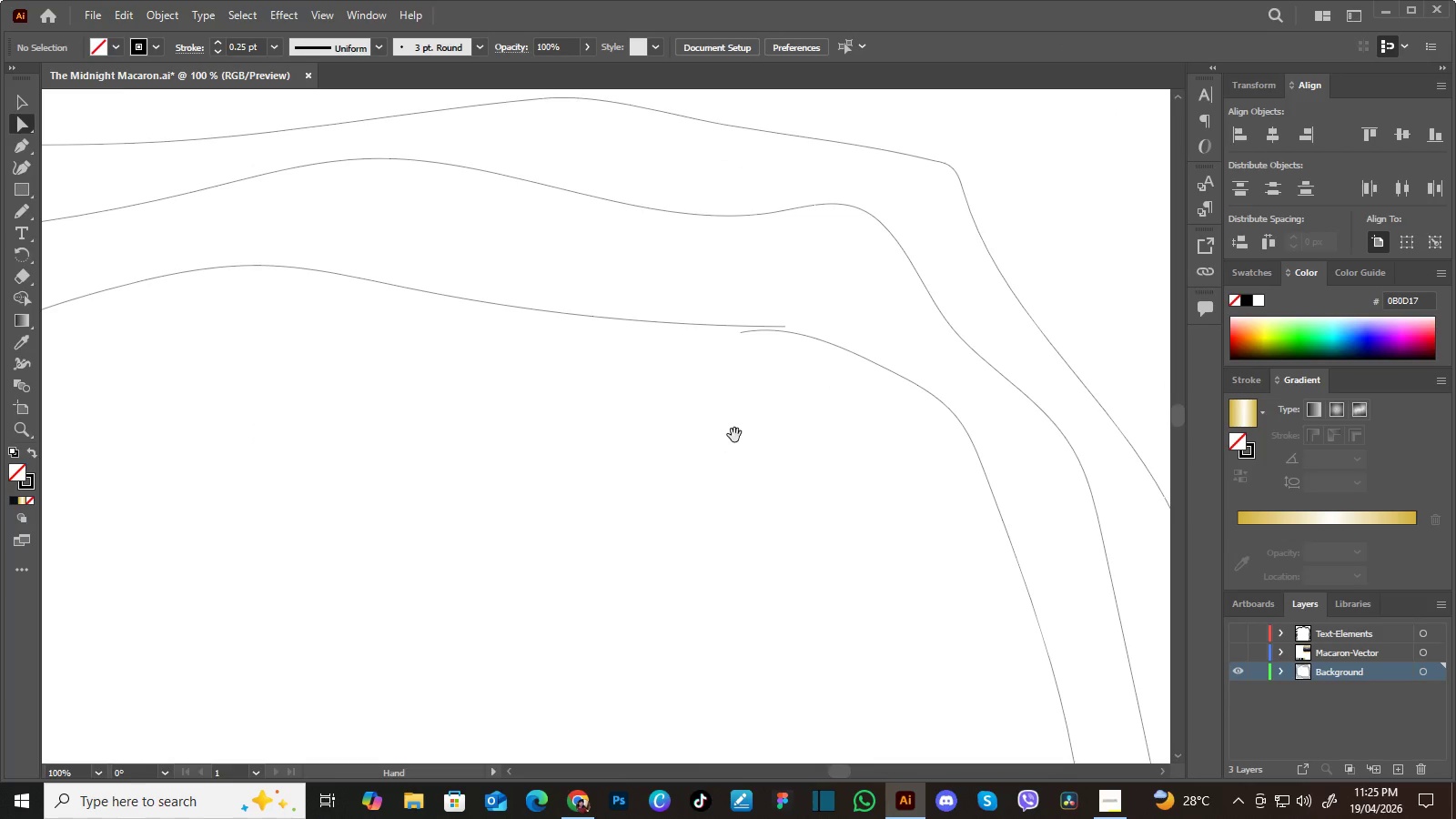 
key(Space)
 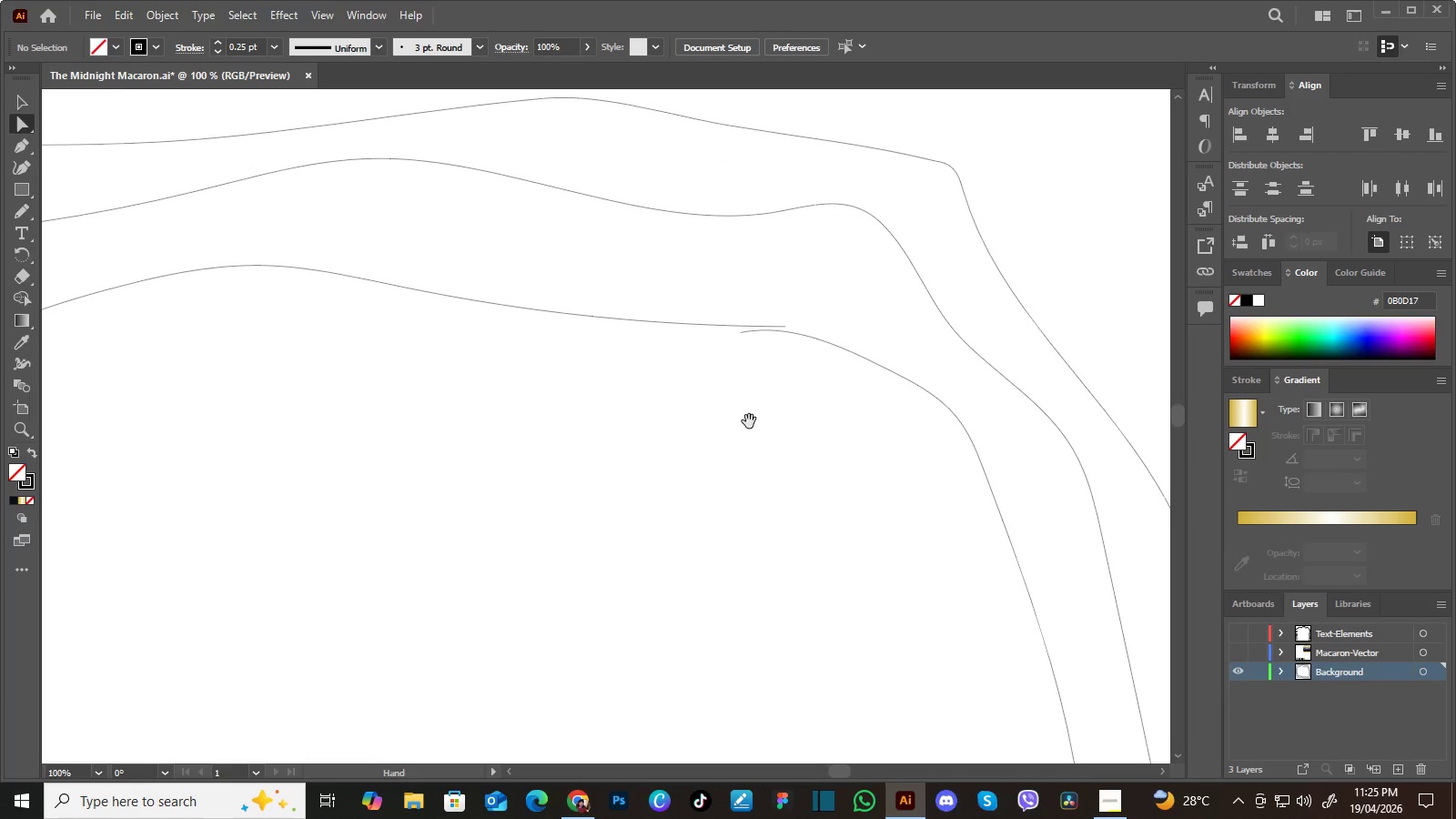 
key(Space)
 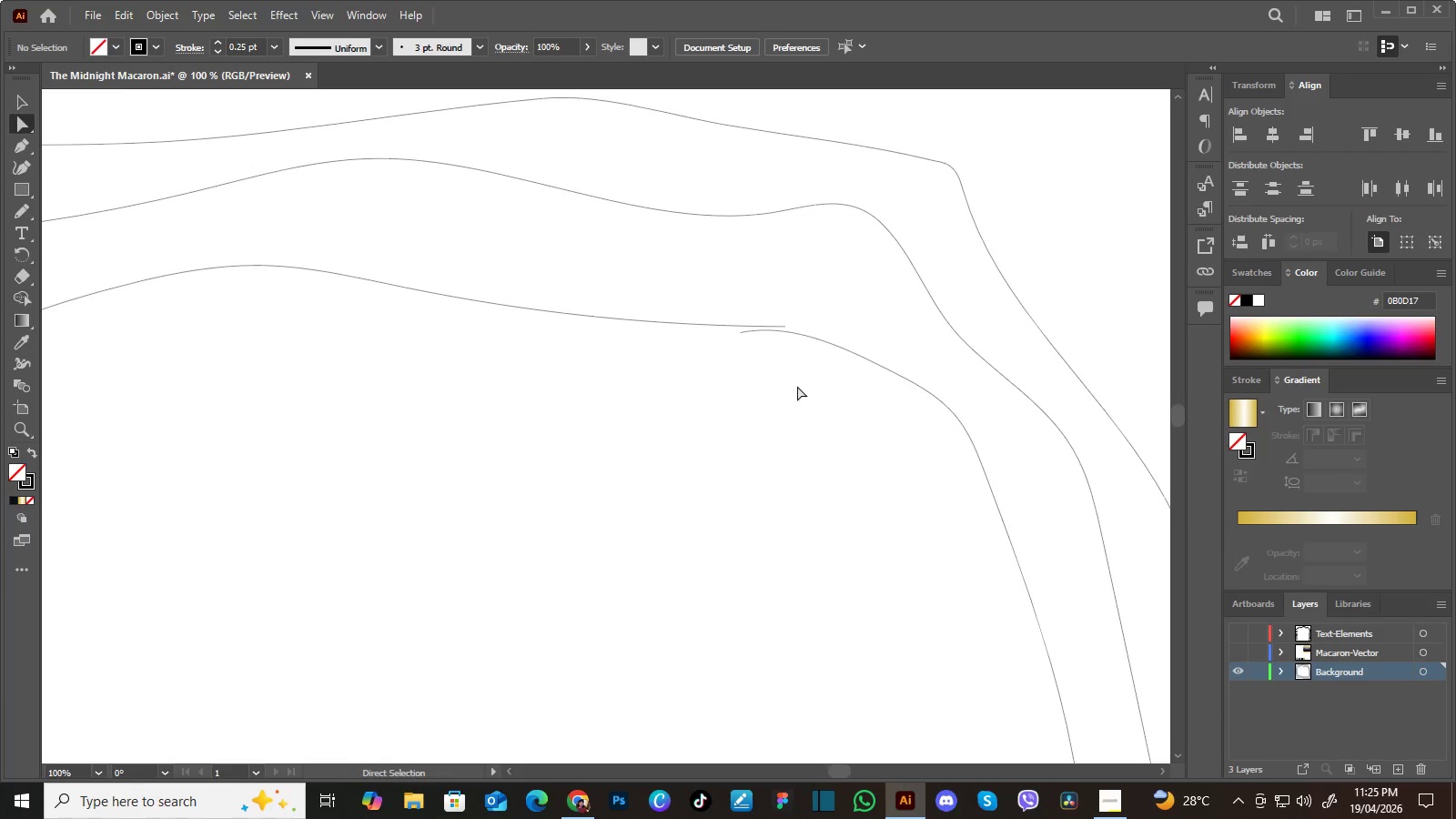 
key(A)
 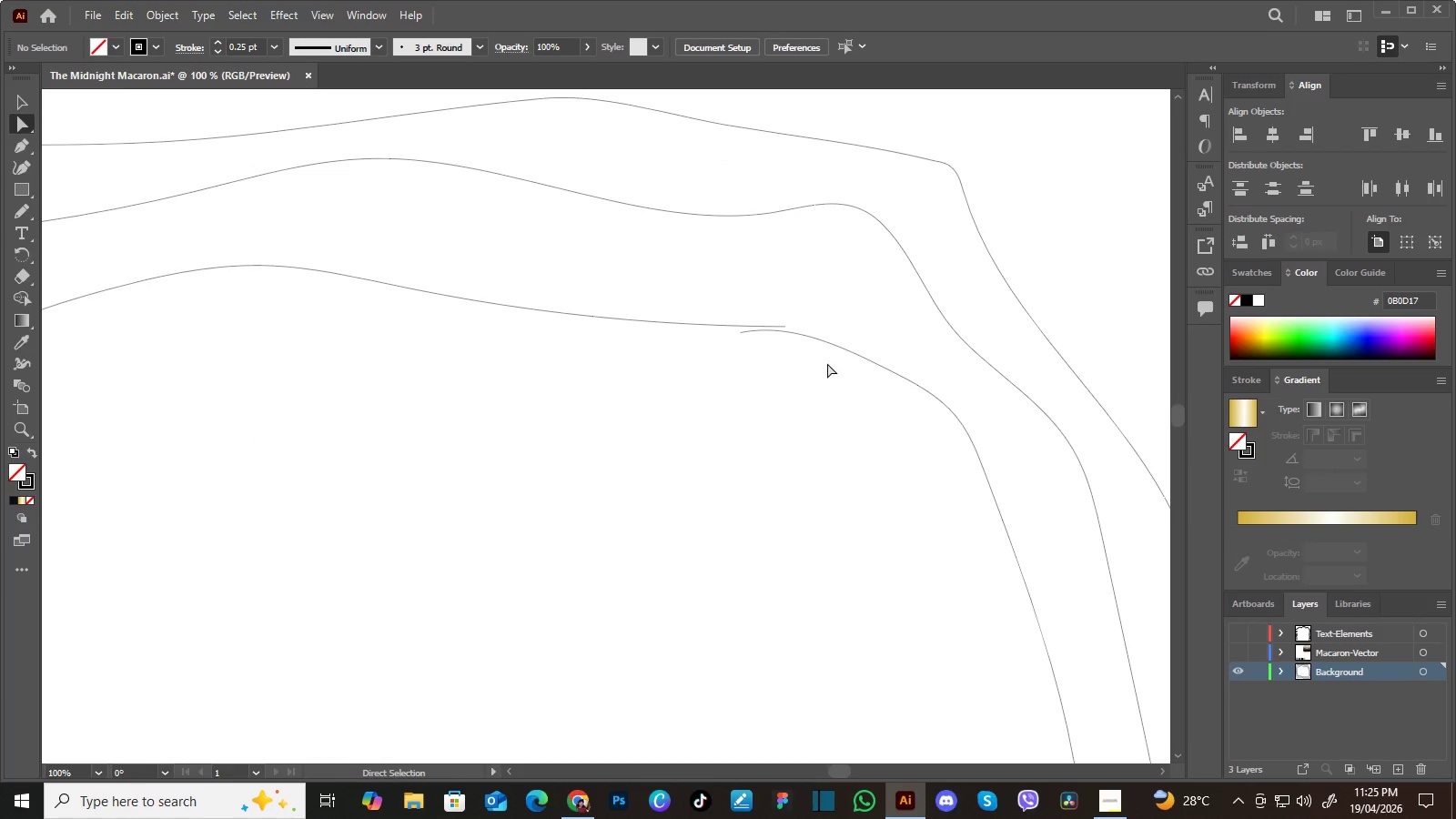 
left_click_drag(start_coordinate=[826, 366], to_coordinate=[841, 333])
 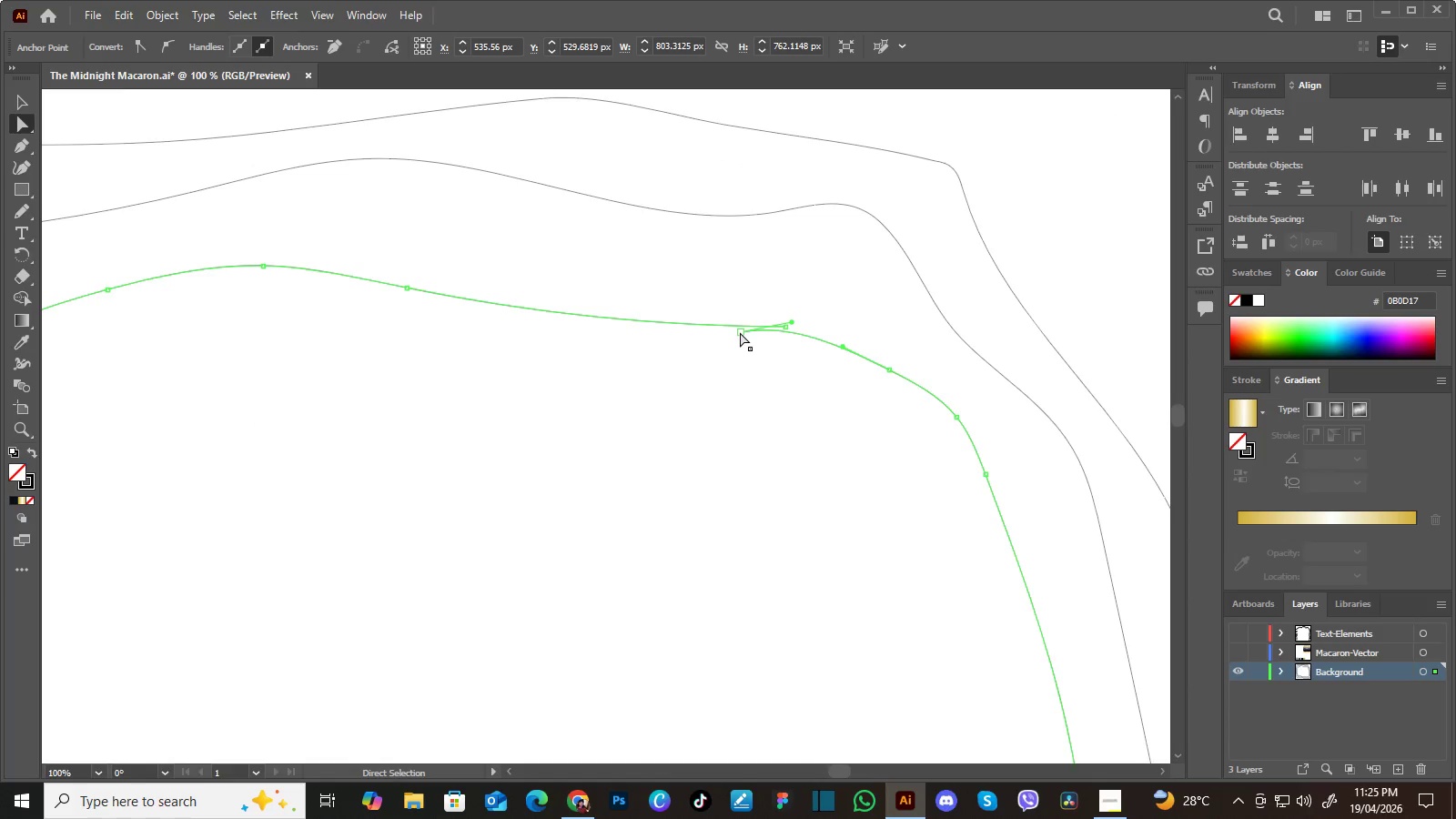 
left_click_drag(start_coordinate=[740, 331], to_coordinate=[784, 327])
 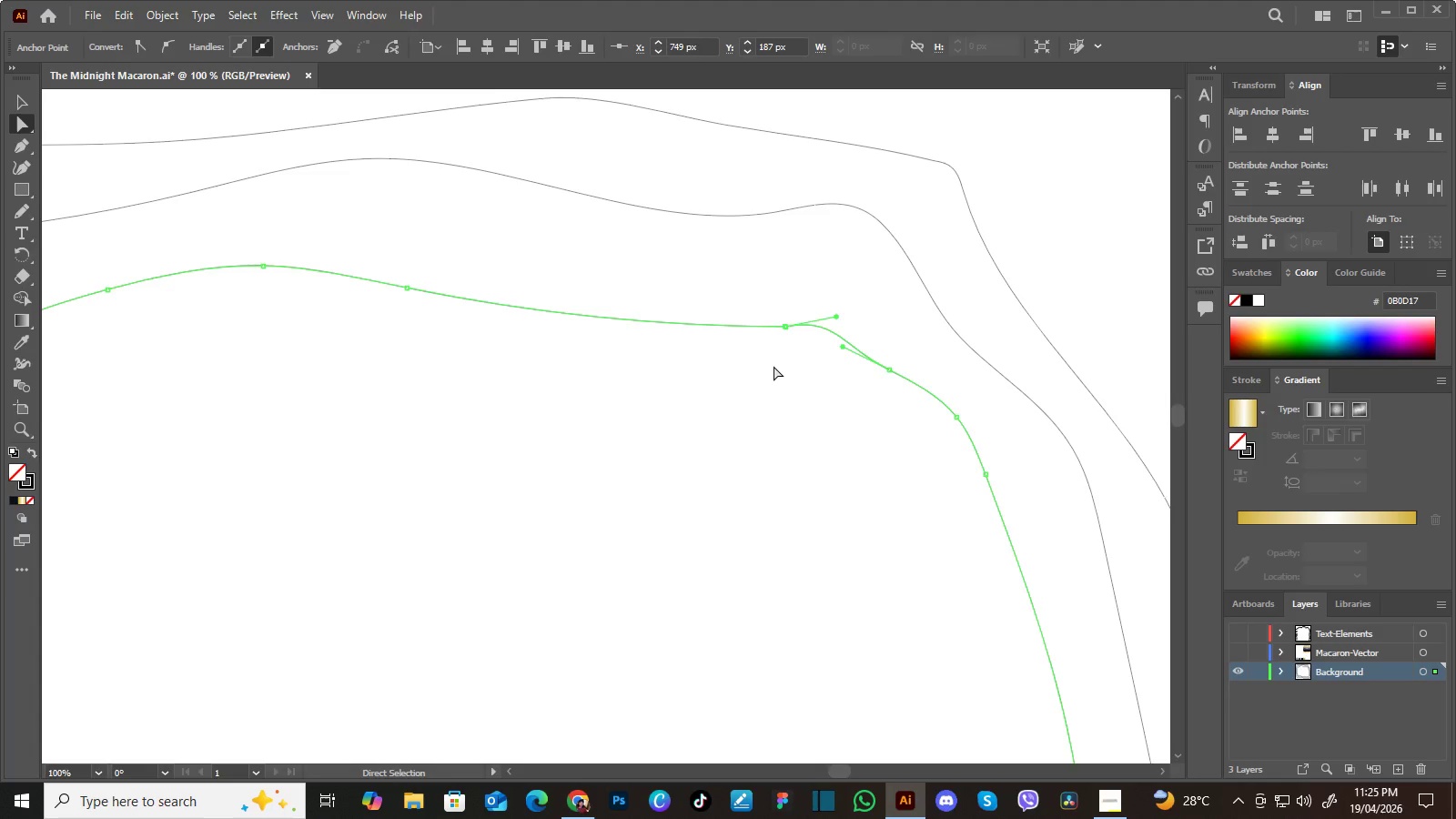 
left_click([774, 366])
 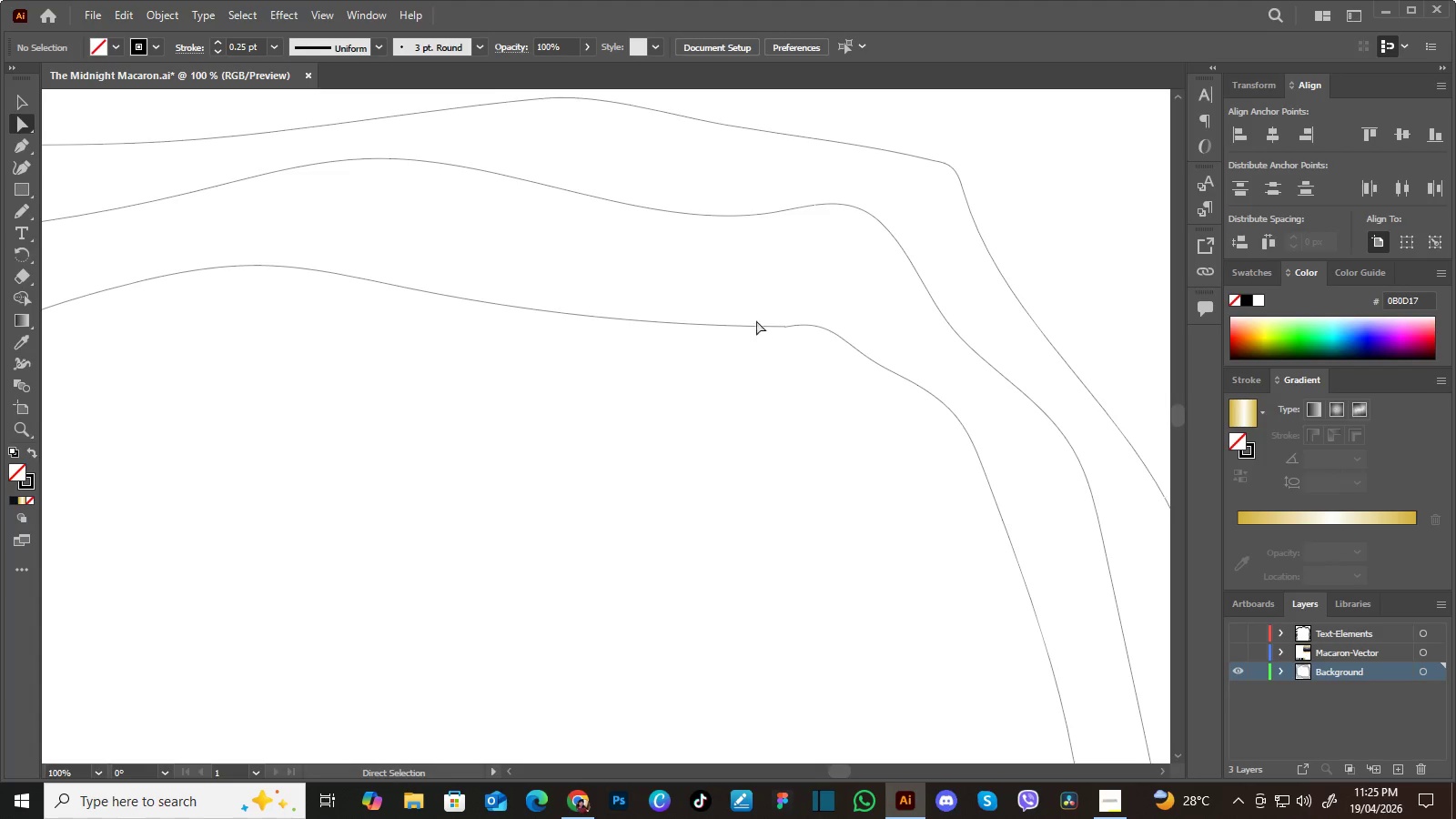 
left_click_drag(start_coordinate=[753, 308], to_coordinate=[796, 339])
 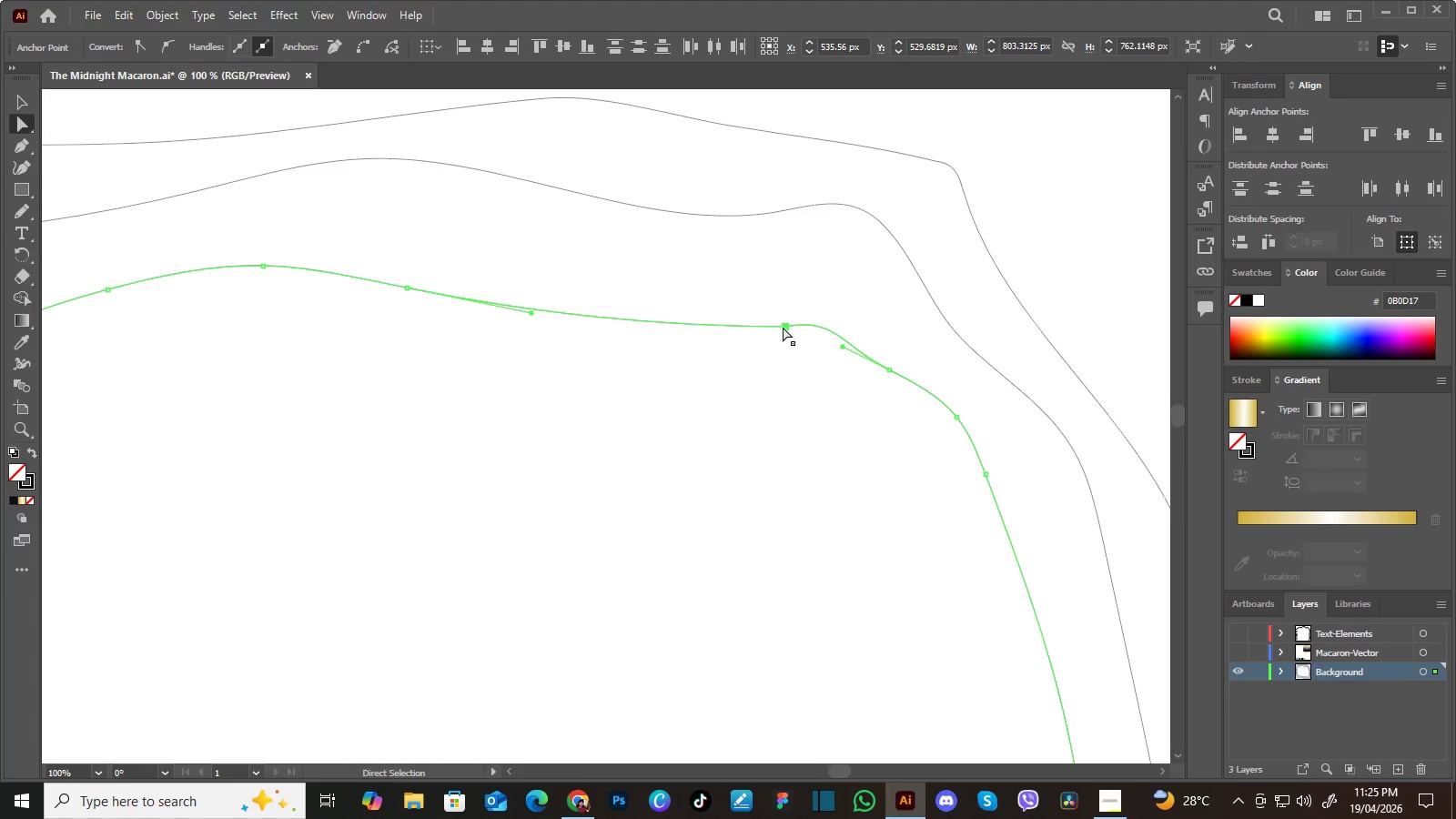 
left_click_drag(start_coordinate=[783, 327], to_coordinate=[733, 327])
 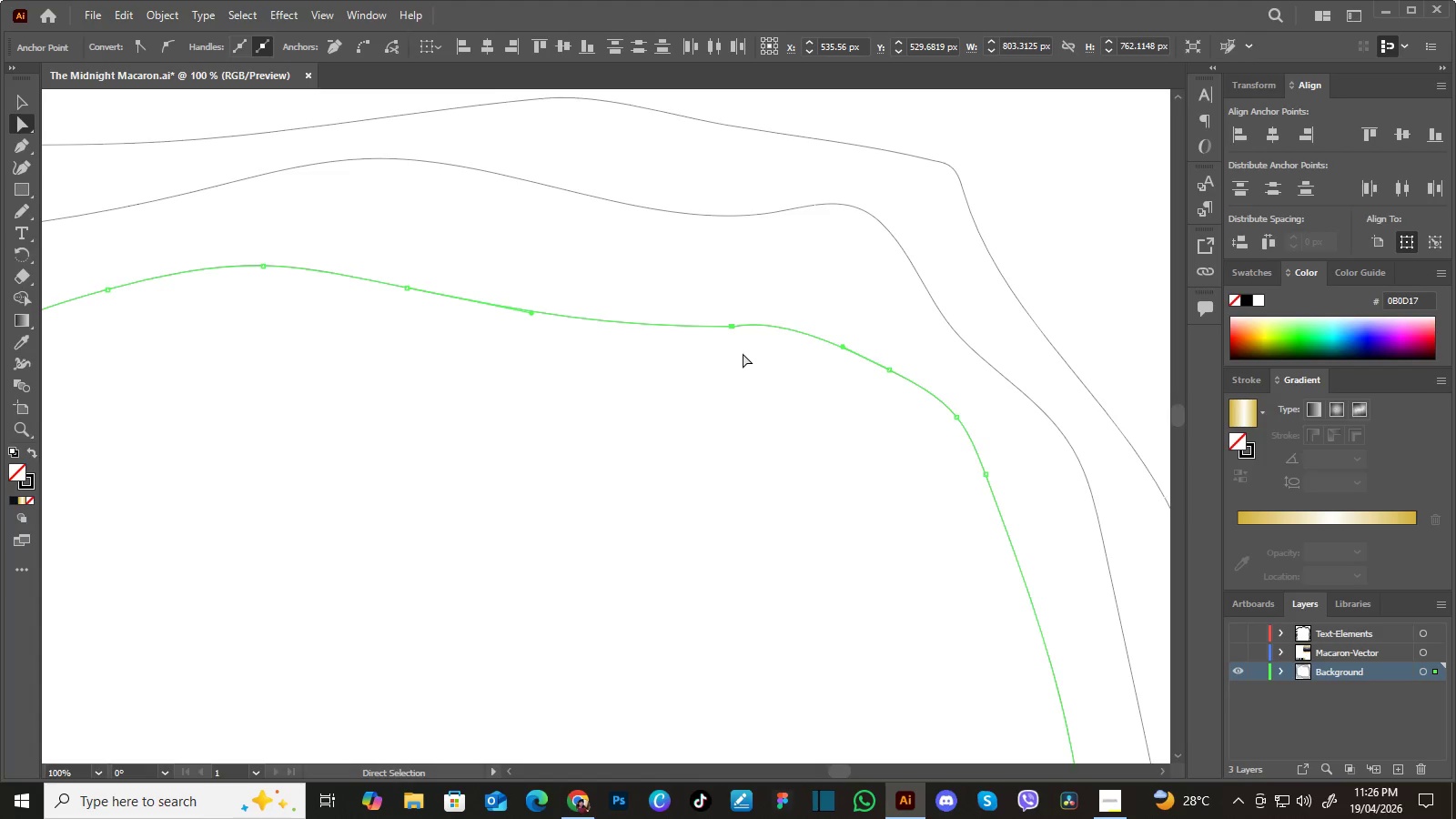 
left_click([744, 354])
 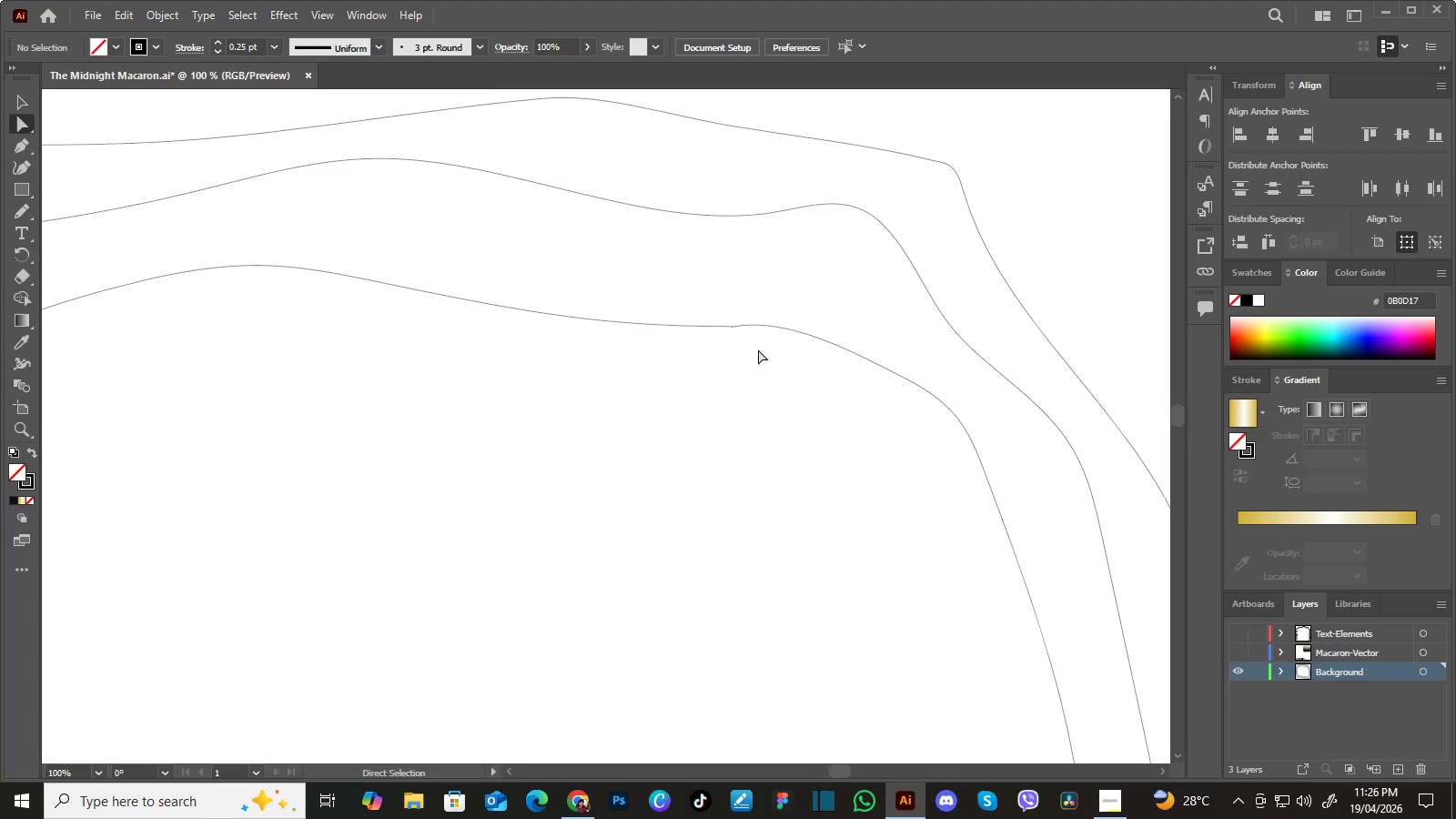 
left_click_drag(start_coordinate=[758, 349], to_coordinate=[694, 308])
 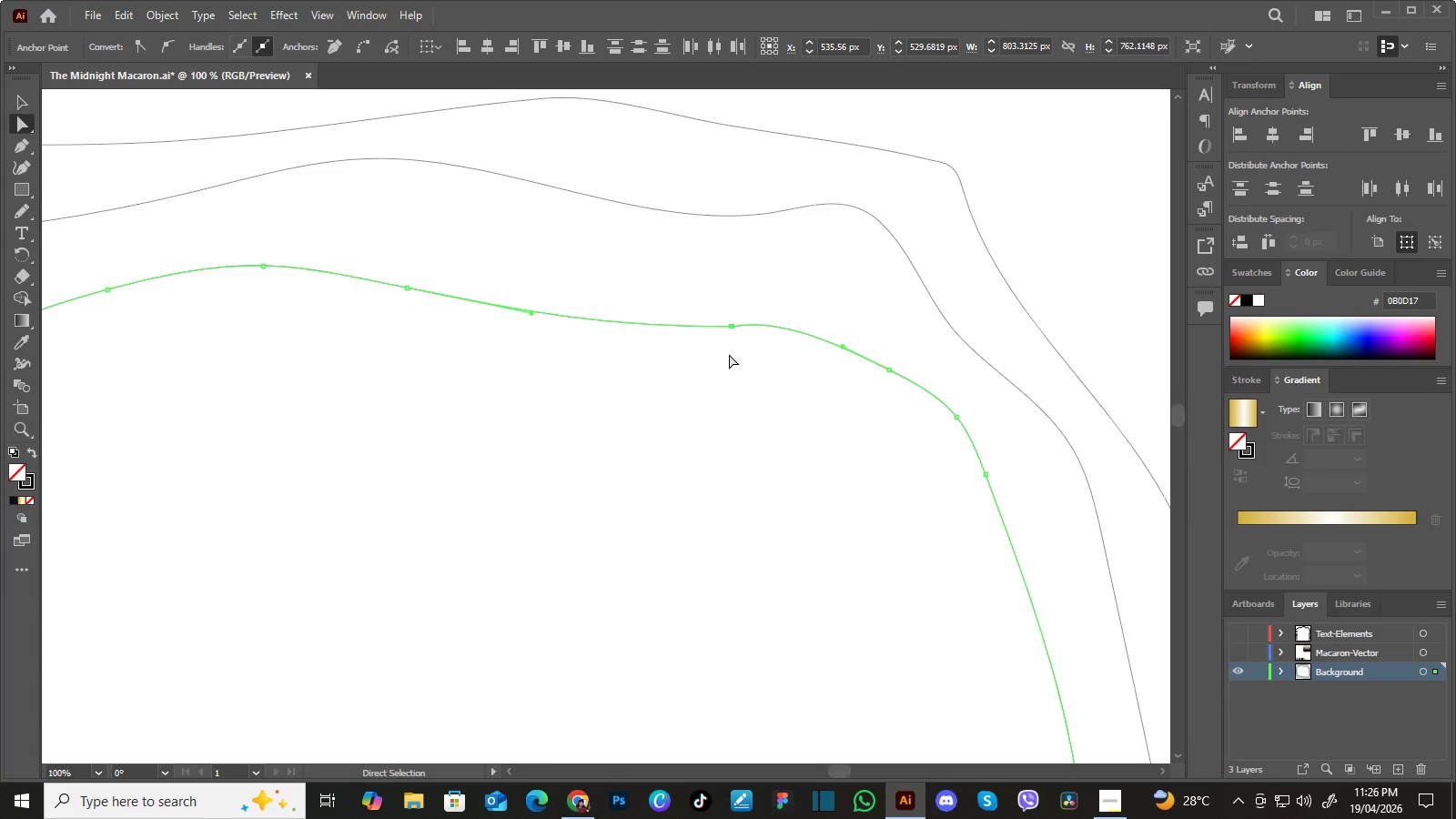 
wait(5.03)
 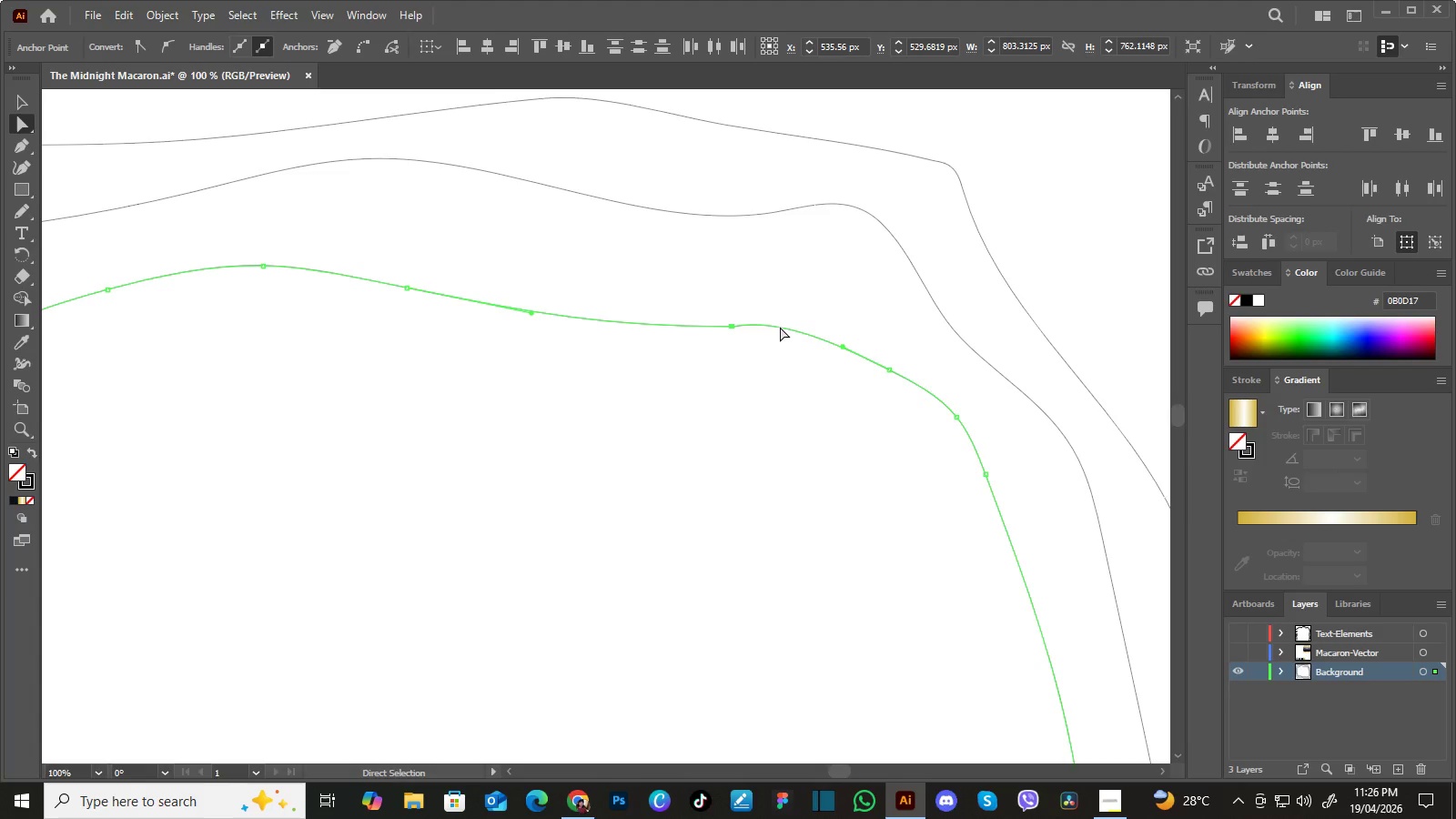 
key(Minus)
 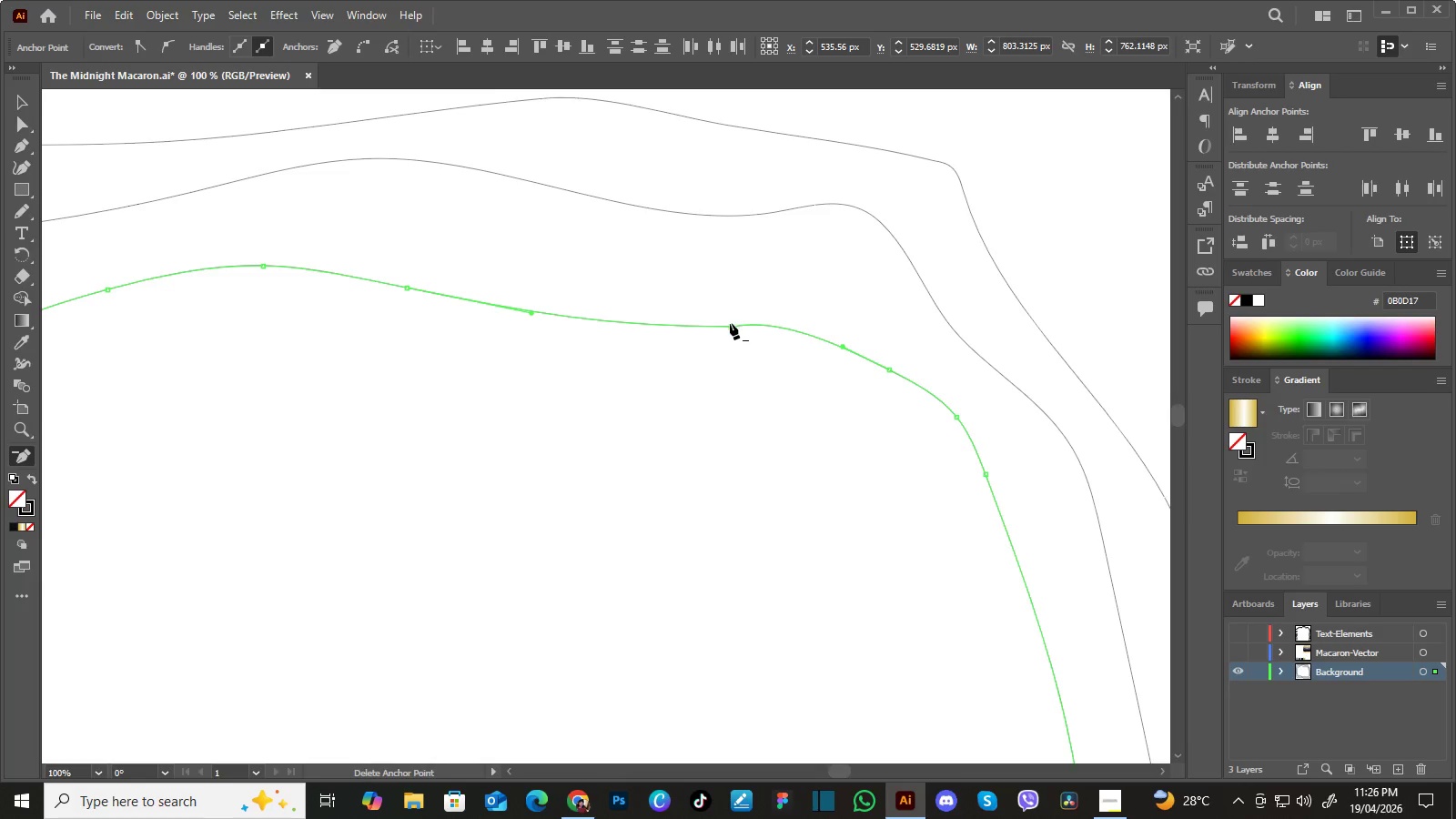 
left_click([730, 323])
 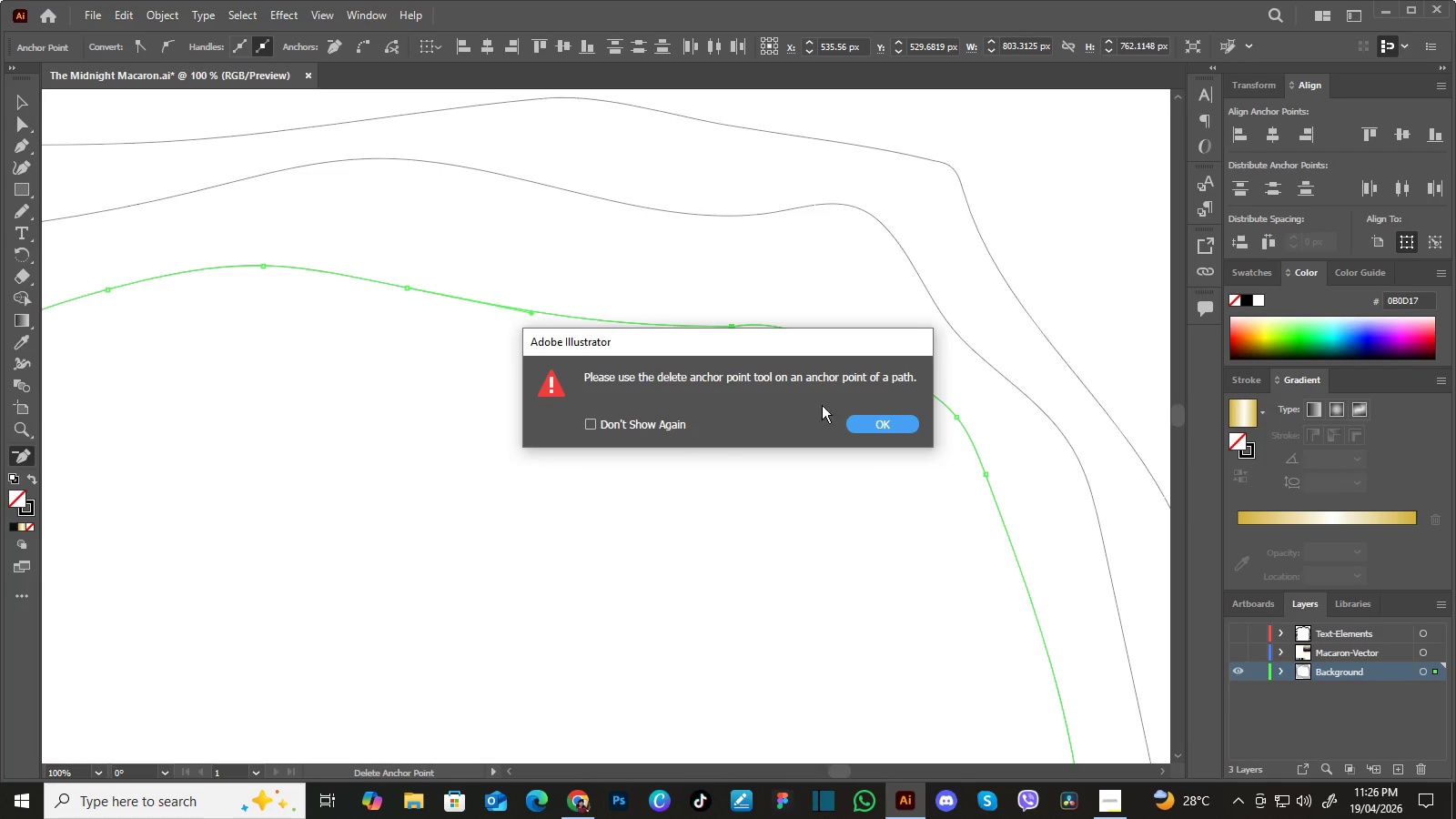 
left_click([863, 423])
 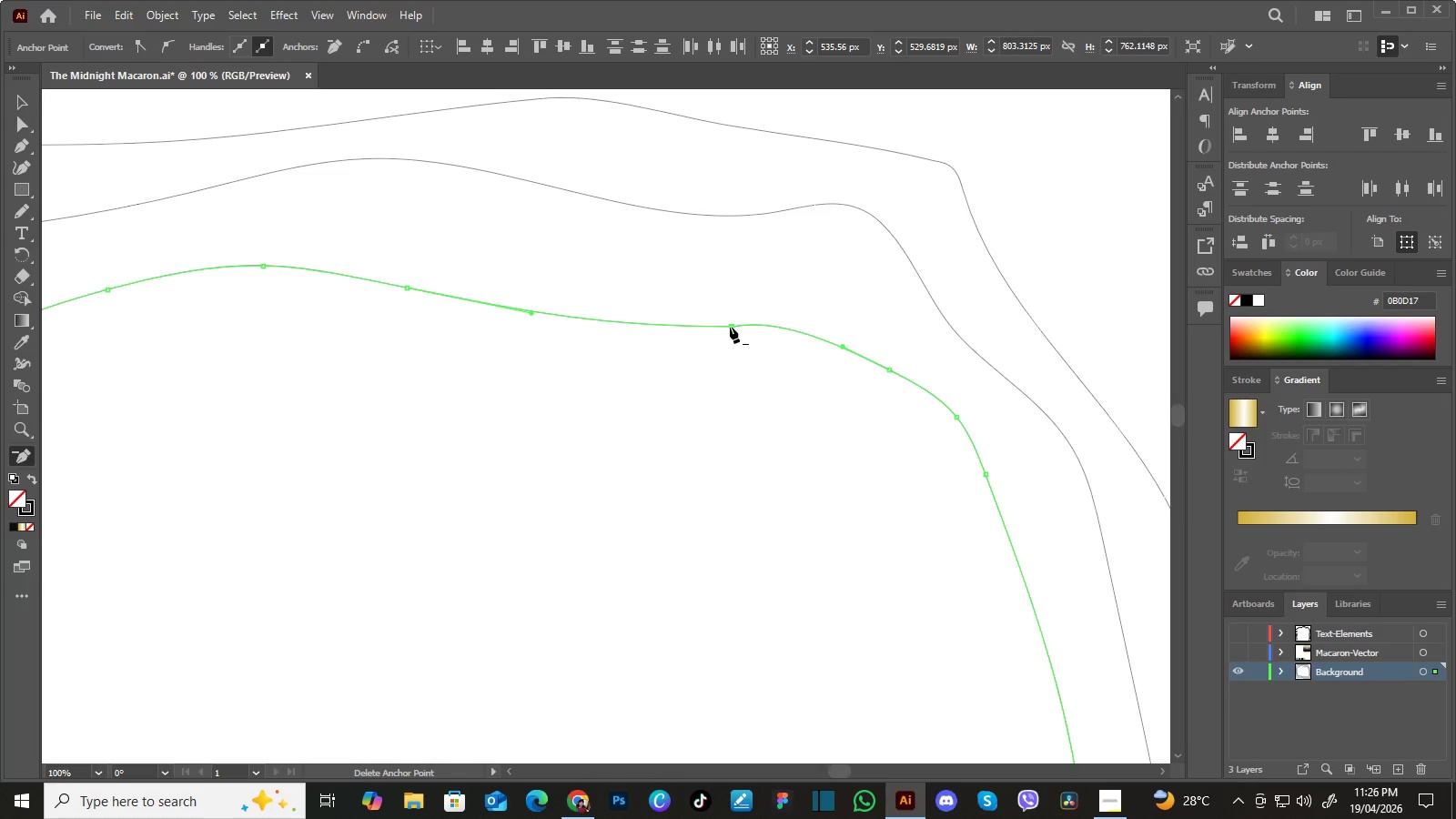 
left_click([730, 327])
 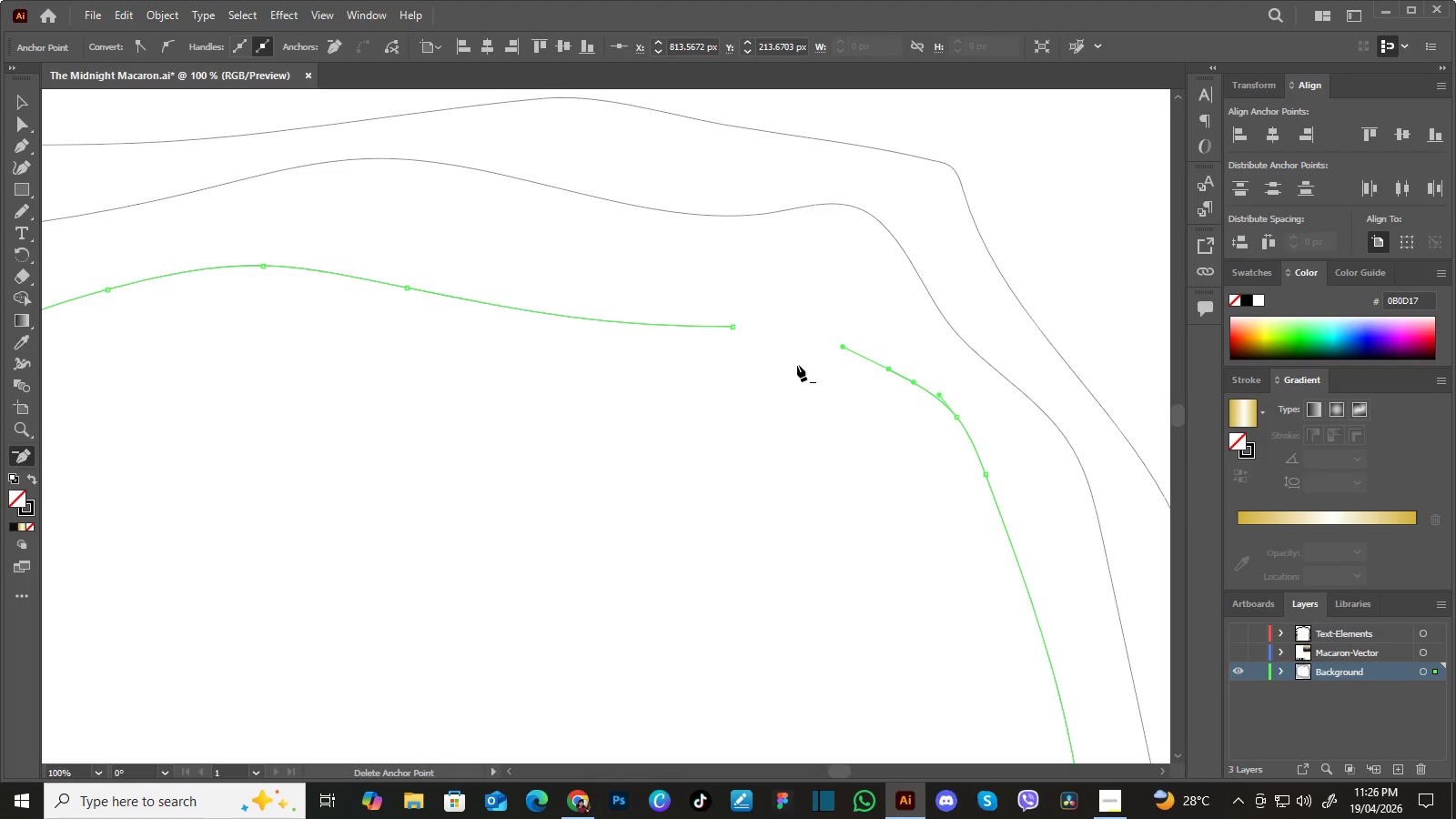 
key(A)
 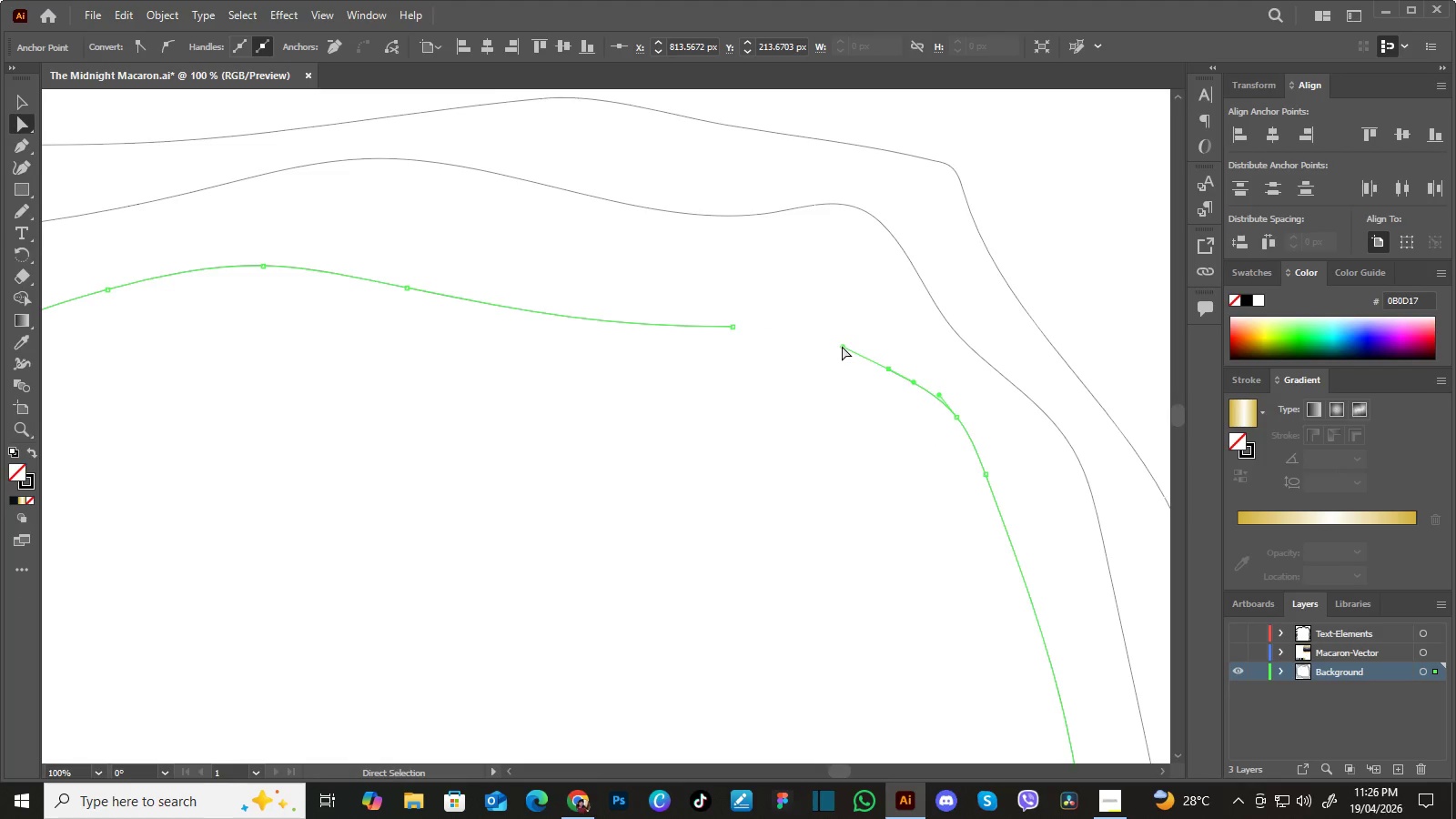 
left_click_drag(start_coordinate=[842, 346], to_coordinate=[814, 360])
 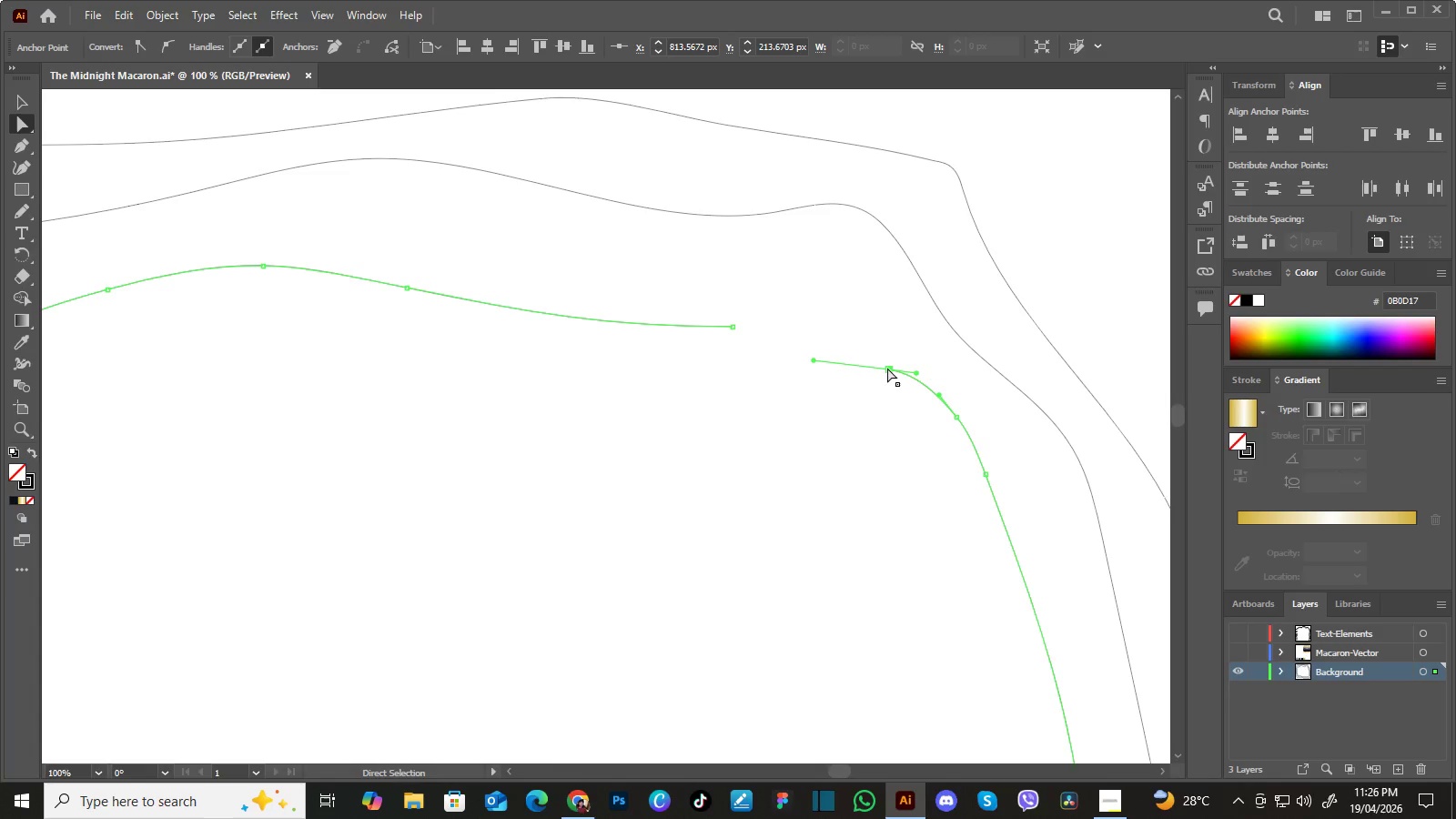 
left_click_drag(start_coordinate=[887, 368], to_coordinate=[731, 326])
 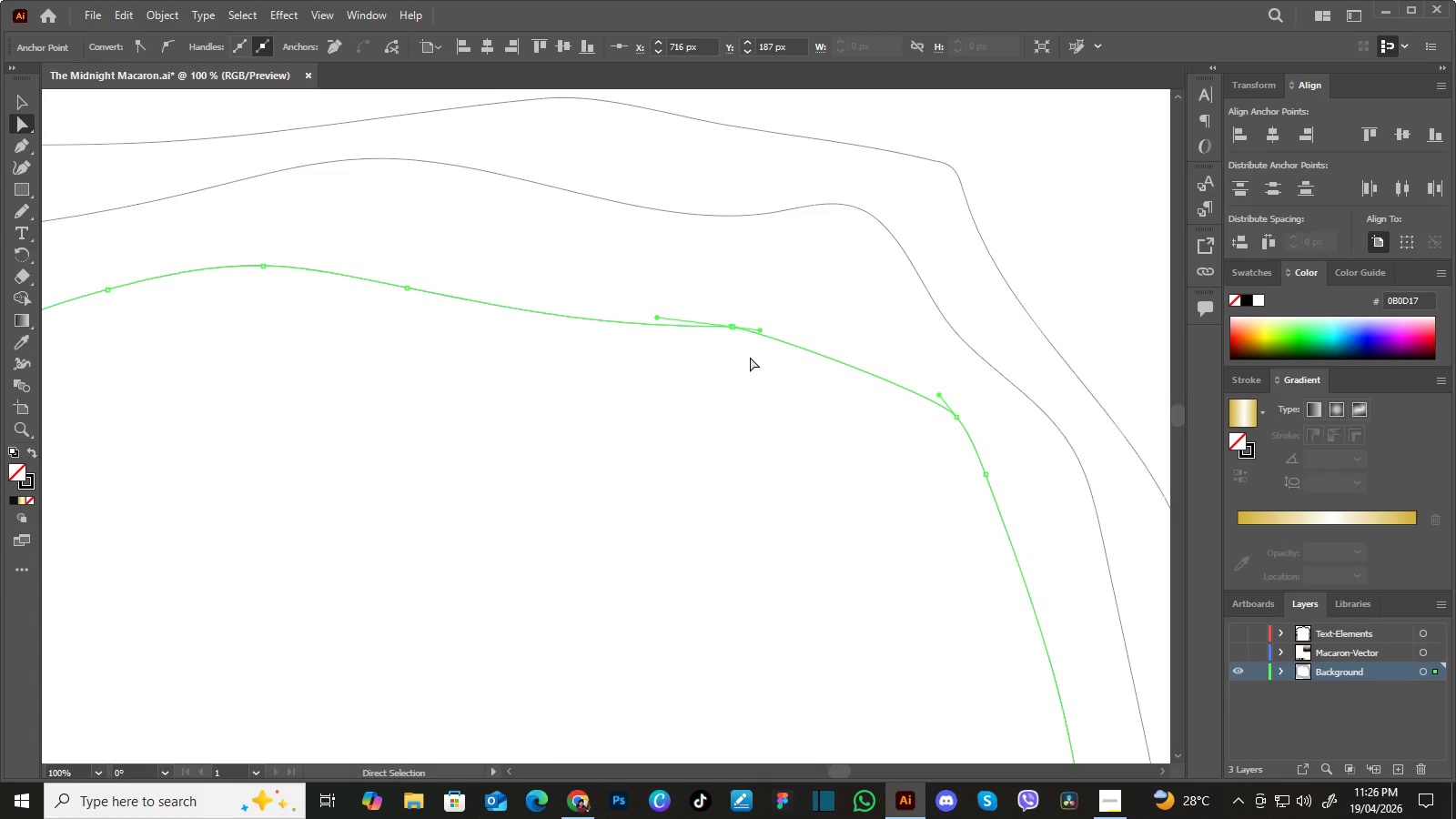 
left_click([750, 357])
 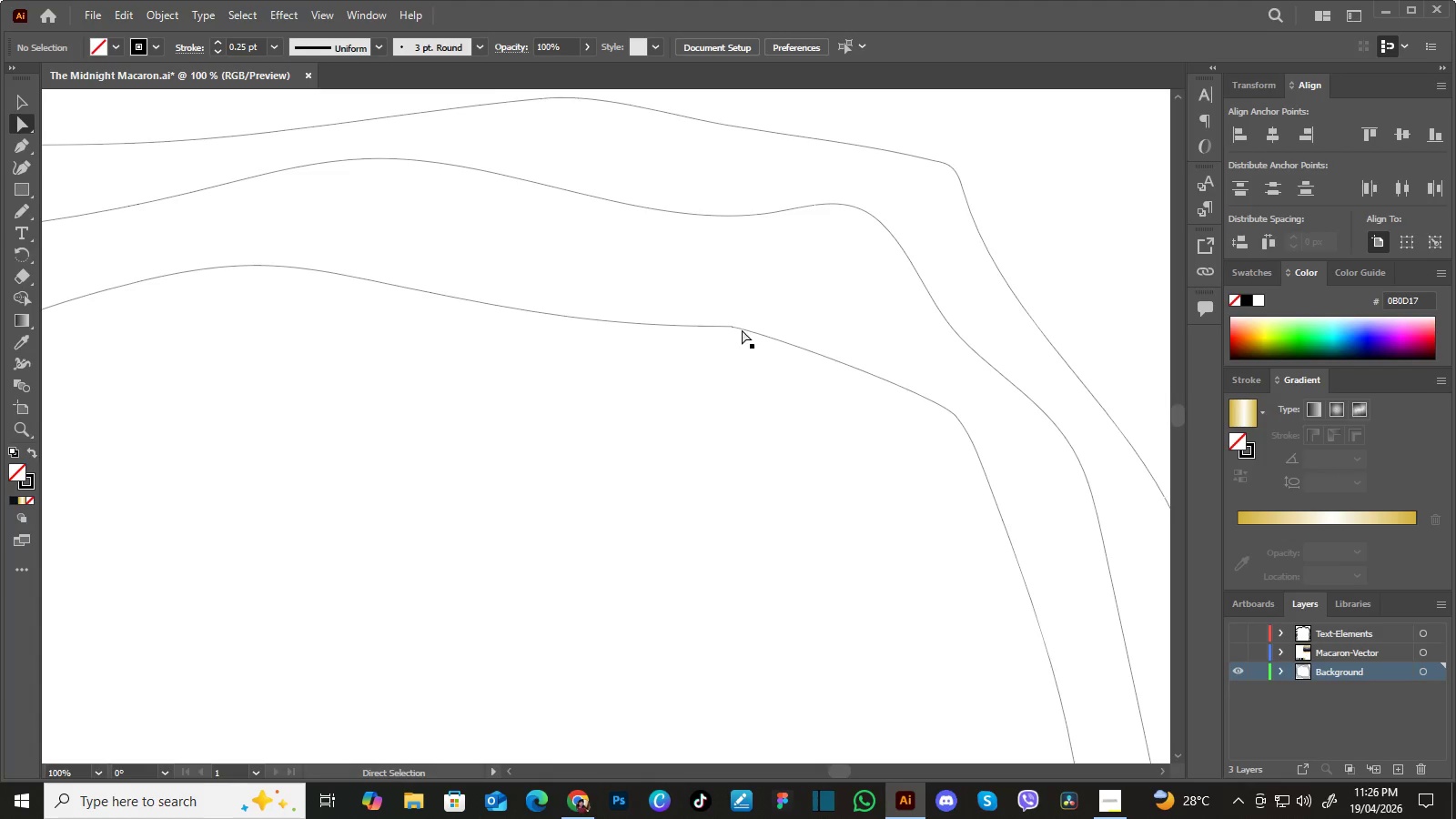 
left_click_drag(start_coordinate=[760, 317], to_coordinate=[707, 342])
 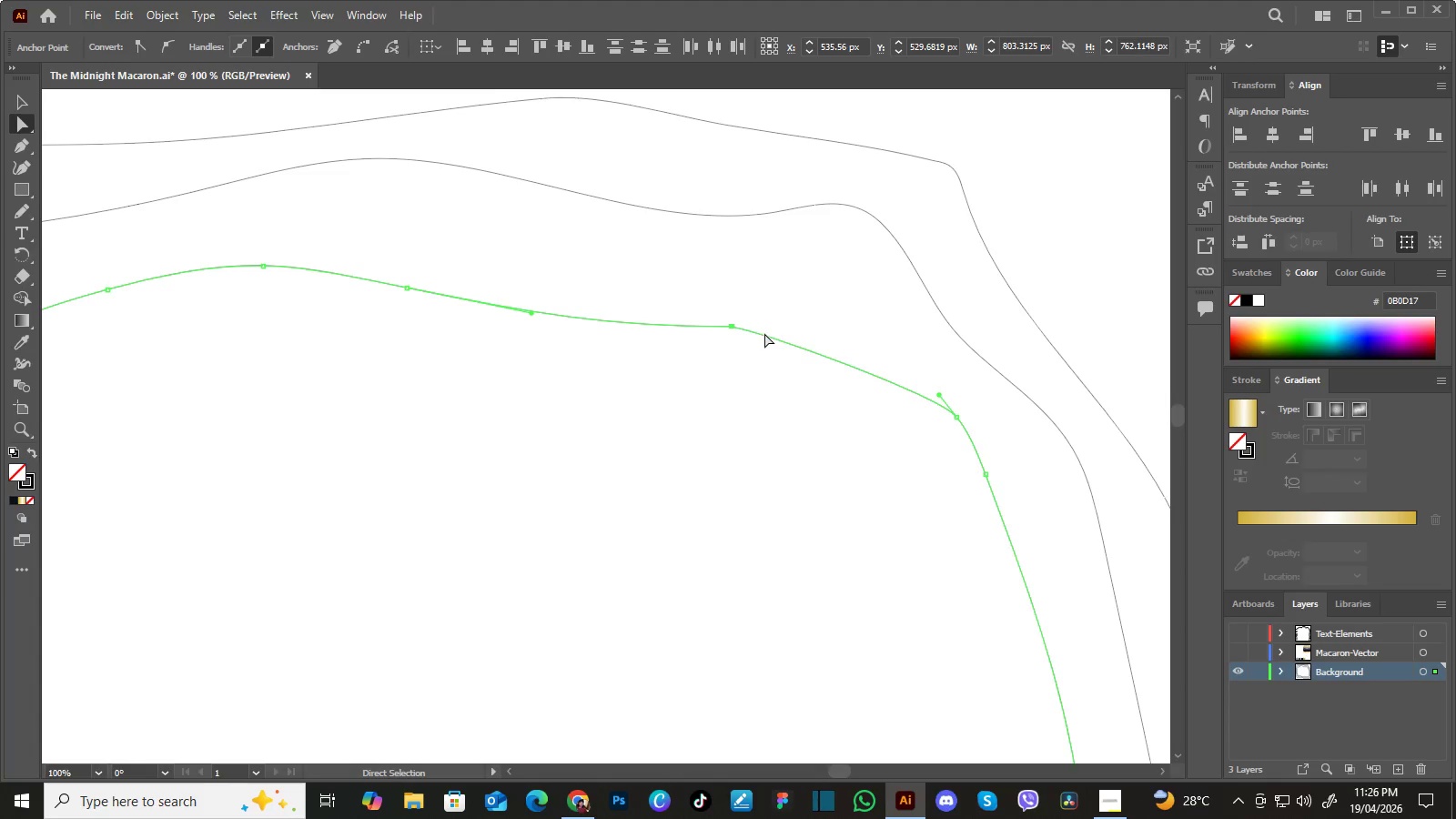 
left_click_drag(start_coordinate=[764, 333], to_coordinate=[814, 338])
 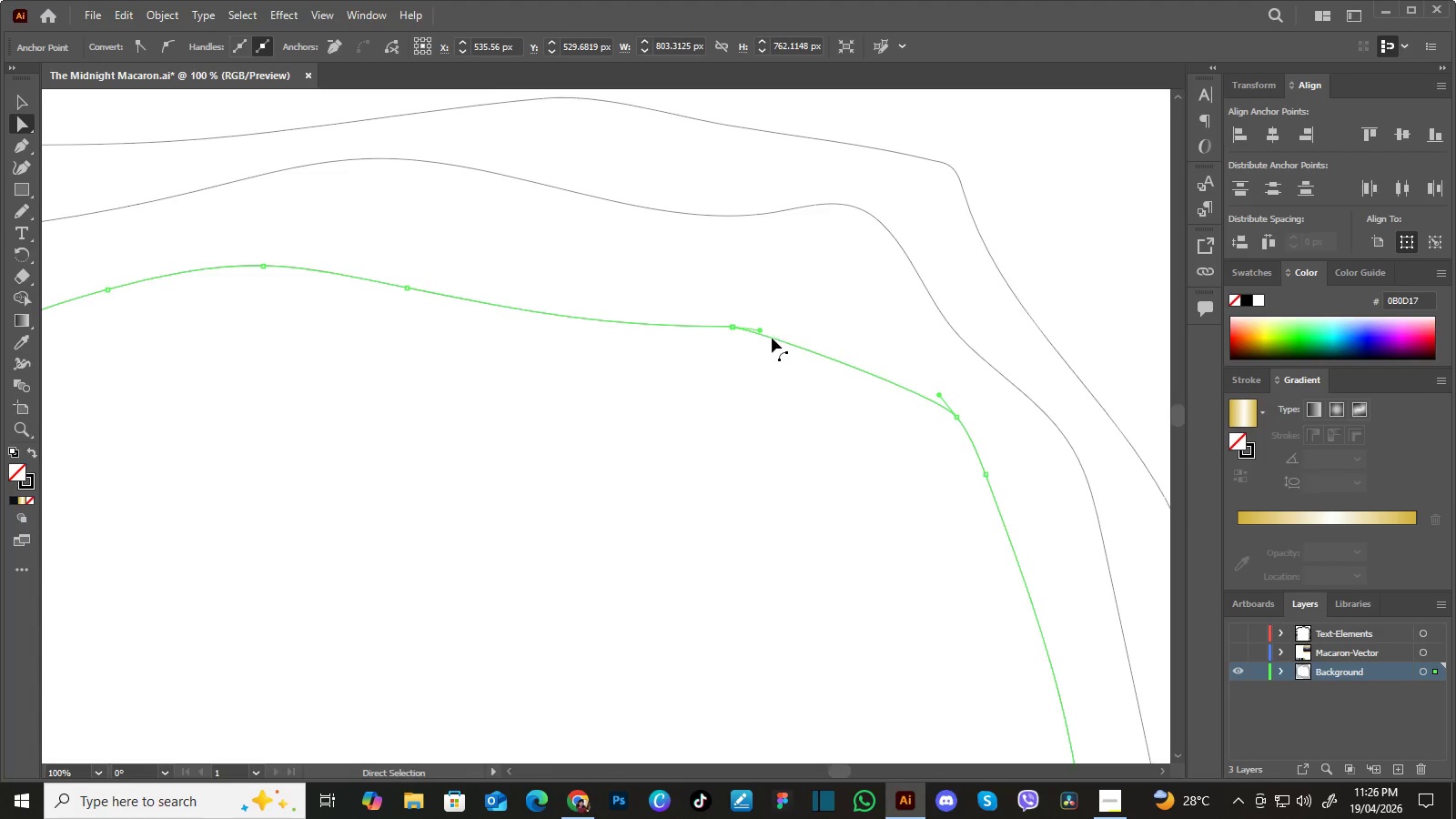 
left_click_drag(start_coordinate=[772, 338], to_coordinate=[801, 338])
 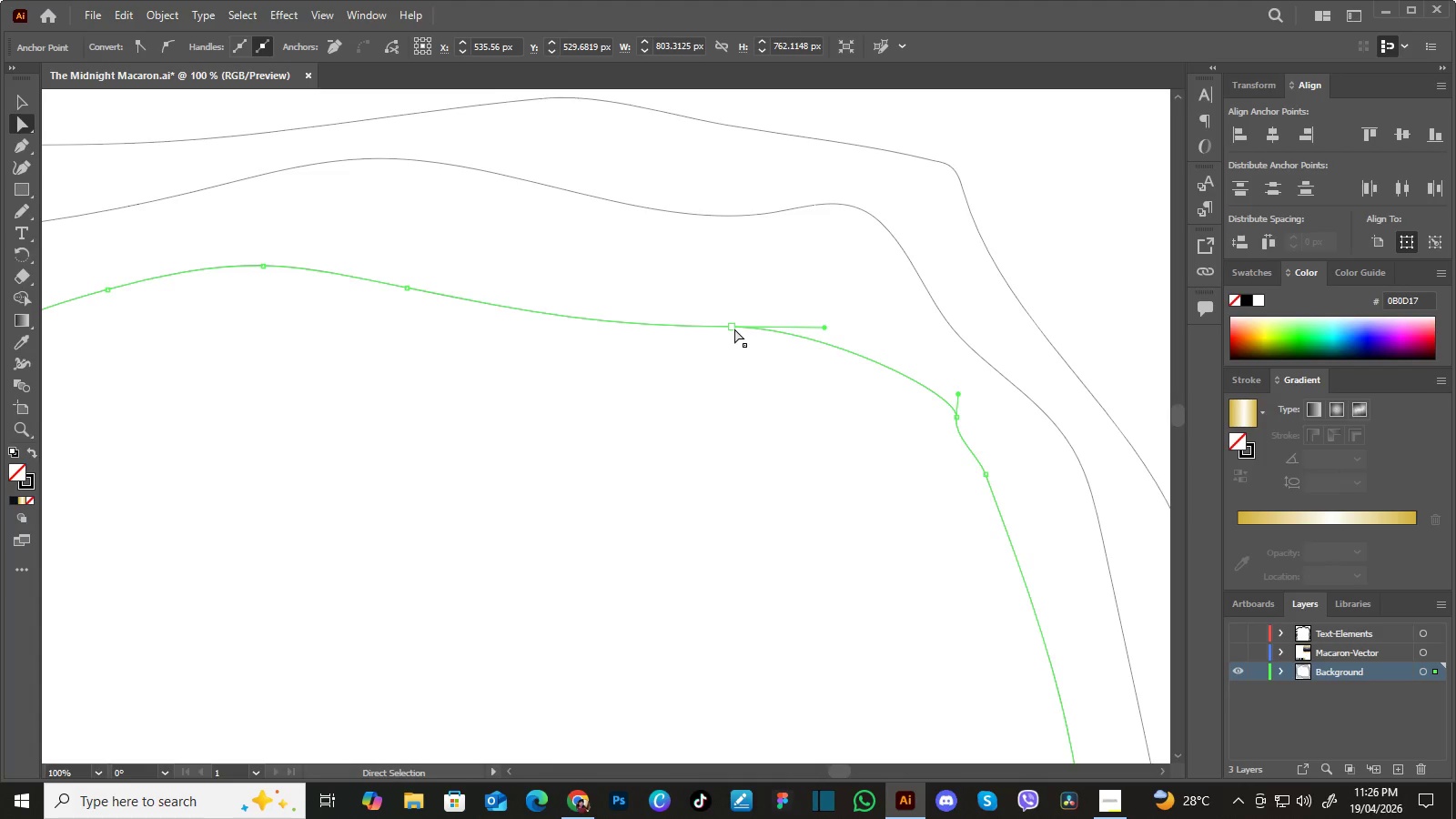 
left_click_drag(start_coordinate=[734, 329], to_coordinate=[741, 339])
 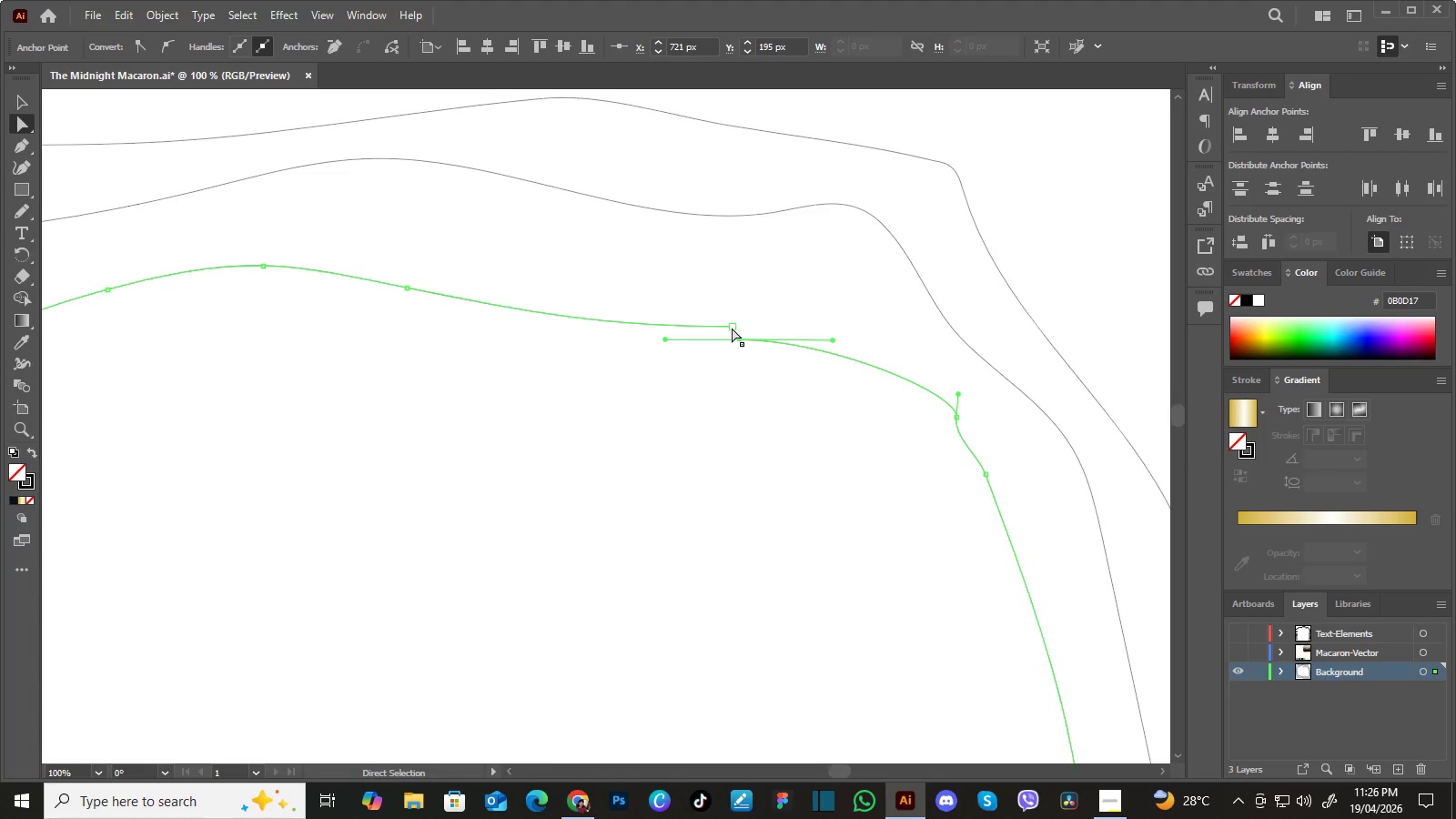 
left_click_drag(start_coordinate=[732, 328], to_coordinate=[739, 339])
 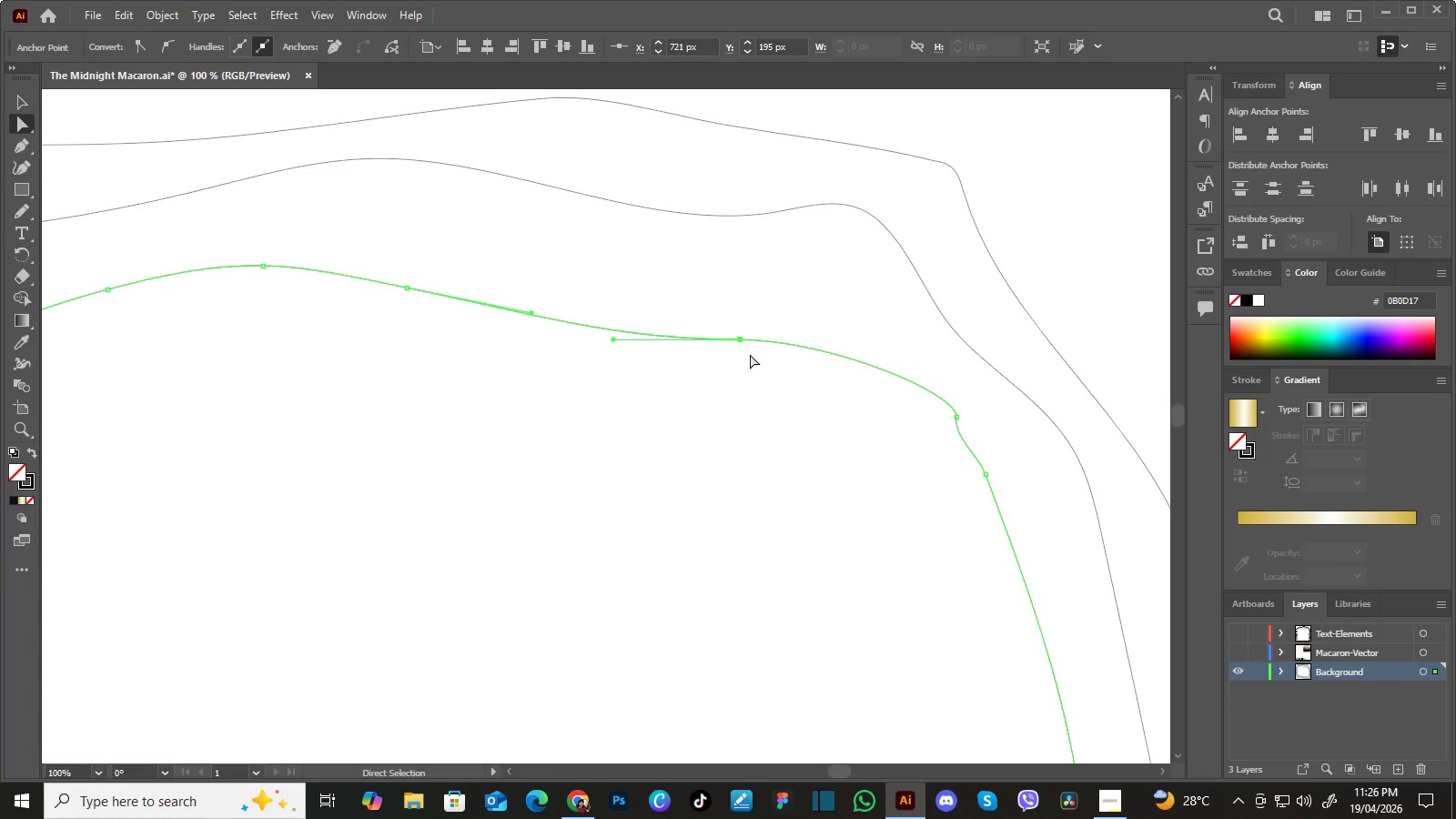 
left_click([754, 354])
 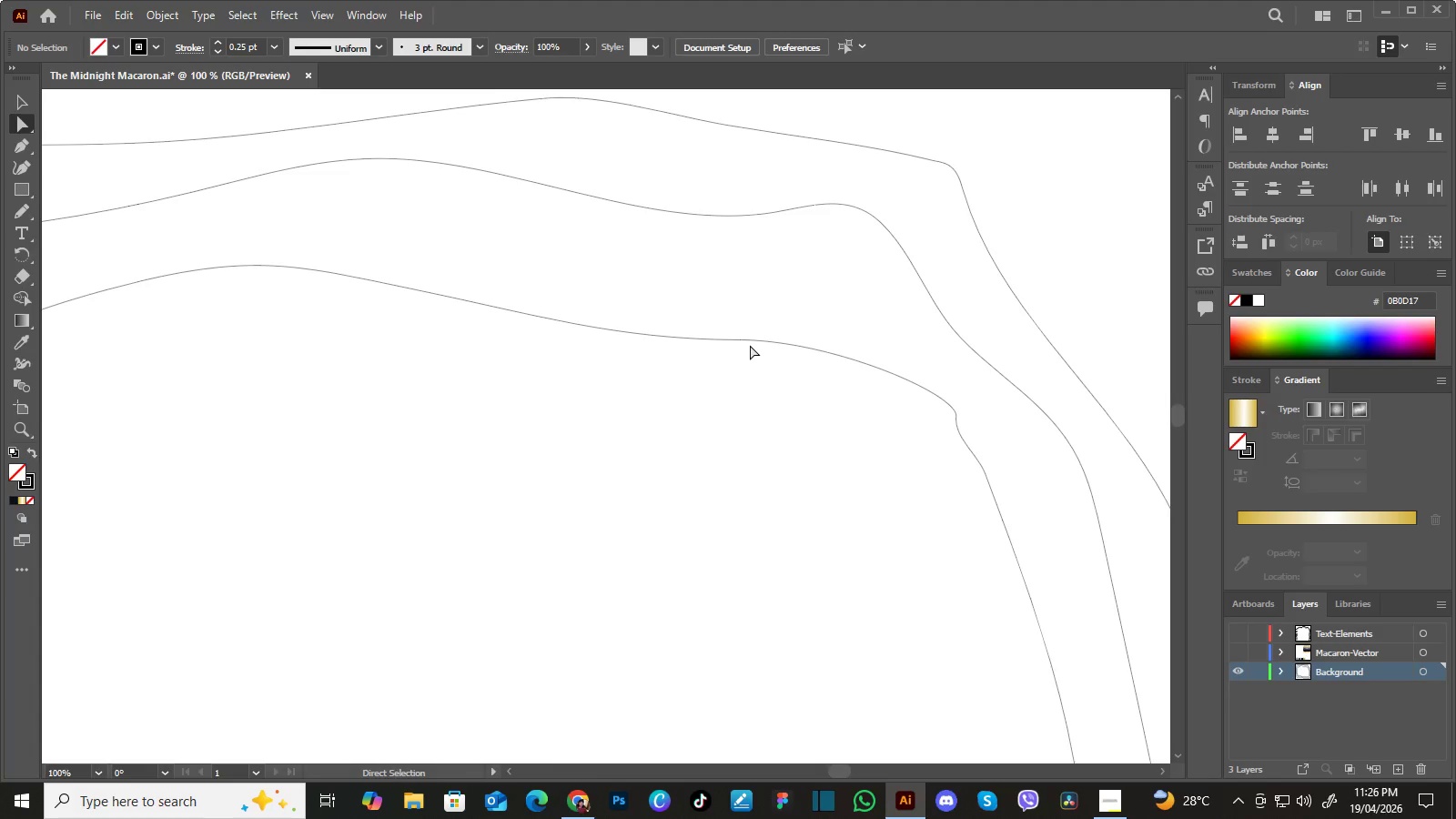 
left_click_drag(start_coordinate=[750, 345], to_coordinate=[713, 307])
 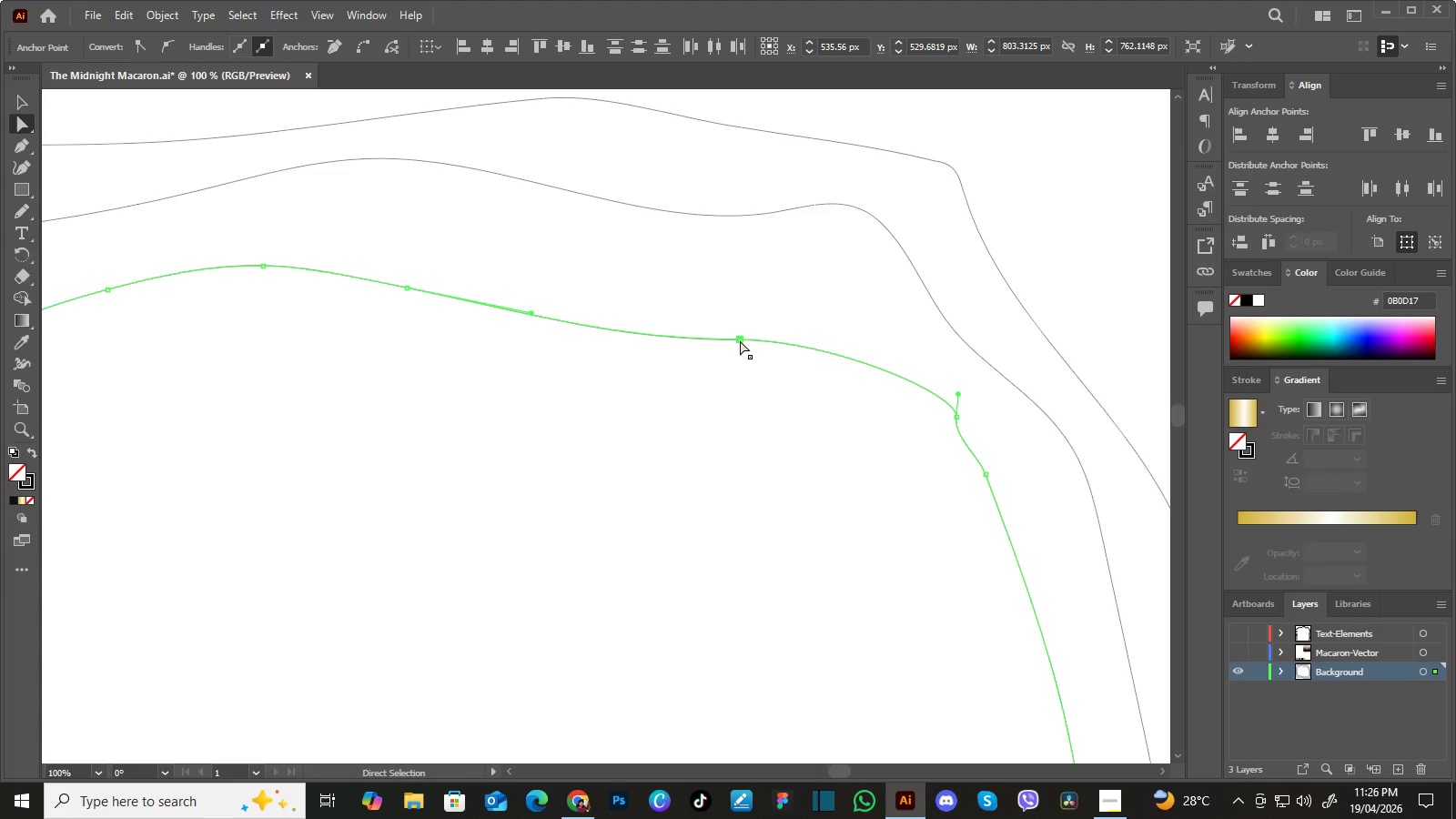 
left_click_drag(start_coordinate=[740, 339], to_coordinate=[709, 312])
 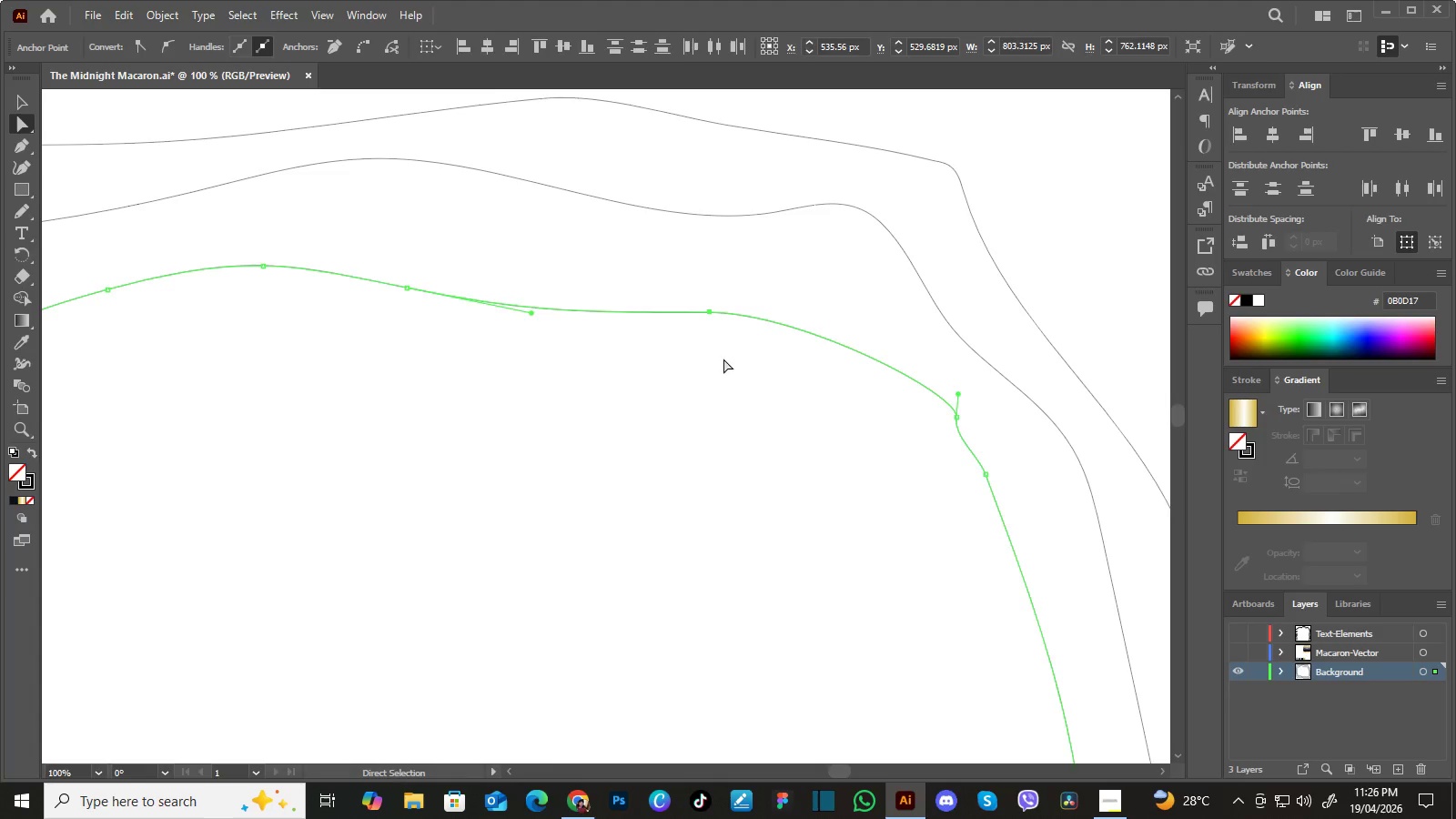 
left_click([723, 359])
 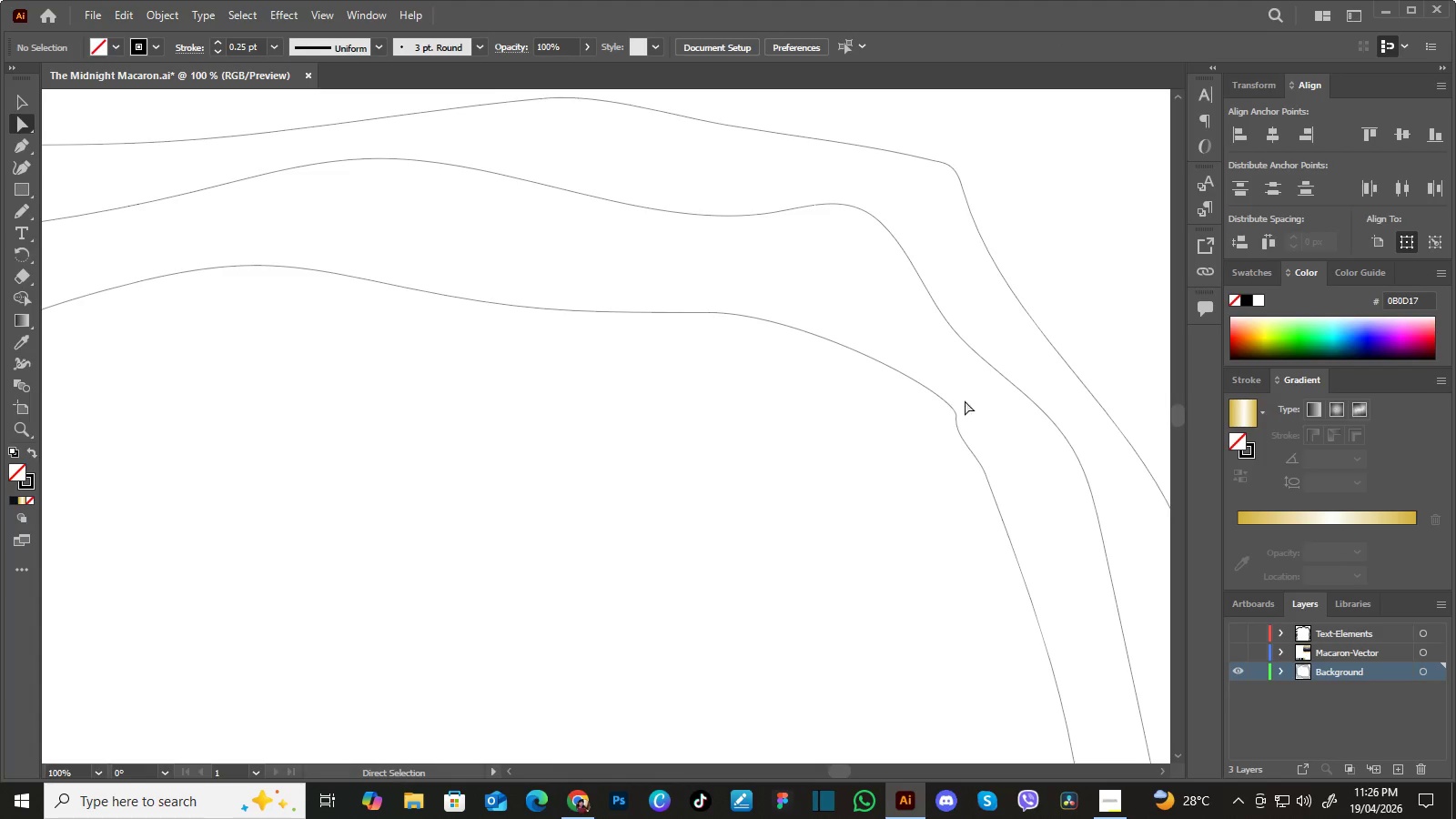 
left_click_drag(start_coordinate=[975, 394], to_coordinate=[917, 420])
 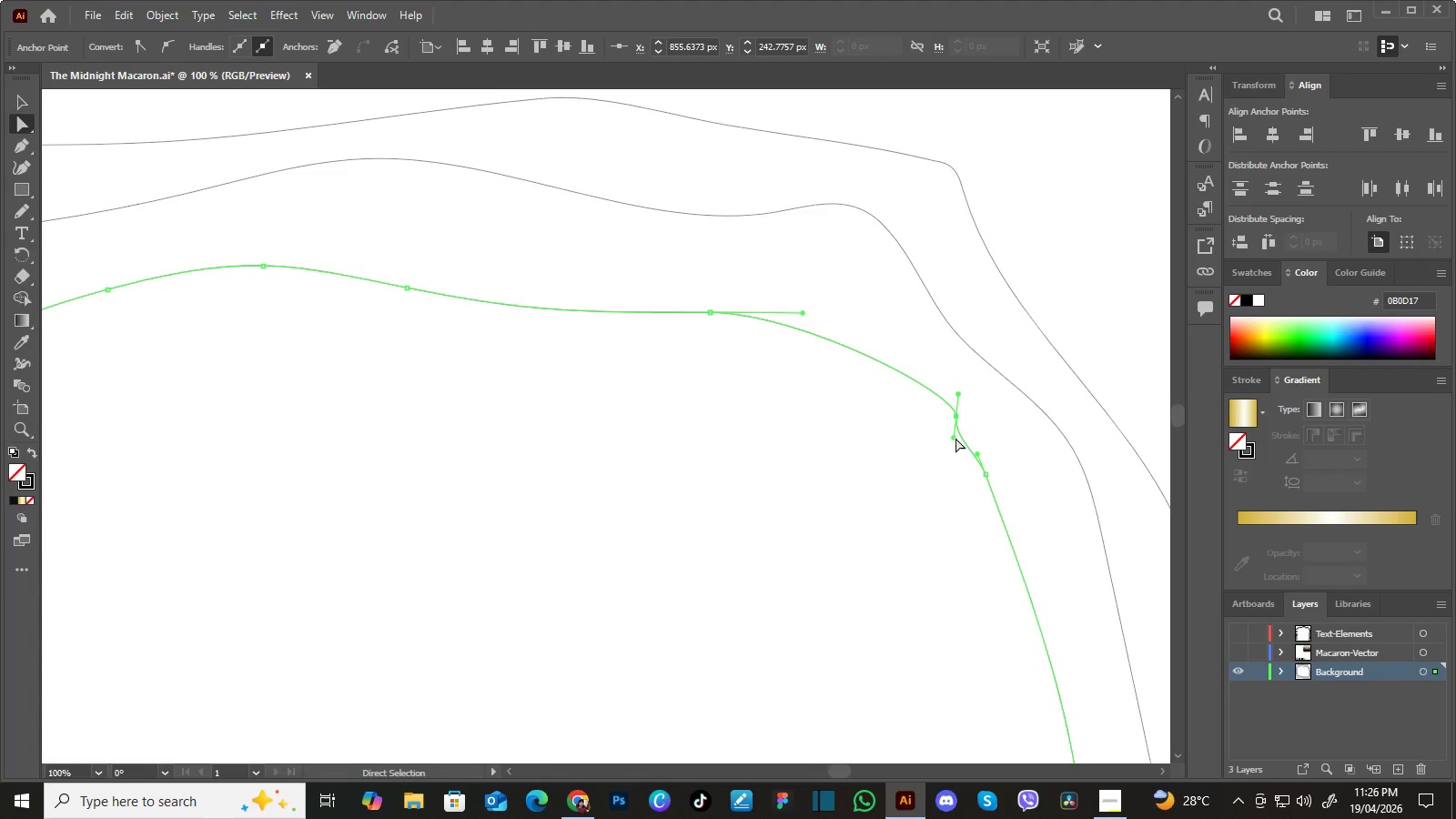 
left_click_drag(start_coordinate=[954, 436], to_coordinate=[969, 435])
 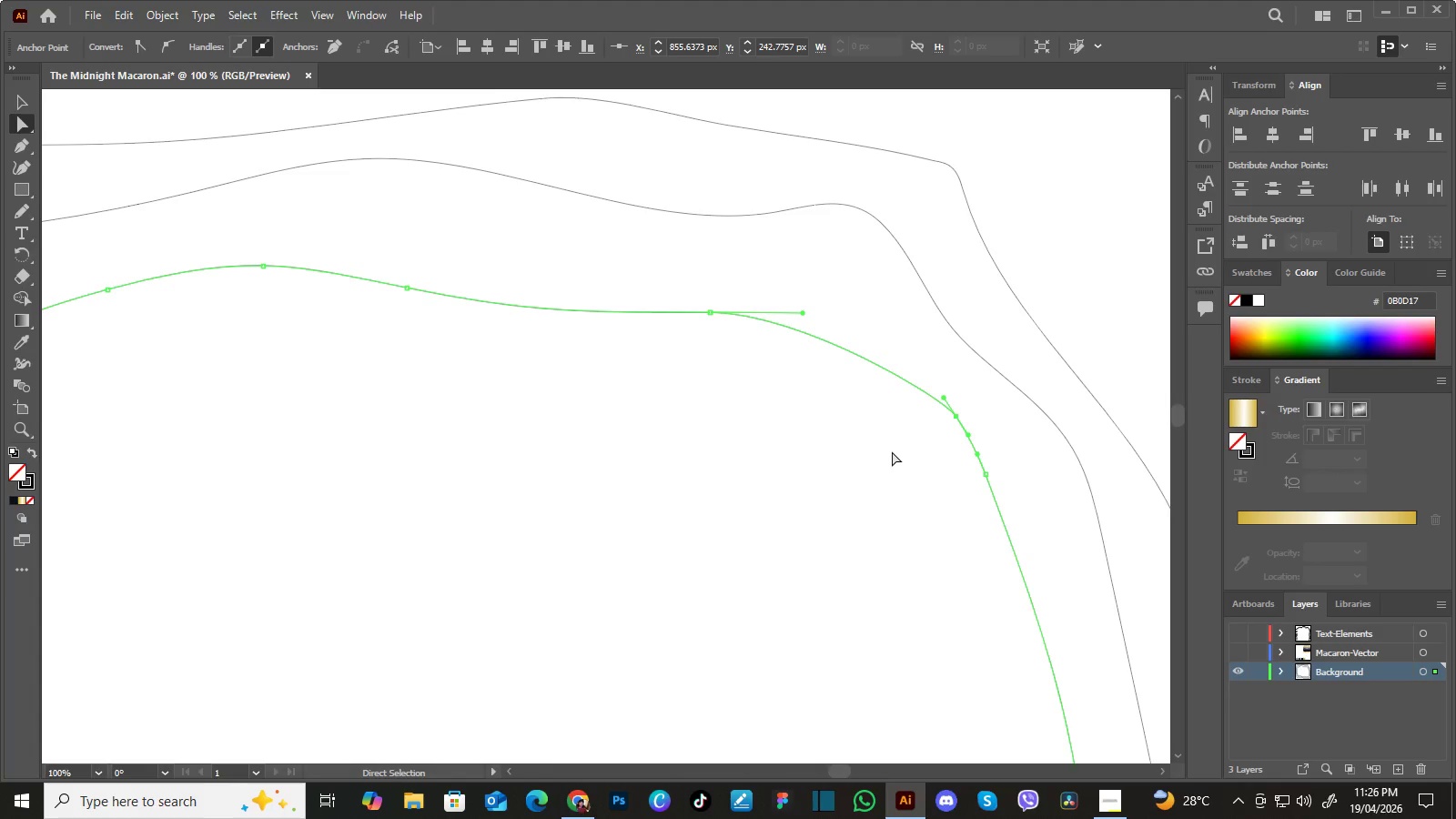 
left_click([892, 451])
 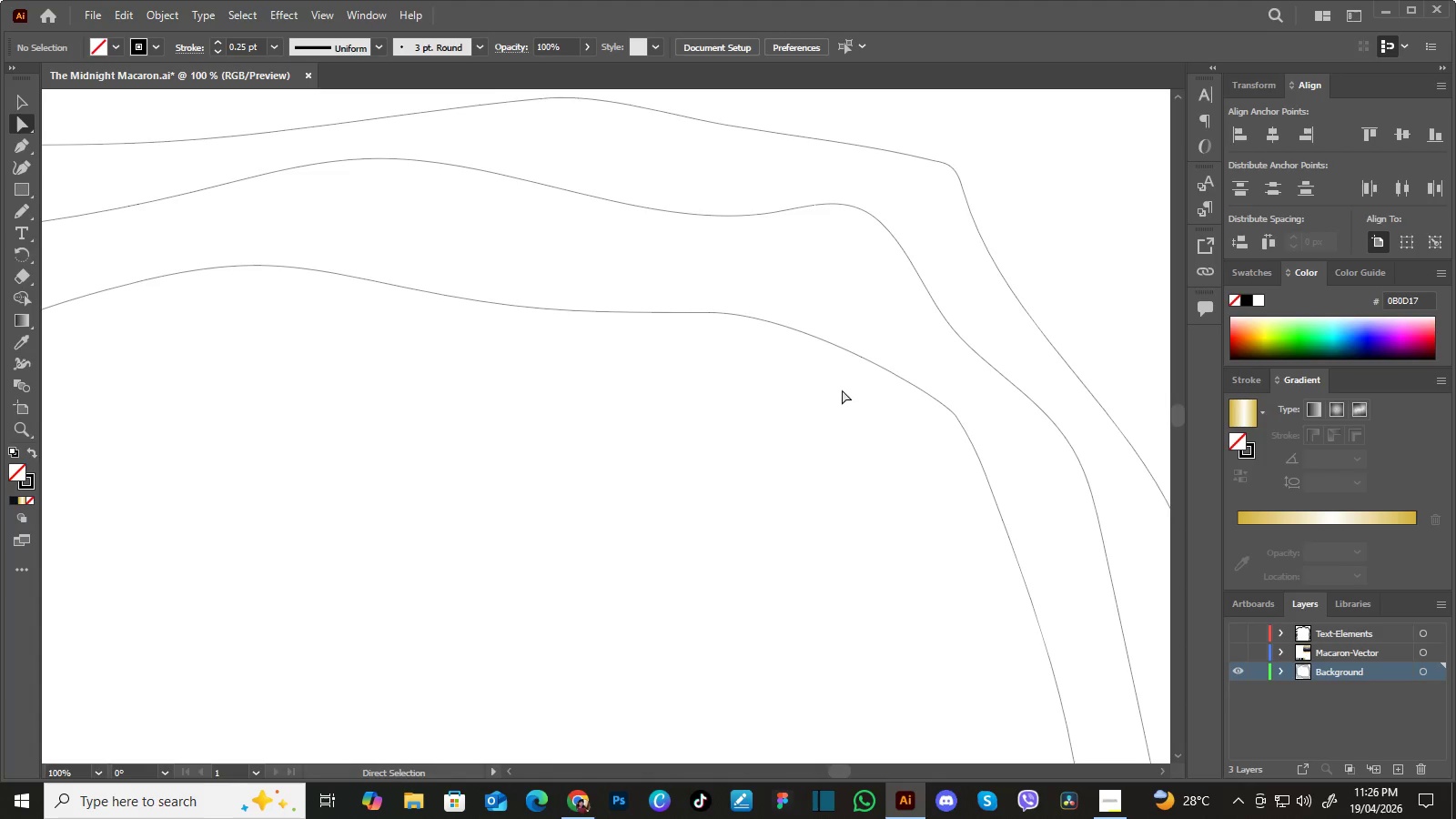 
hold_key(key=Space, duration=0.67)
 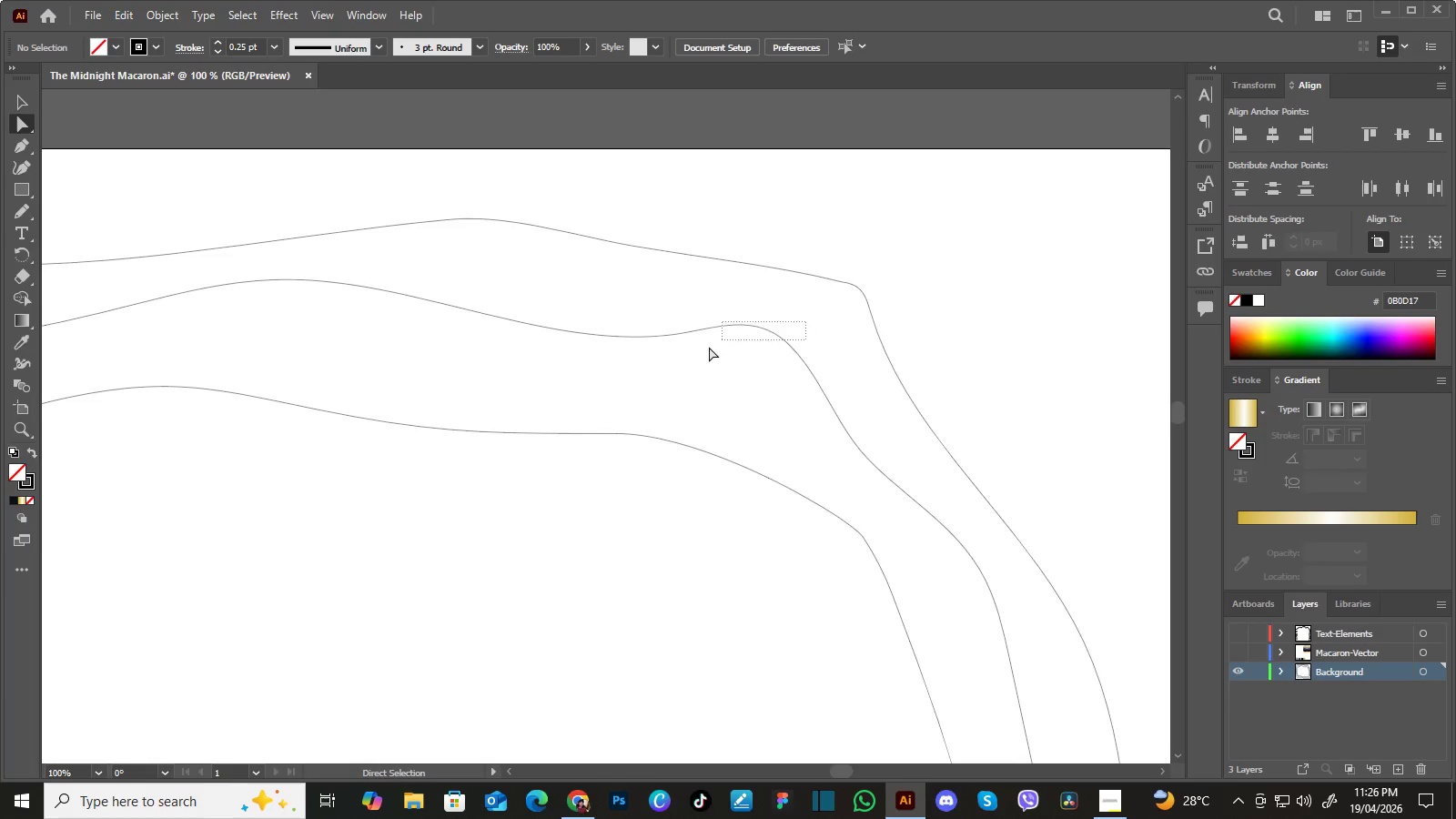 
left_click_drag(start_coordinate=[866, 359], to_coordinate=[774, 480])
 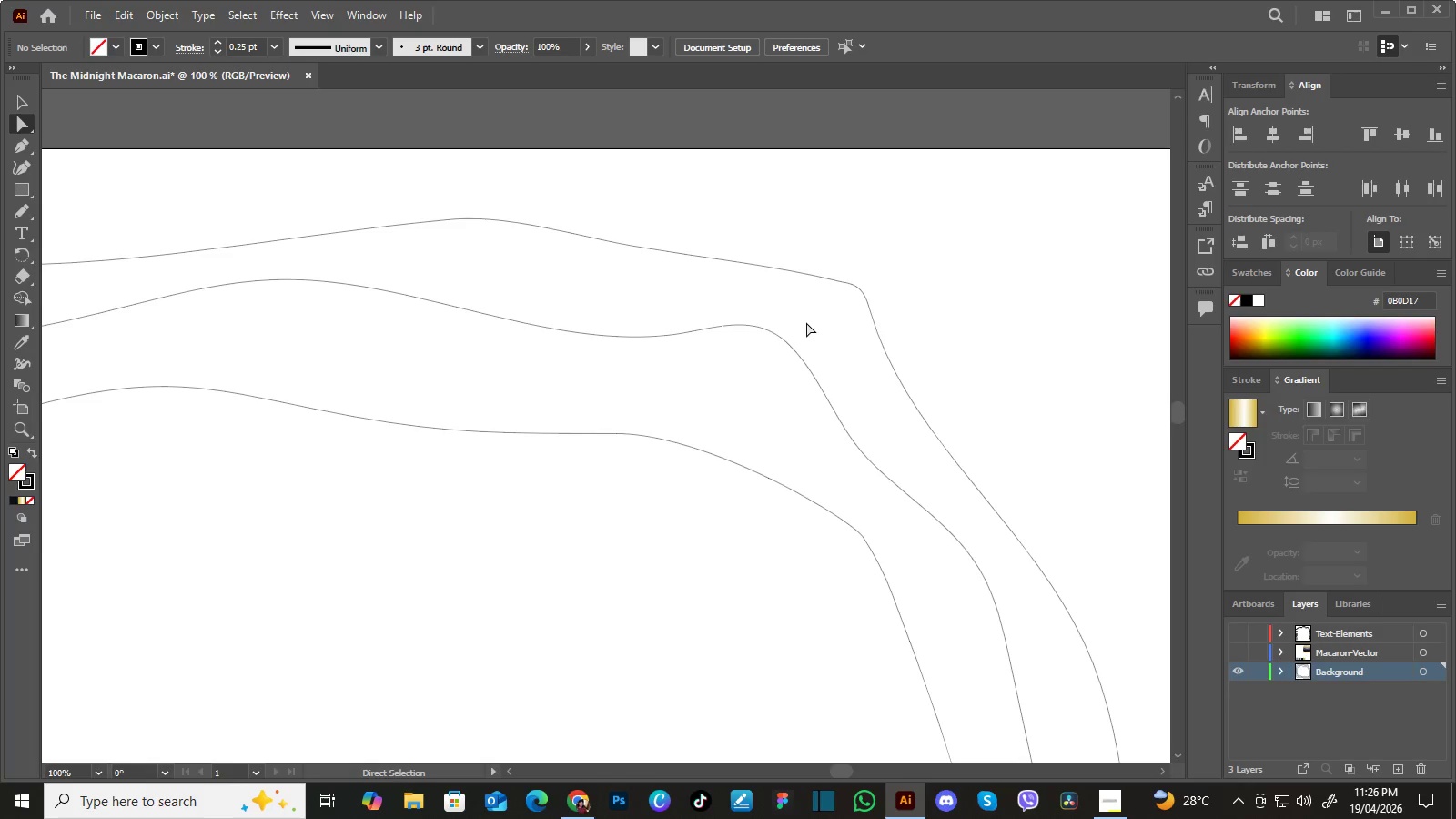 
left_click_drag(start_coordinate=[806, 322], to_coordinate=[703, 351])
 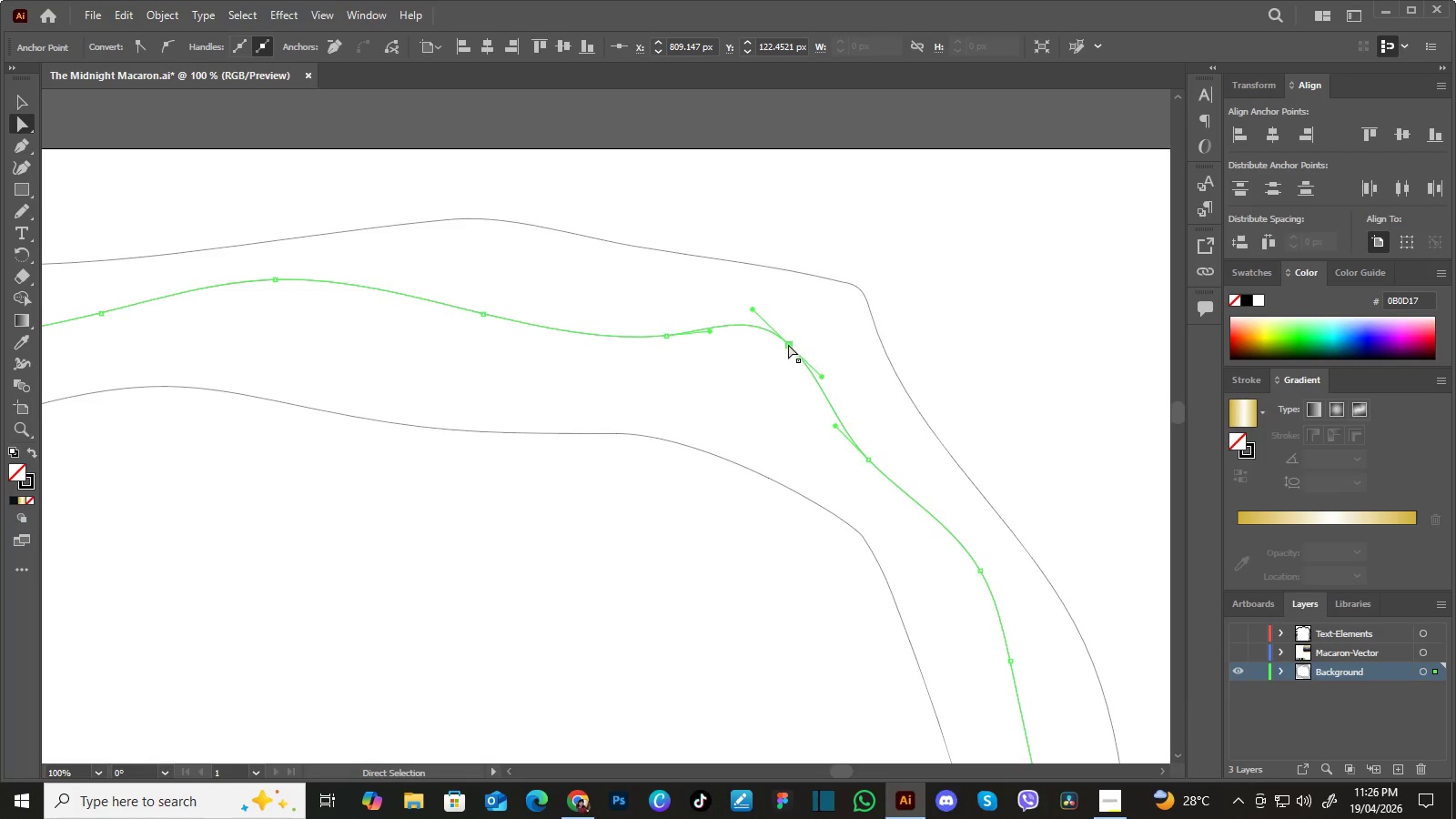 
left_click_drag(start_coordinate=[788, 345], to_coordinate=[774, 365])
 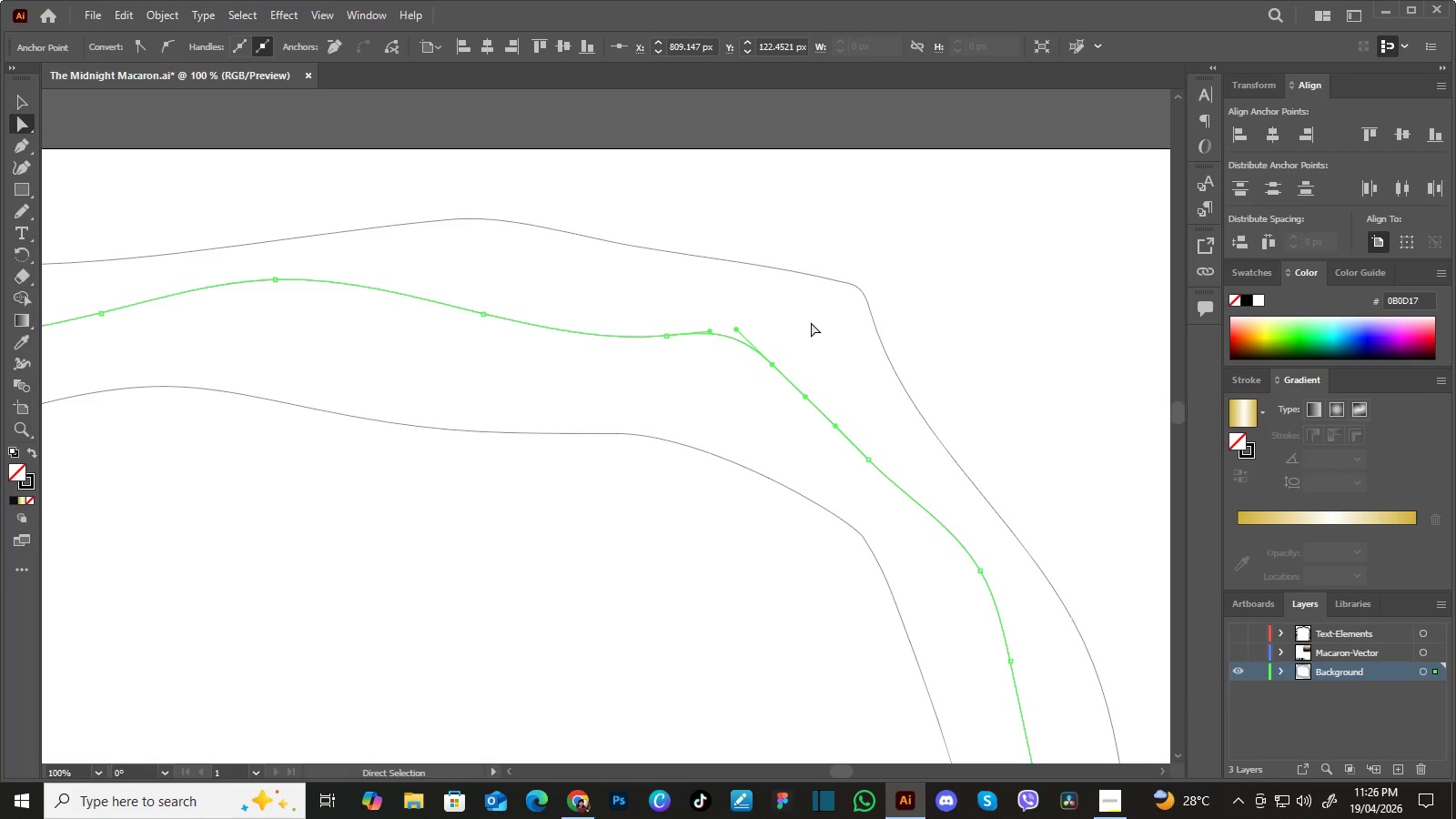 
left_click([811, 322])
 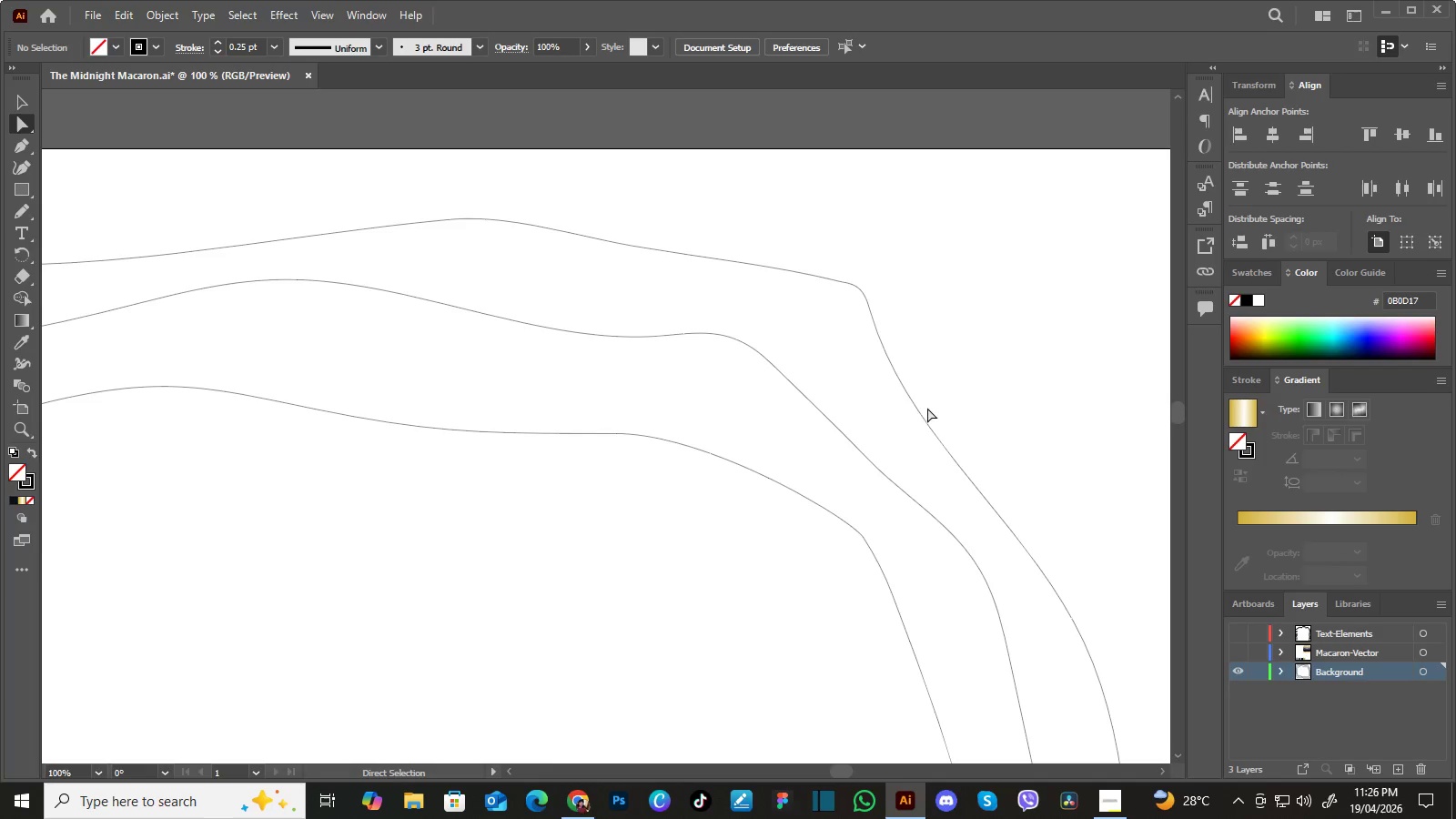 
left_click_drag(start_coordinate=[933, 385], to_coordinate=[887, 409])
 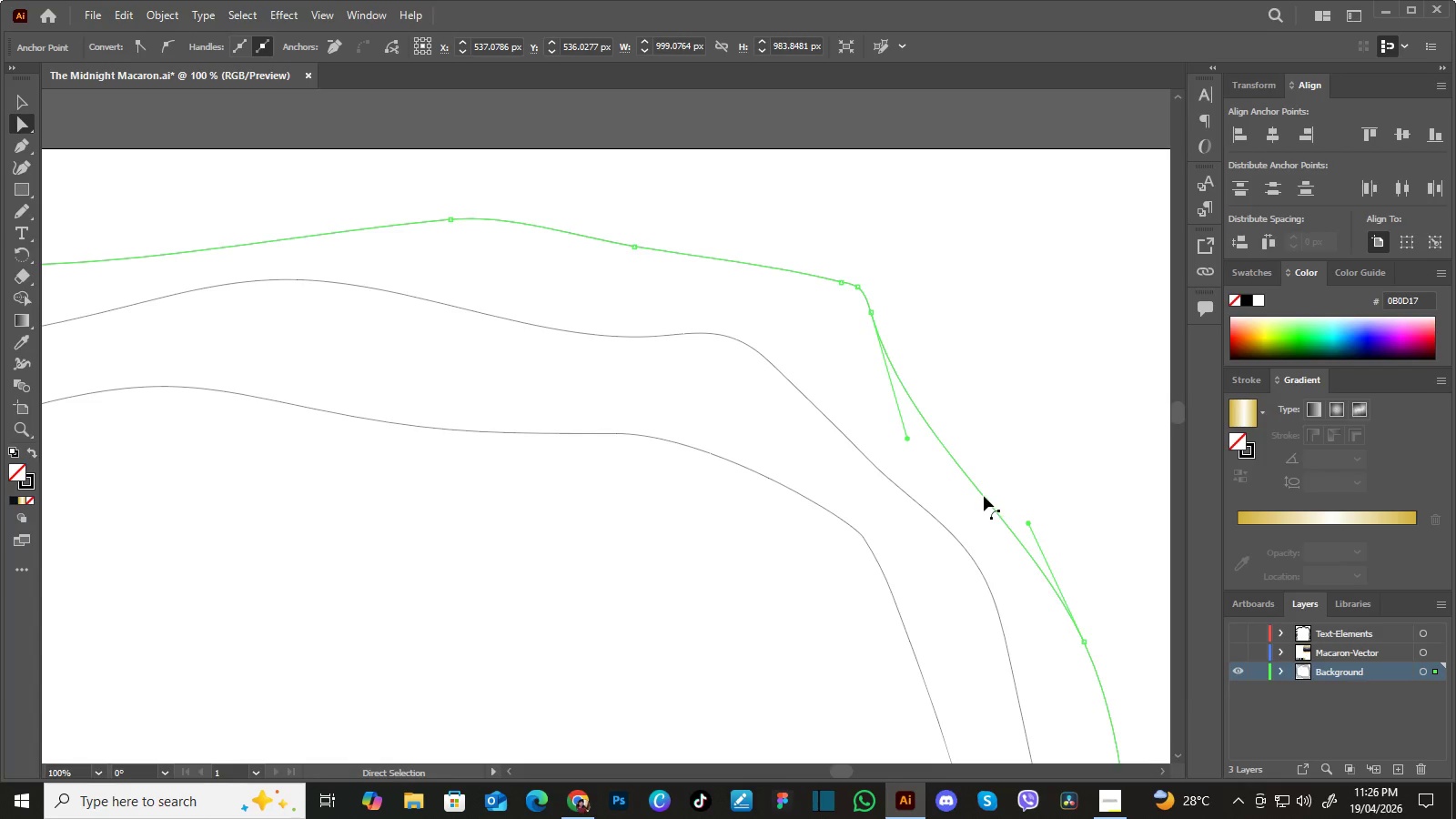 
left_click_drag(start_coordinate=[984, 496], to_coordinate=[995, 488])
 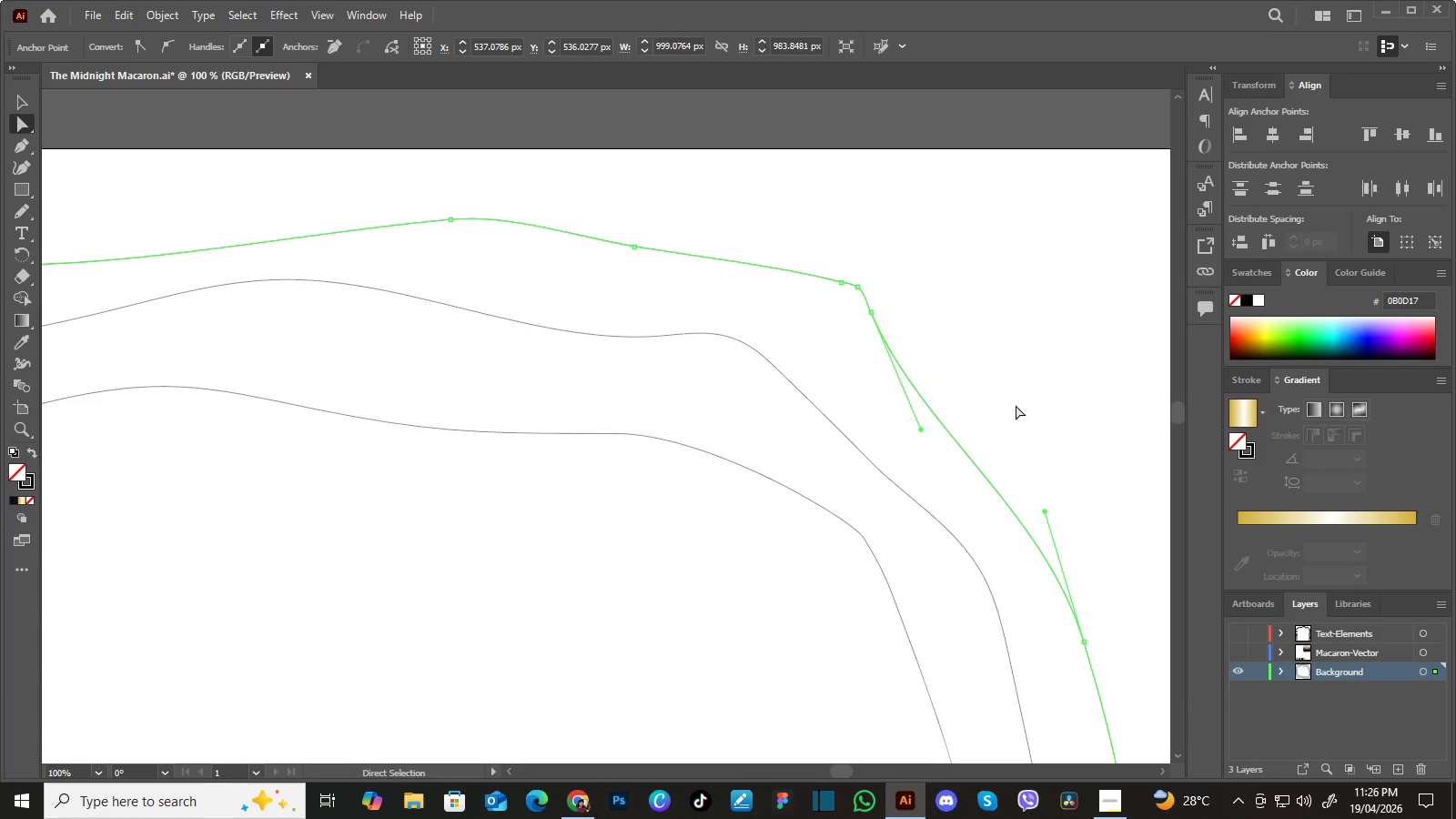 
left_click([1016, 405])
 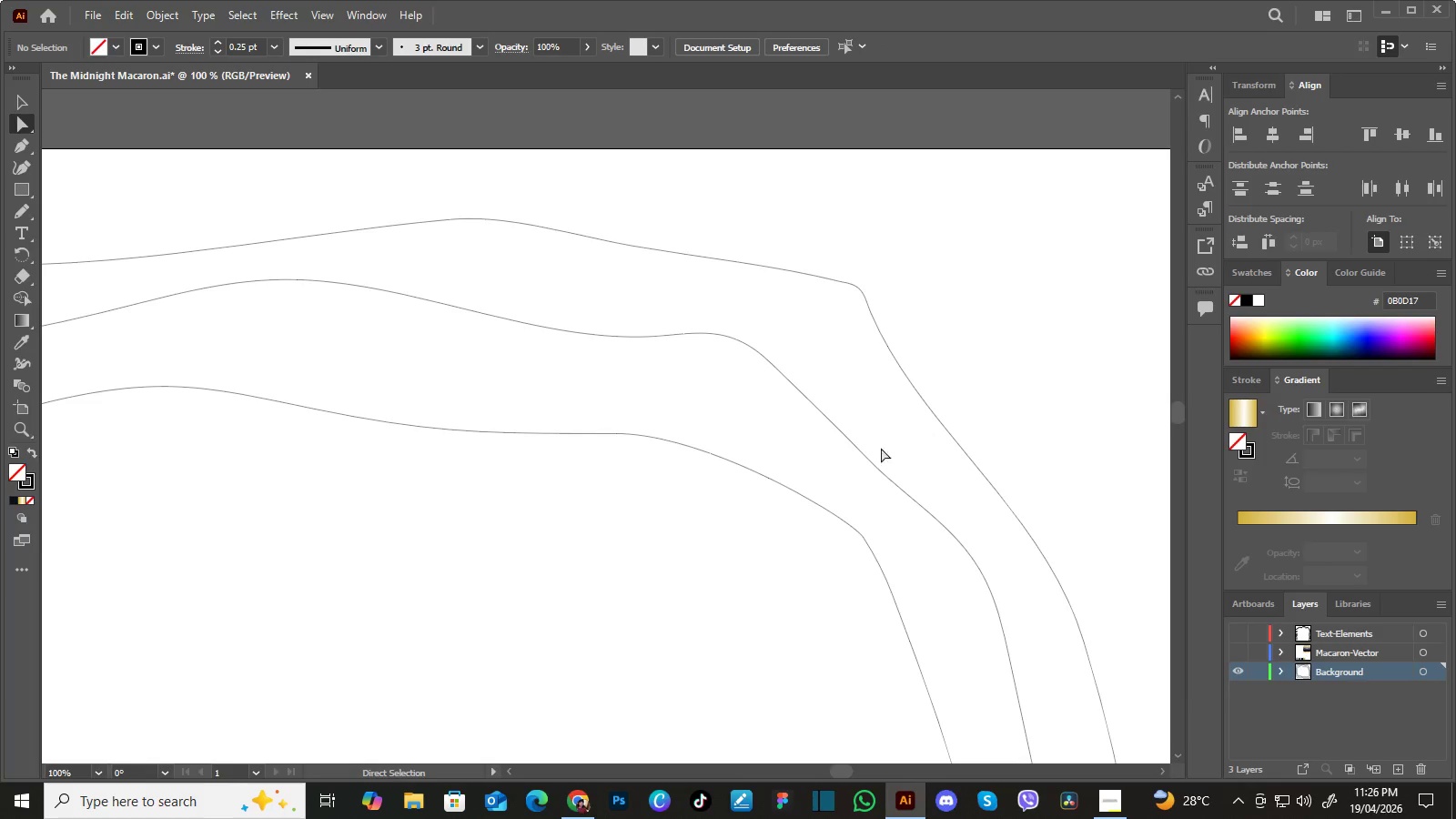 
hold_key(key=Space, duration=1.08)
 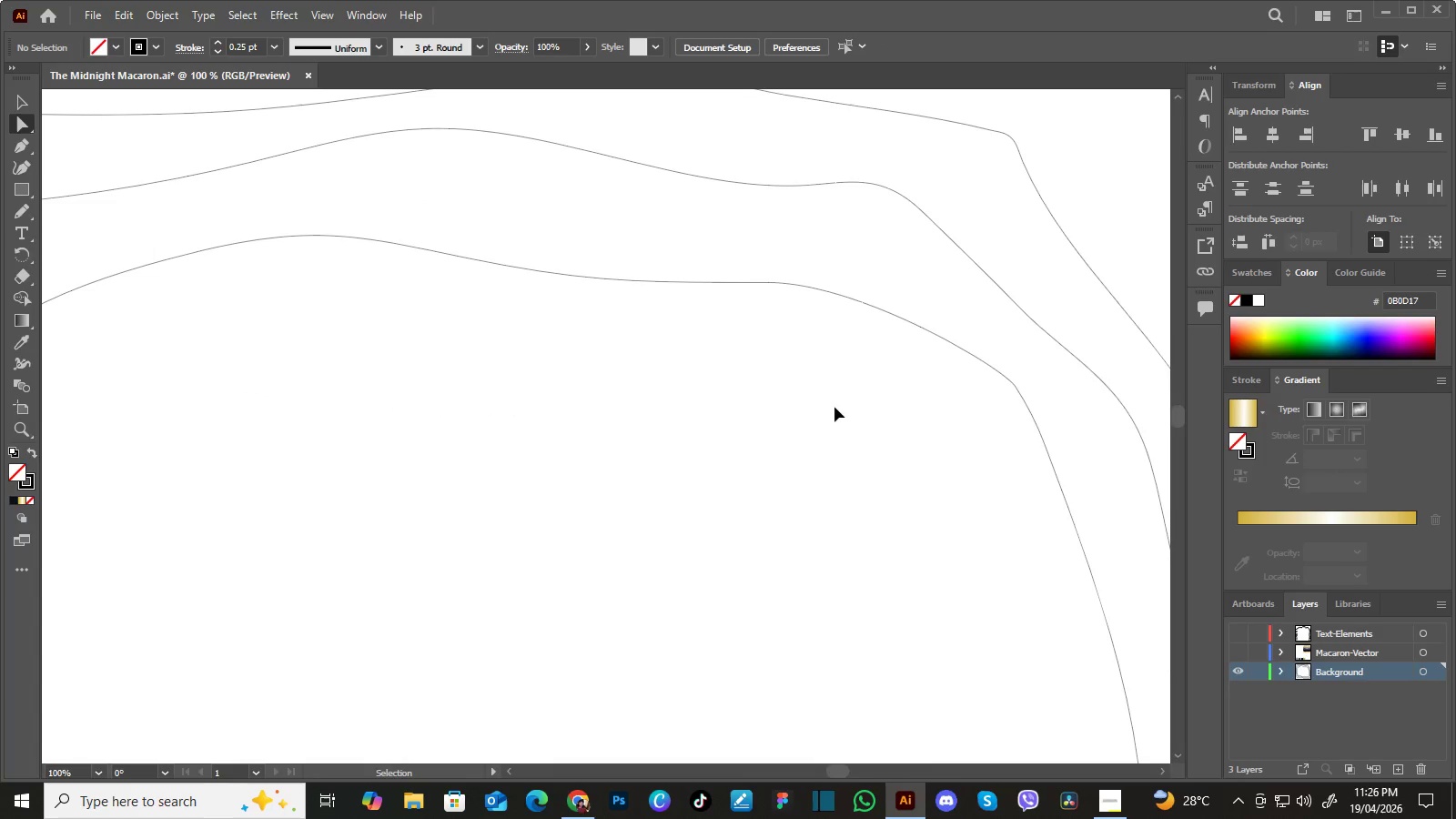 
left_click_drag(start_coordinate=[784, 497], to_coordinate=[905, 364])
 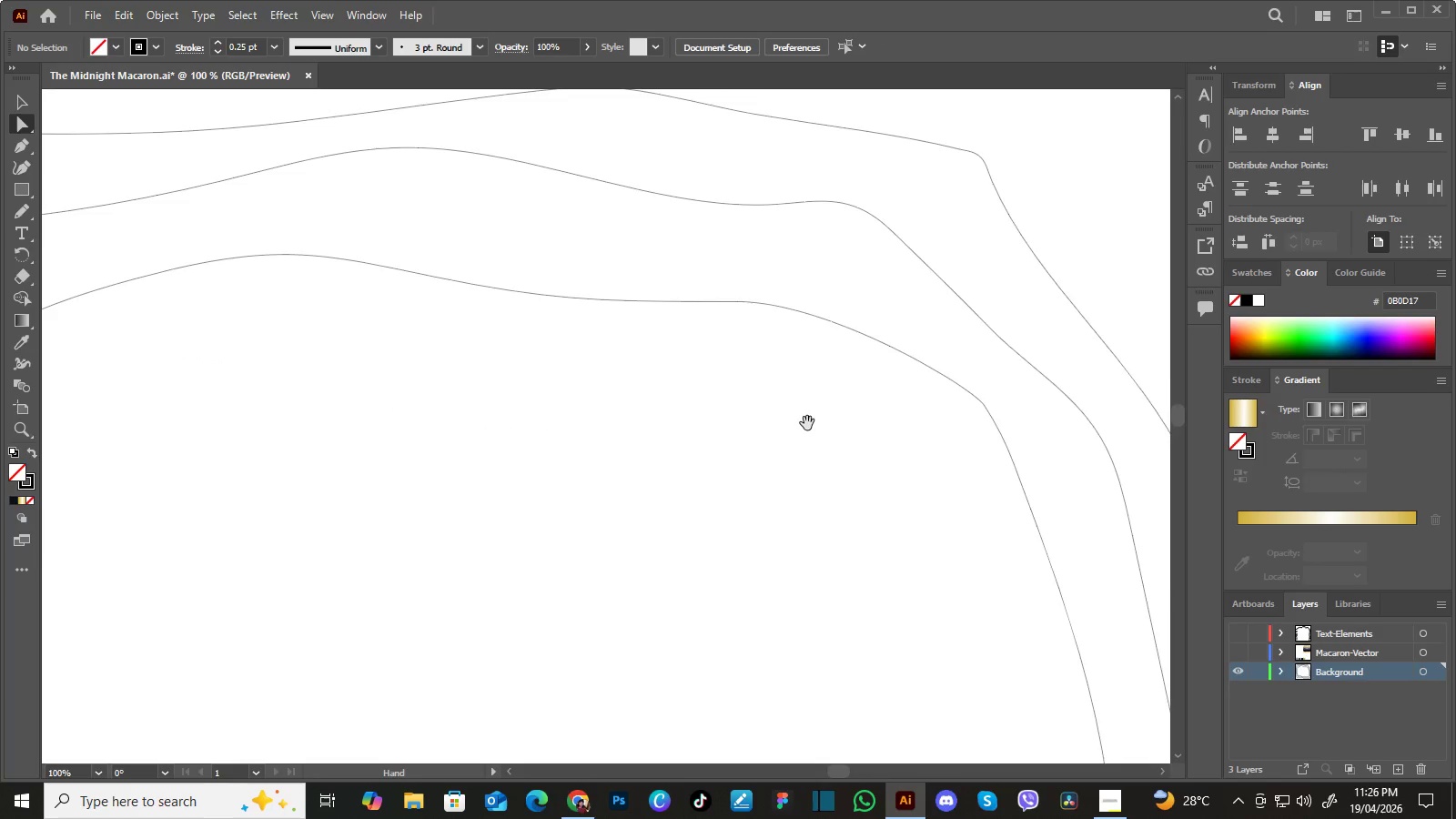 
left_click_drag(start_coordinate=[807, 423], to_coordinate=[839, 404])
 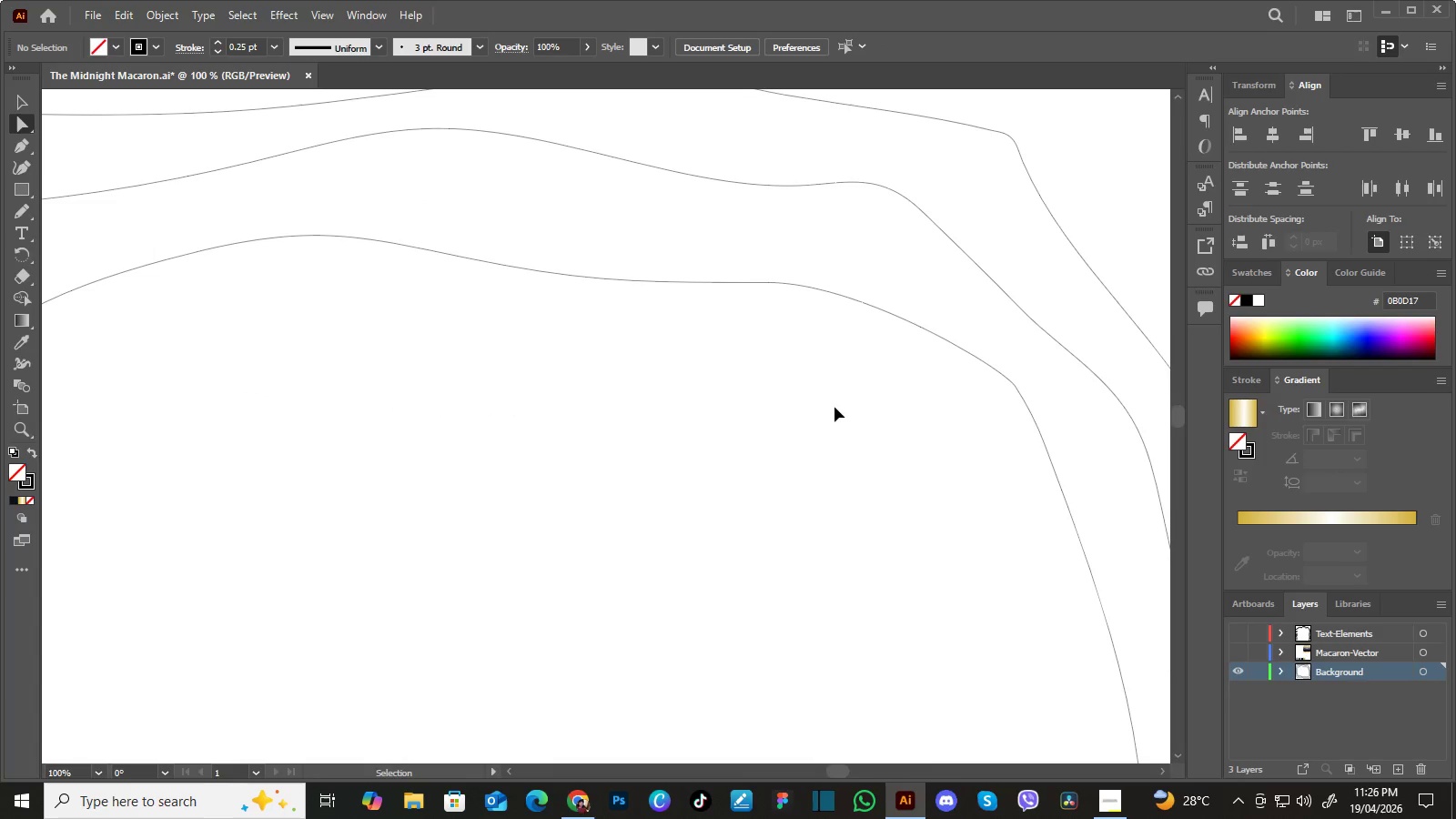 
key(Control+Minus)
 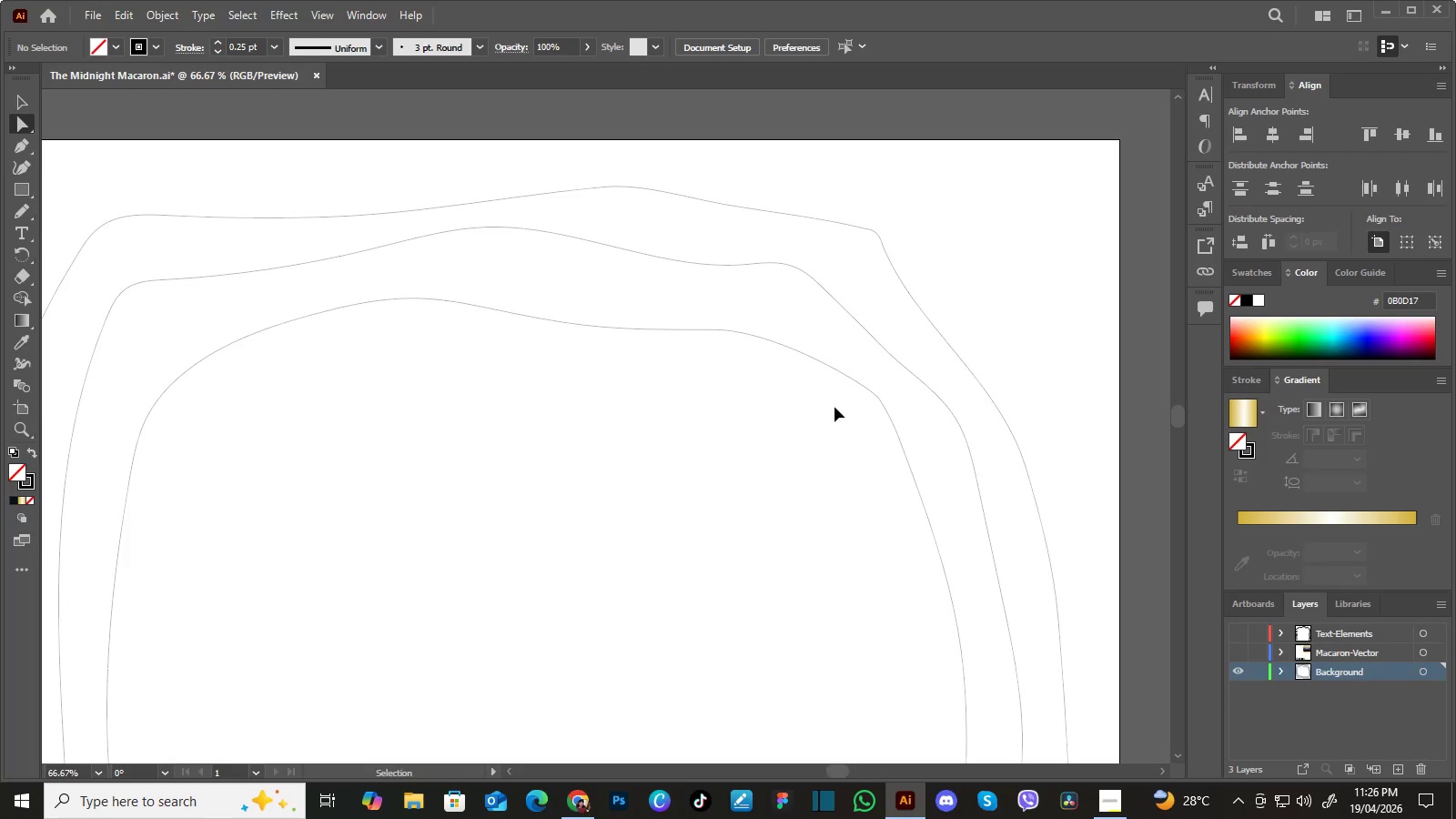 
key(Control+Minus)
 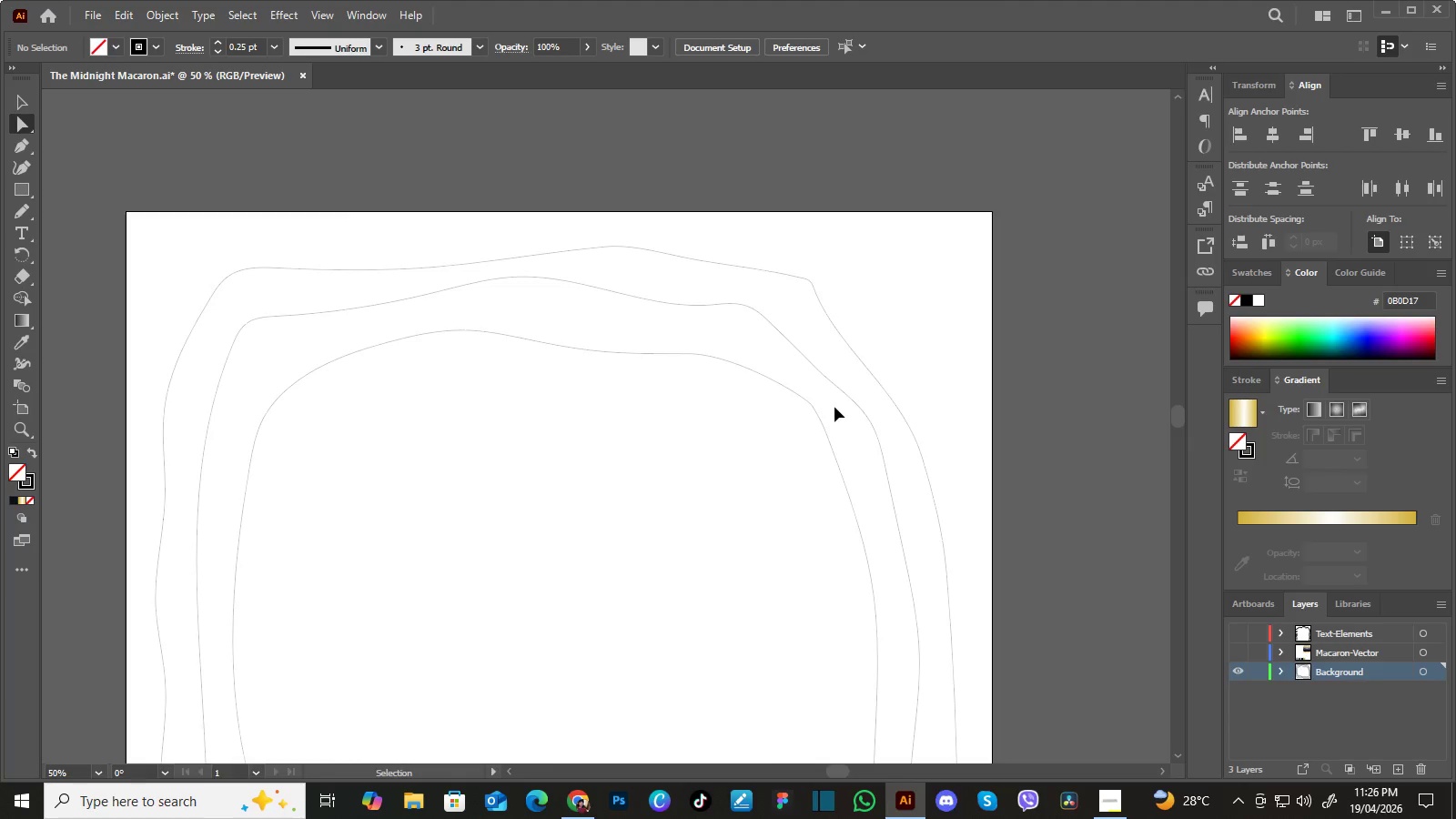 
key(Control+Minus)
 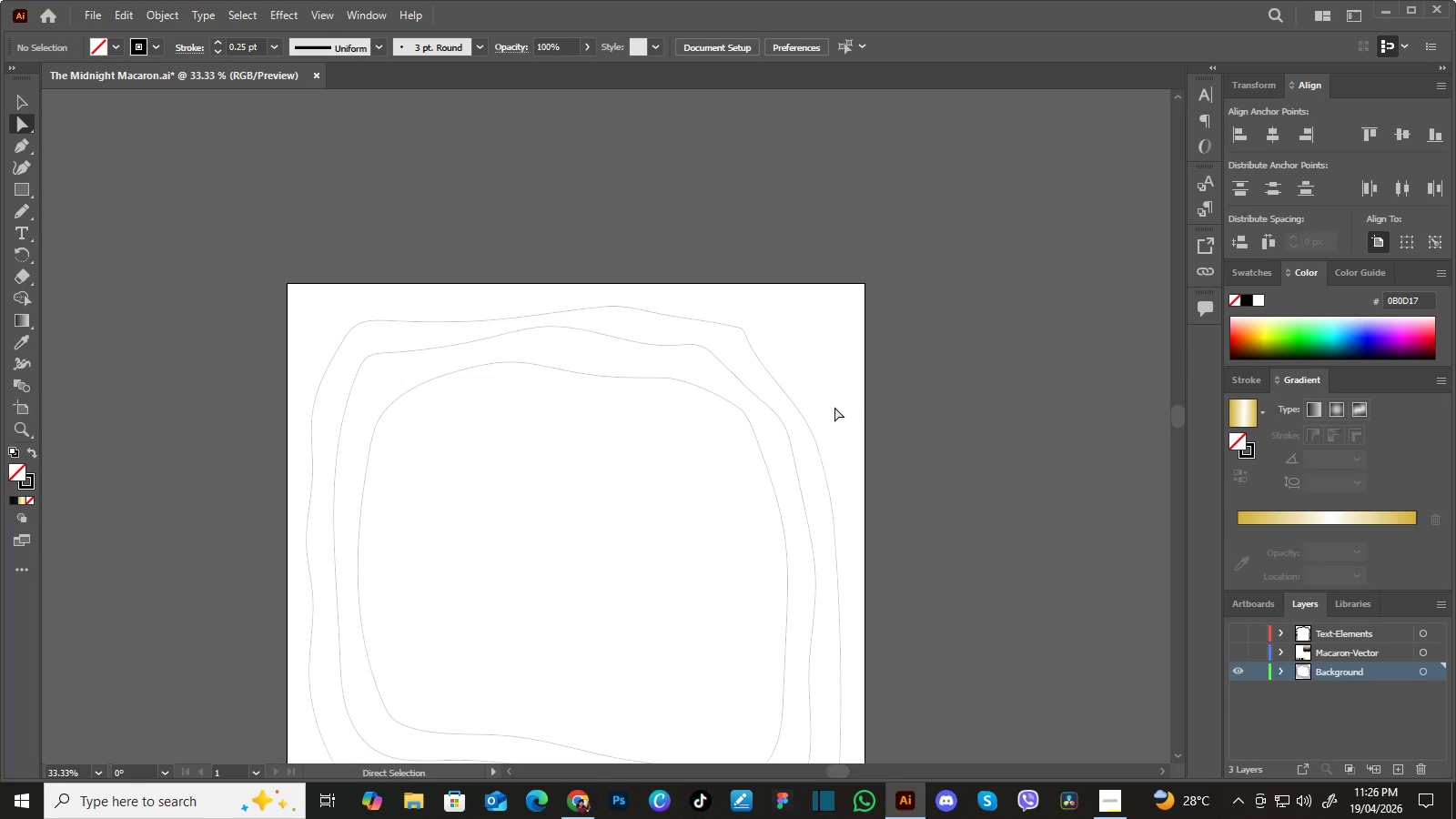 
hold_key(key=Space, duration=1.27)
 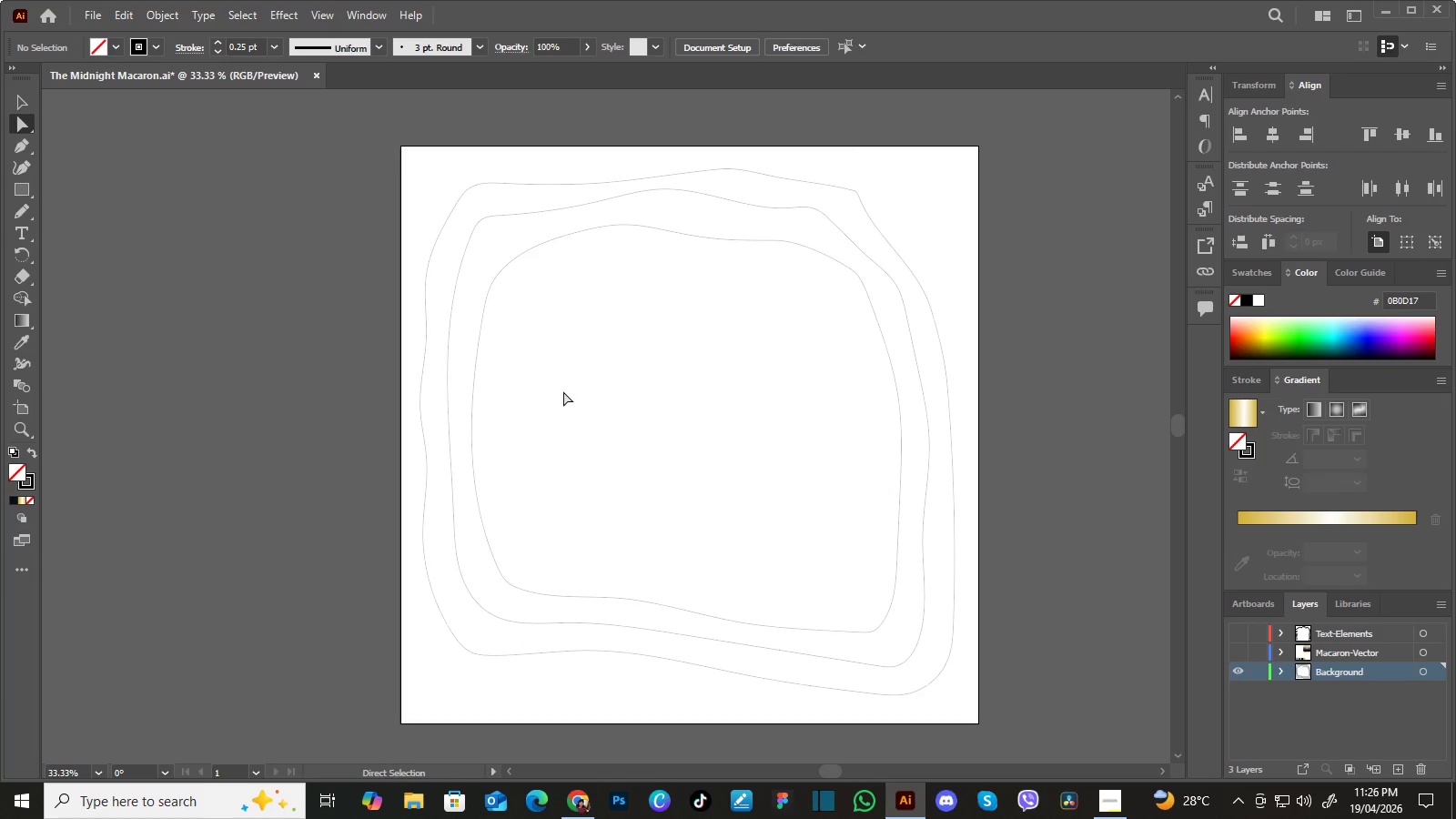 
left_click_drag(start_coordinate=[706, 539], to_coordinate=[794, 393])
 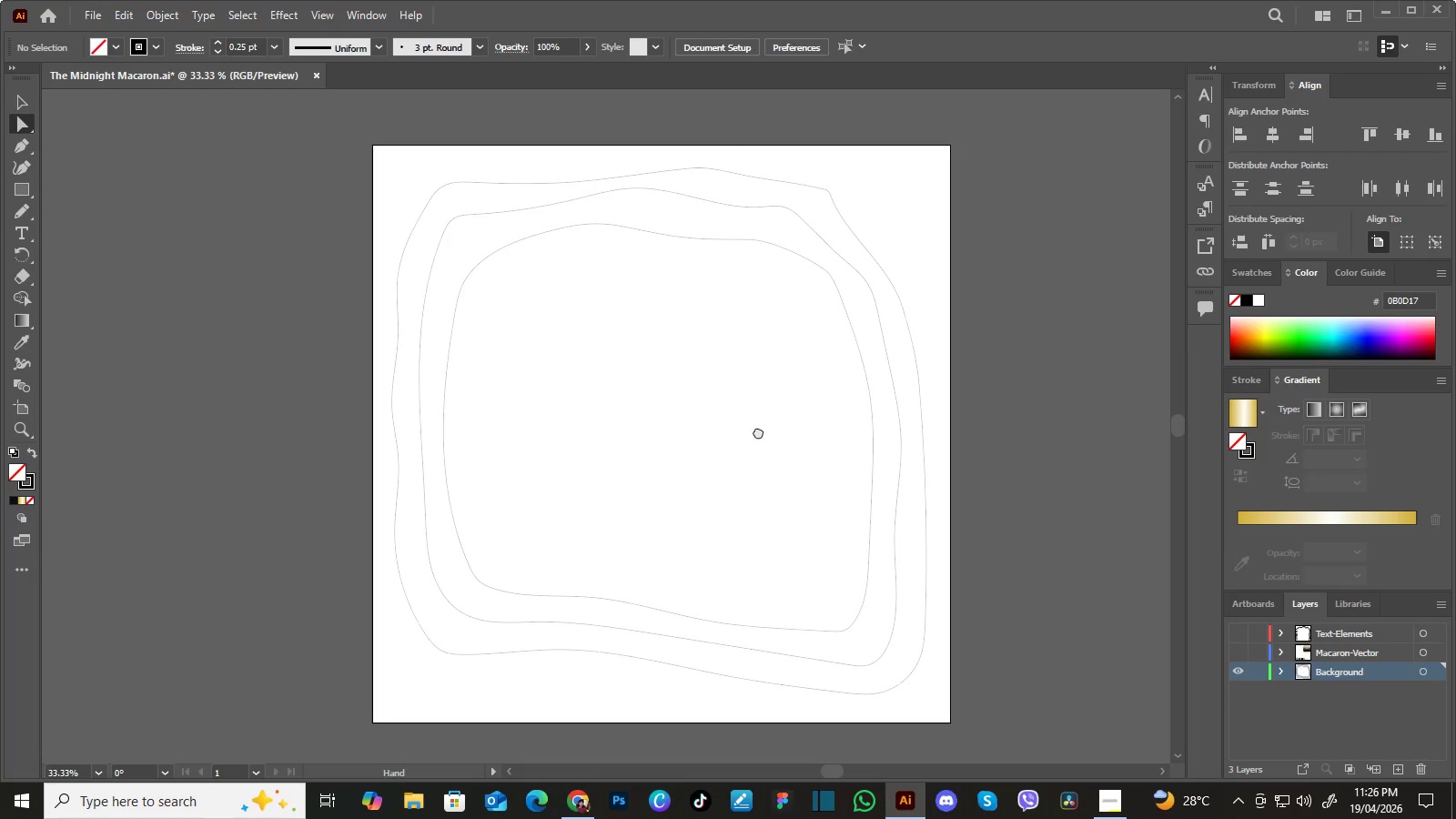 
left_click_drag(start_coordinate=[756, 430], to_coordinate=[783, 432])
 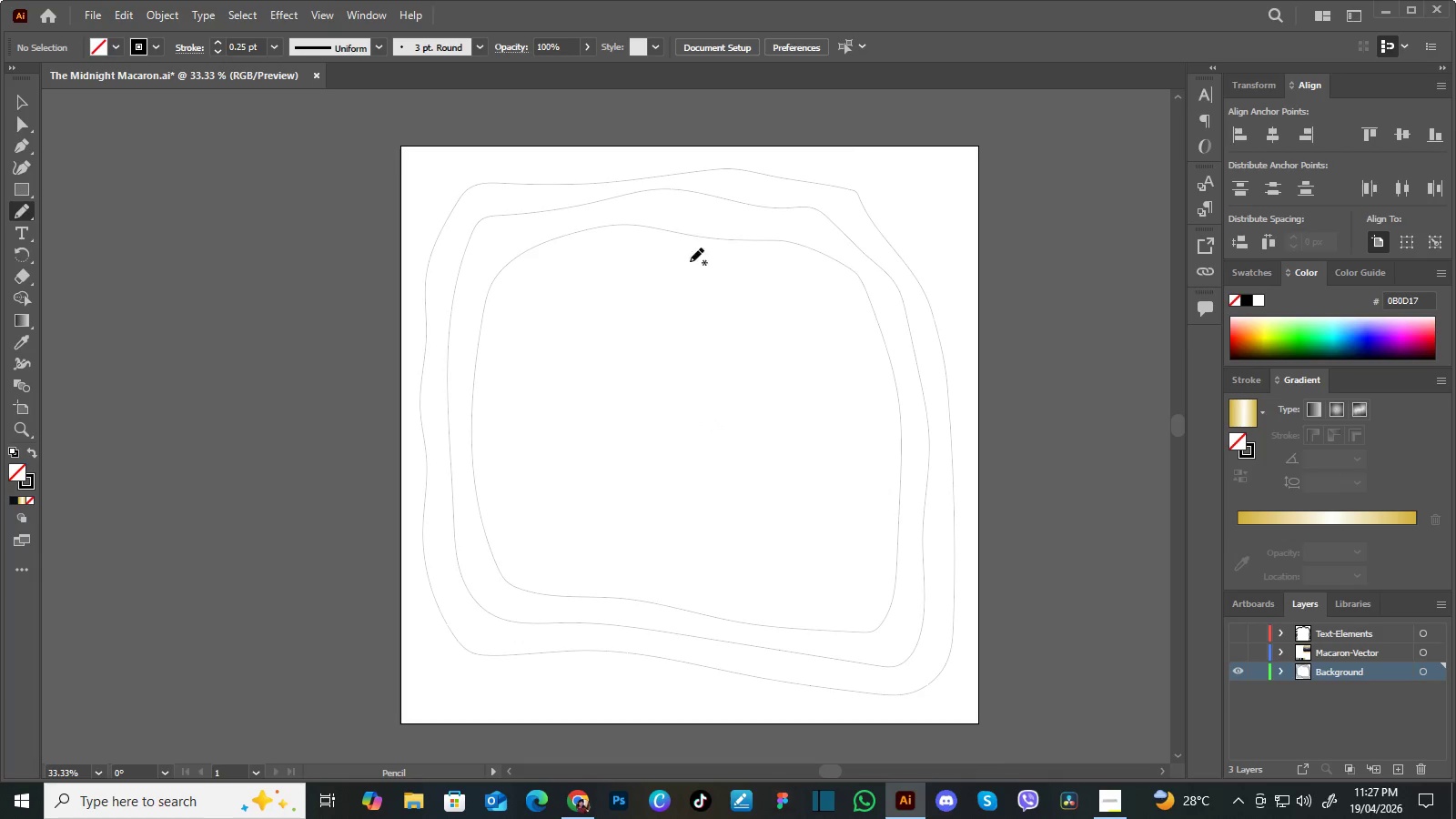 
left_click_drag(start_coordinate=[687, 261], to_coordinate=[673, 267])
 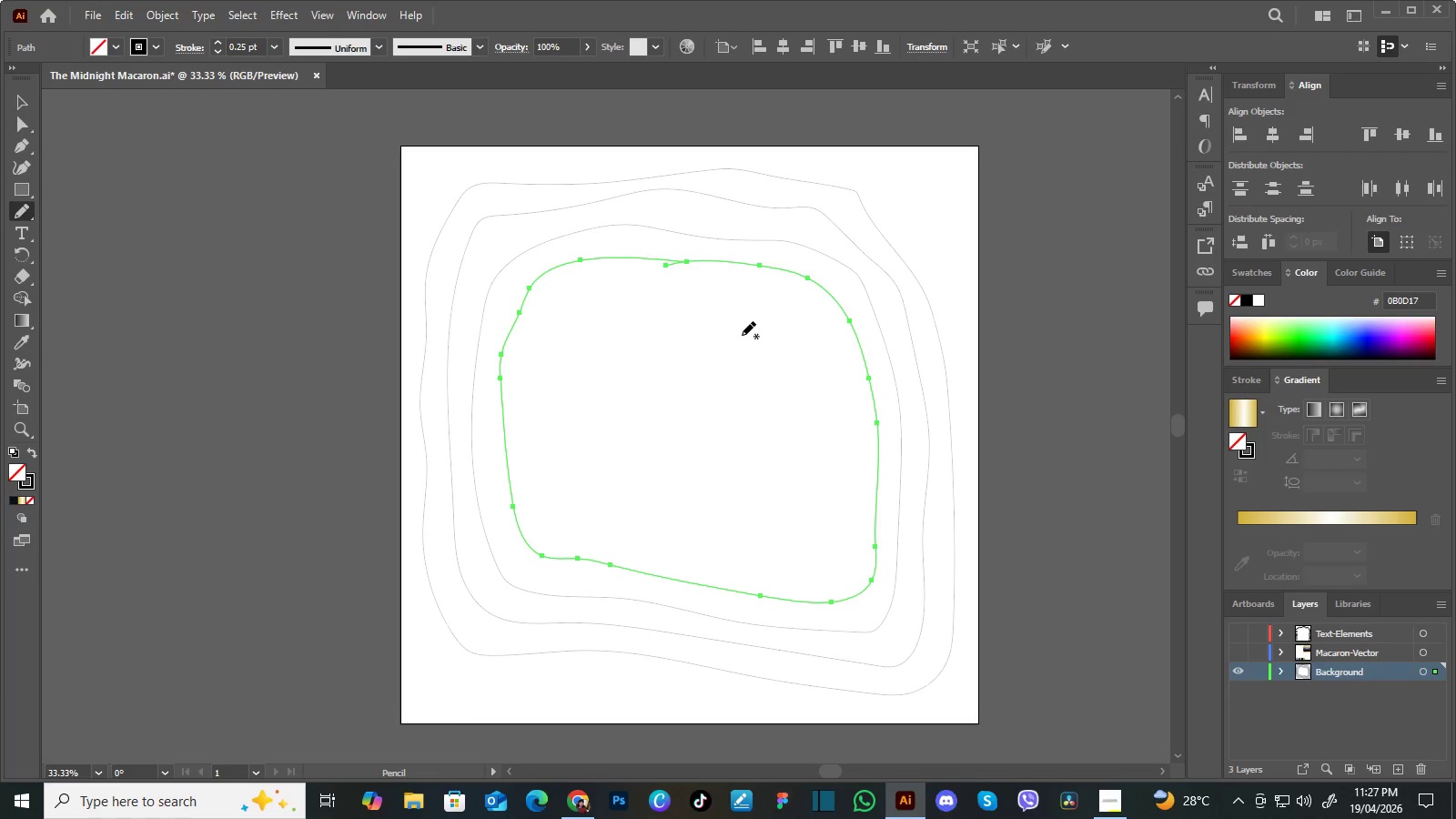 
hold_key(key=ControlLeft, duration=0.8)
 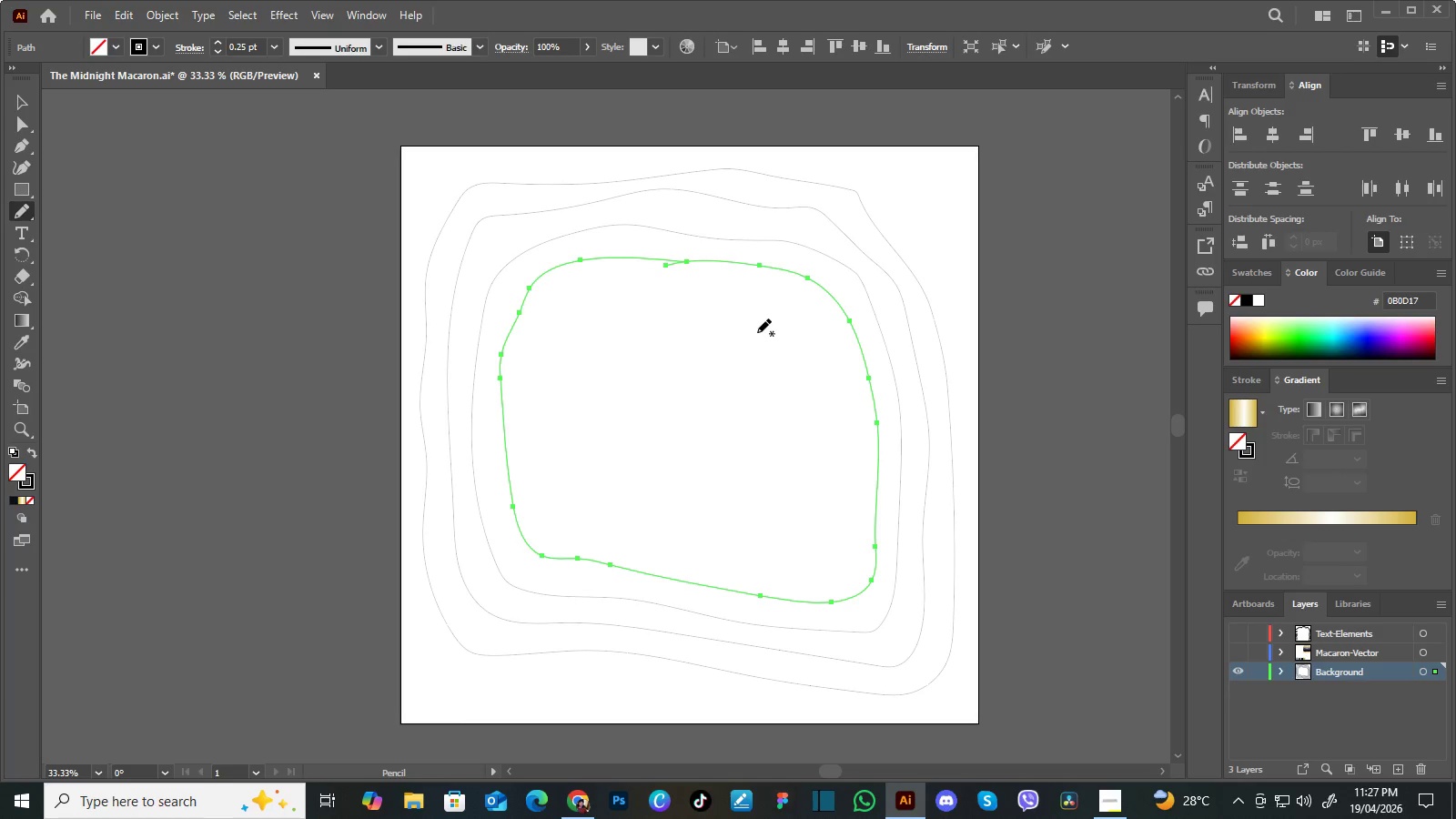 
key(Control+Equal)
 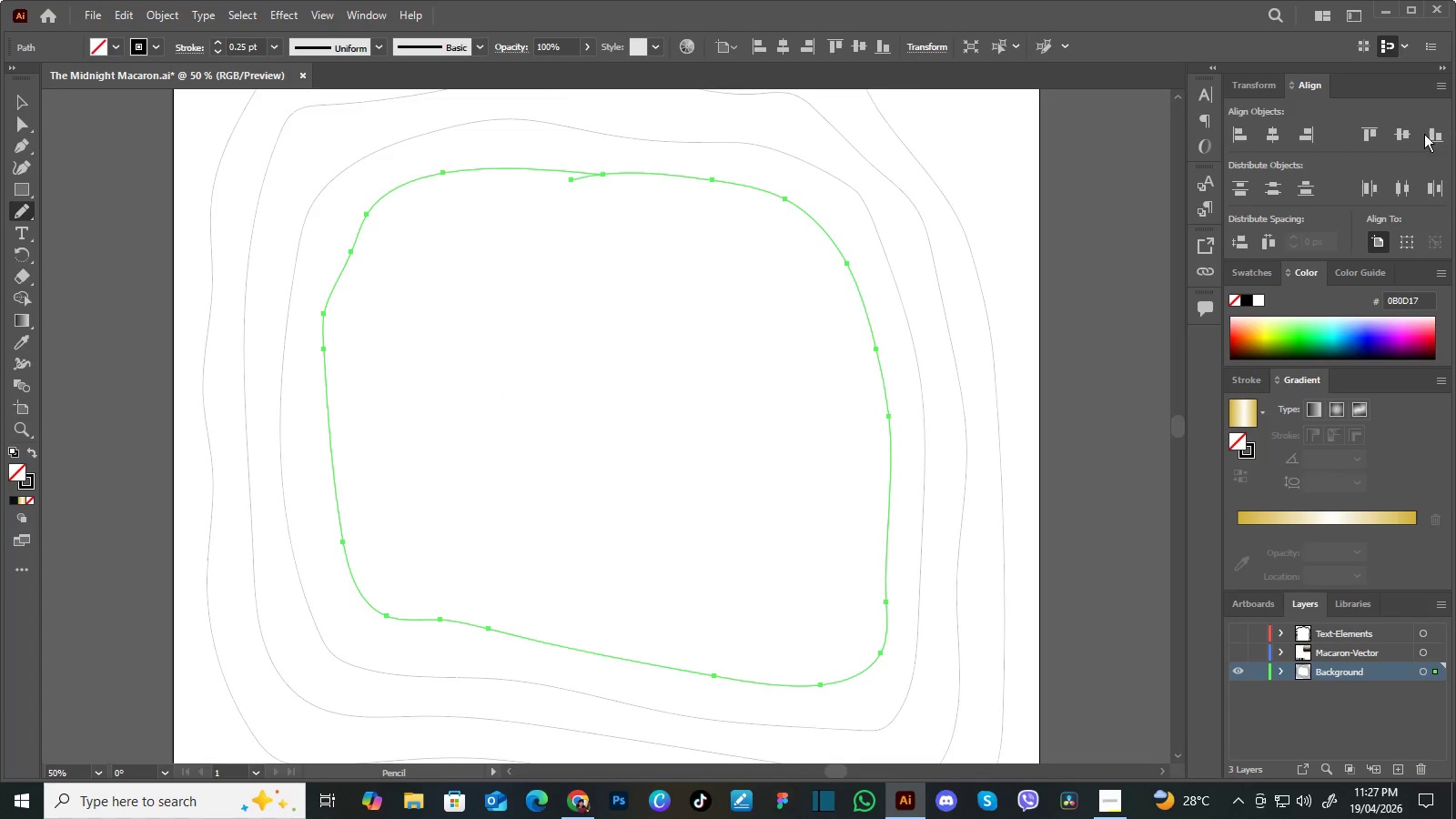 
key(Control+Equal)
 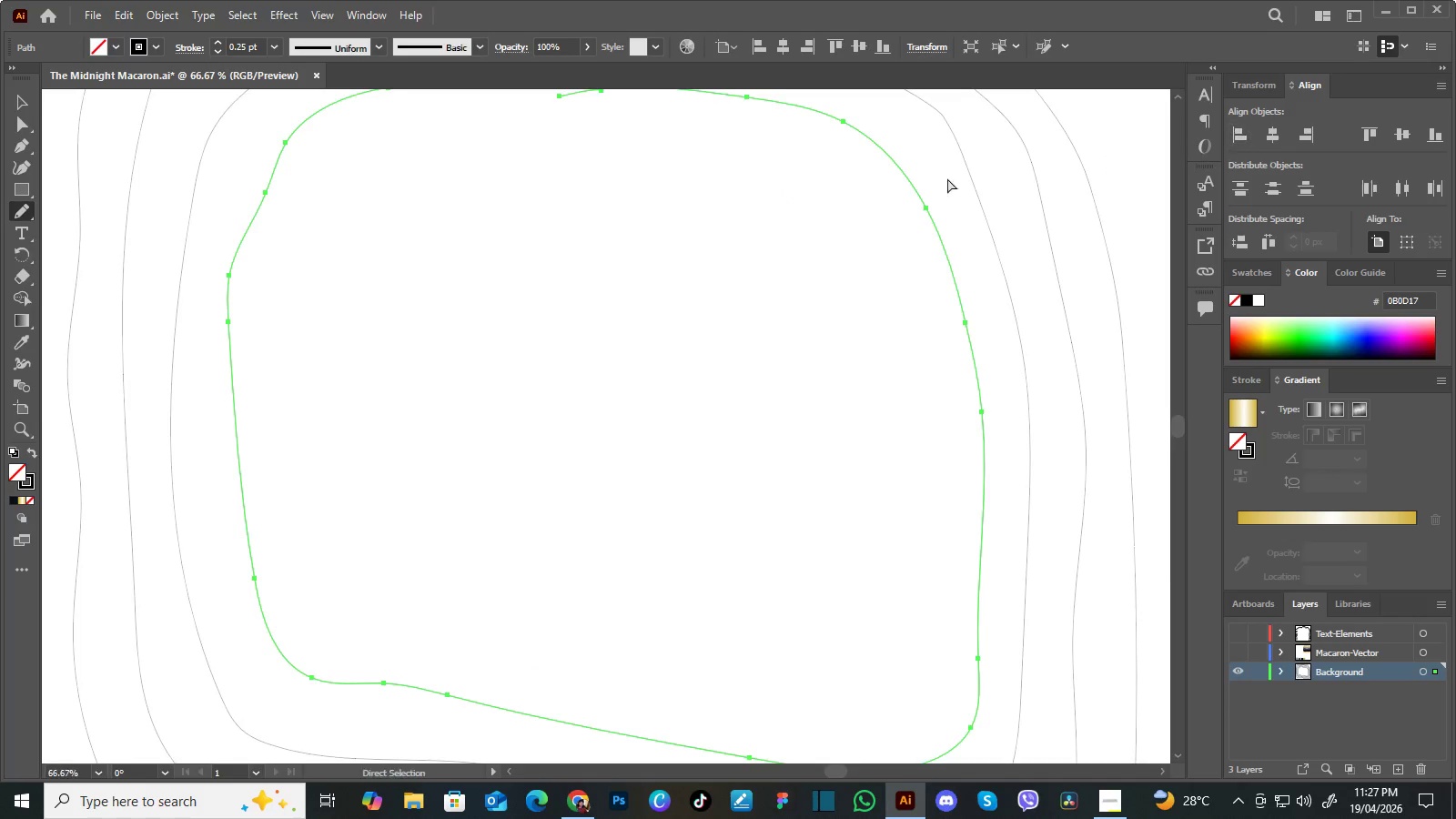 
key(Control+Equal)
 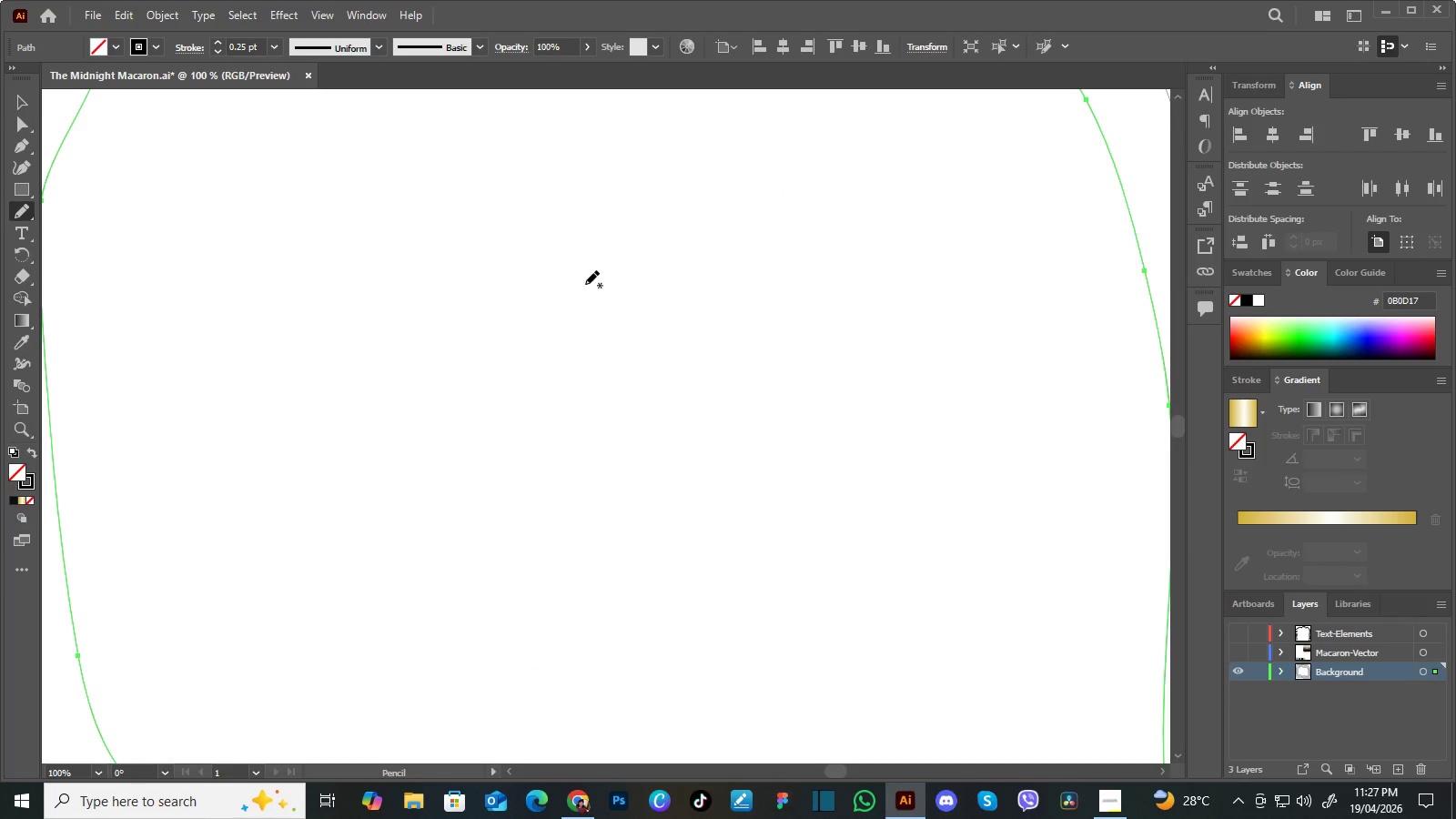 
hold_key(key=Space, duration=1.42)
 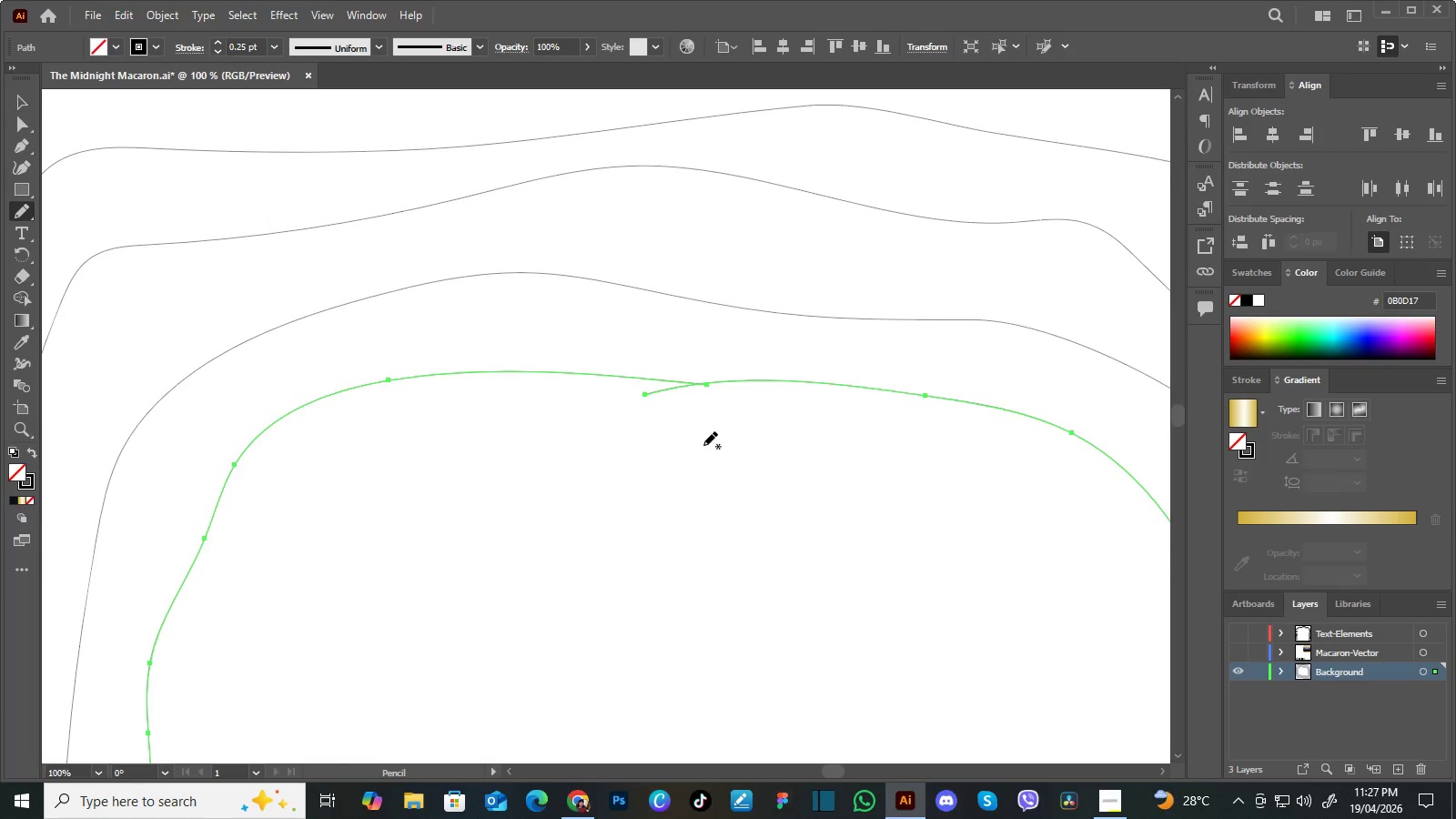 
left_click_drag(start_coordinate=[600, 272], to_coordinate=[672, 526])
 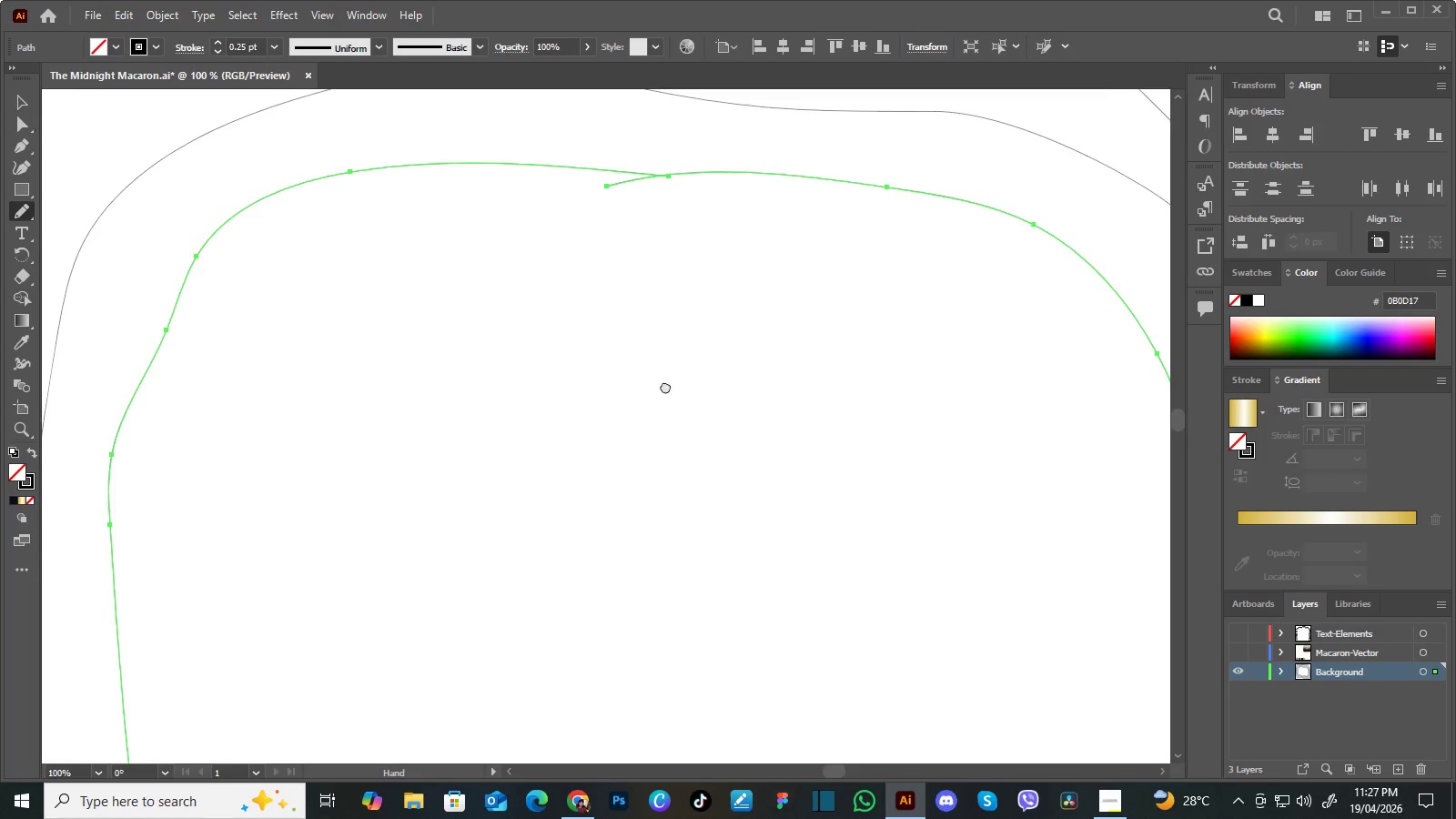 
left_click_drag(start_coordinate=[666, 388], to_coordinate=[699, 536])
 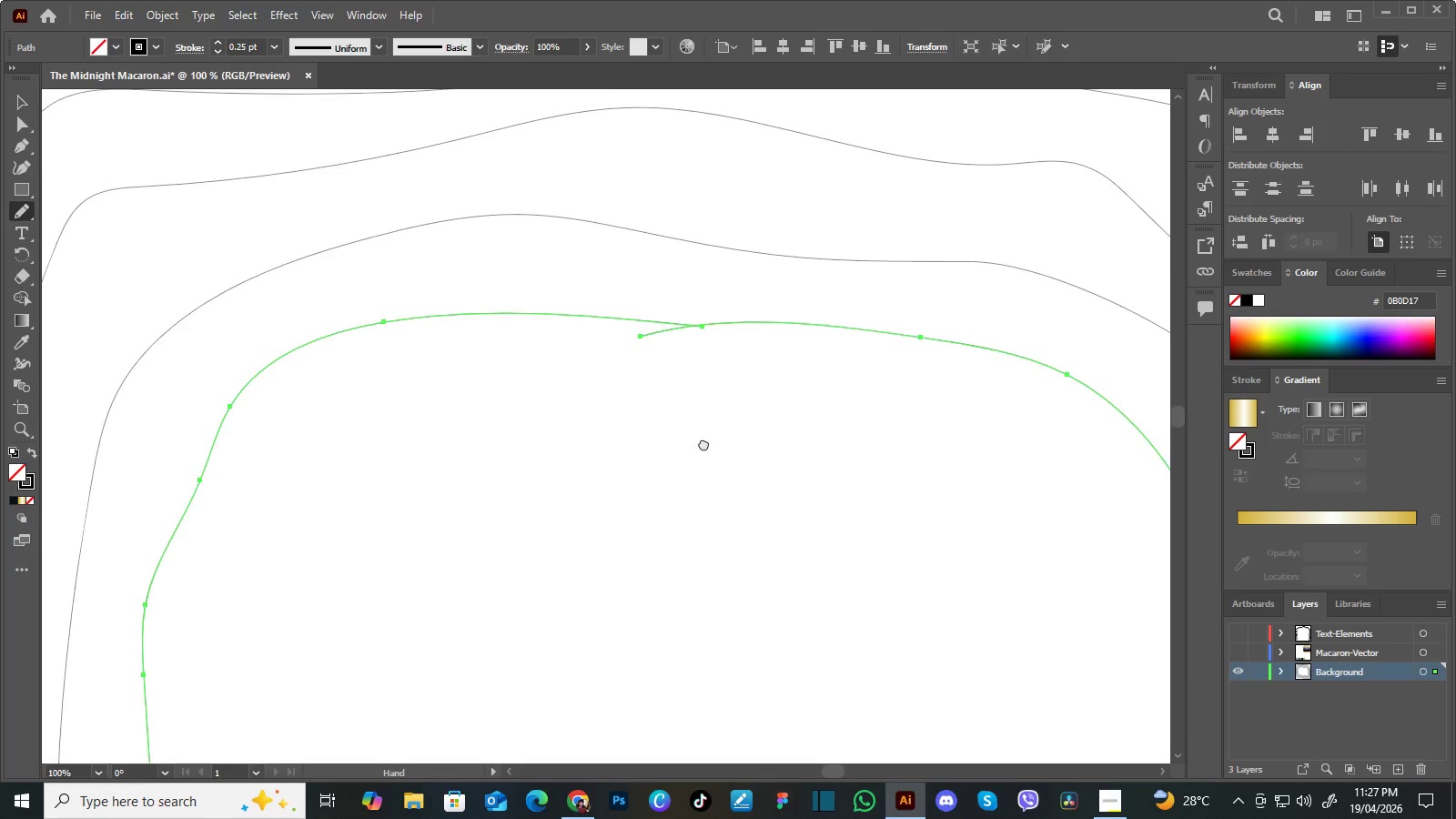 
left_click_drag(start_coordinate=[703, 440], to_coordinate=[707, 498])
 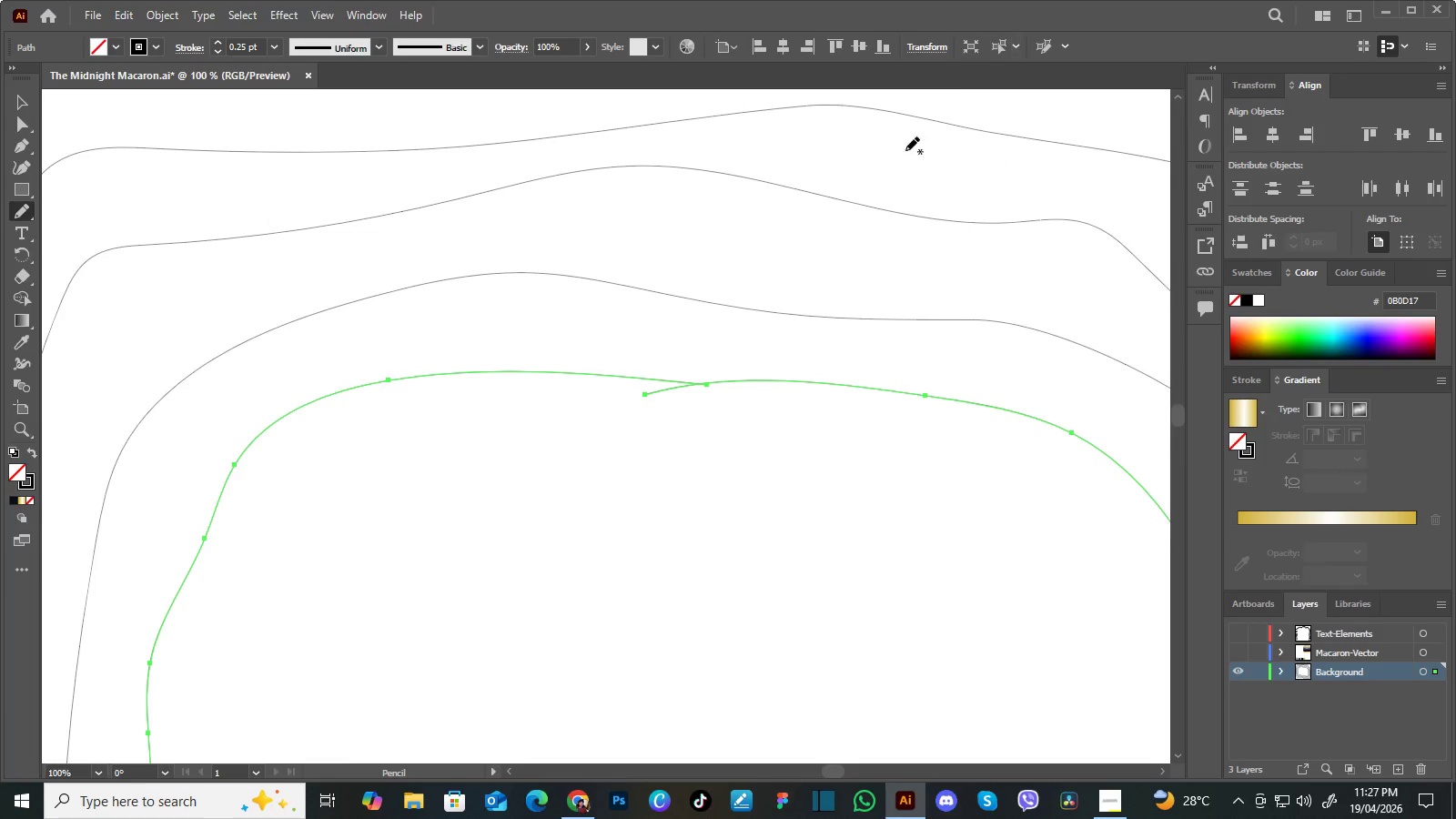 
wait(6.11)
 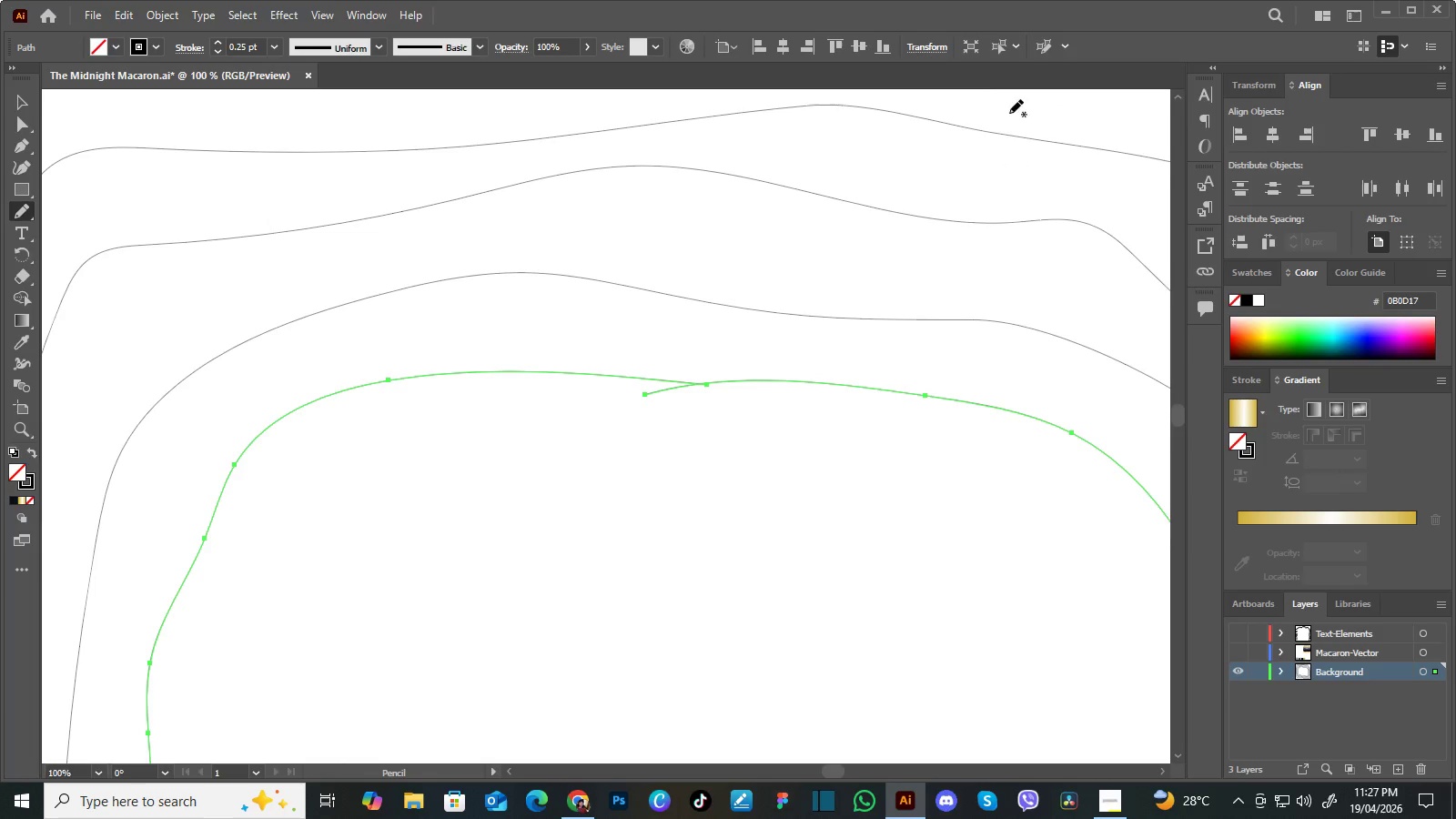 
key(A)
 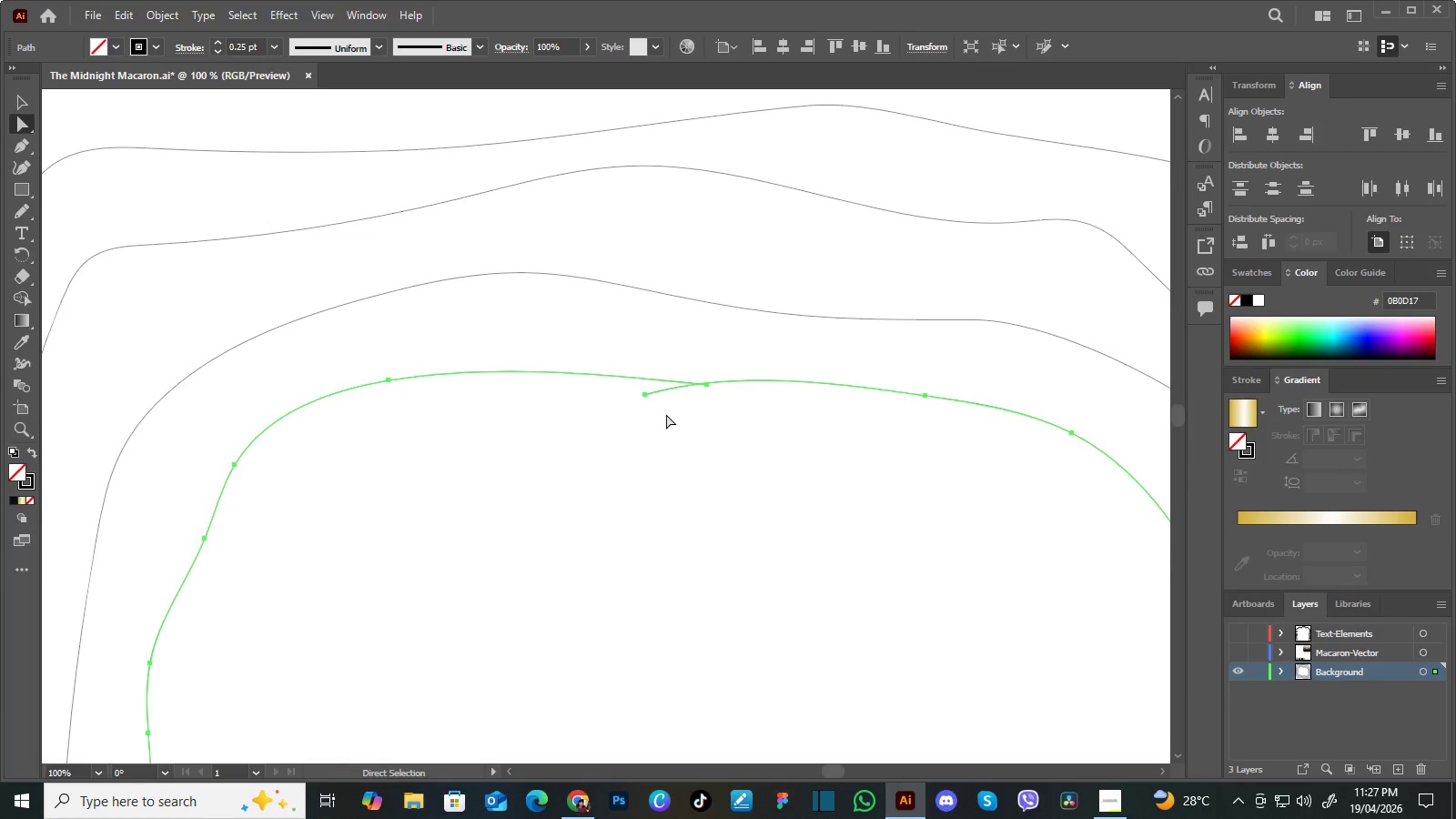 
left_click_drag(start_coordinate=[667, 414], to_coordinate=[634, 388])
 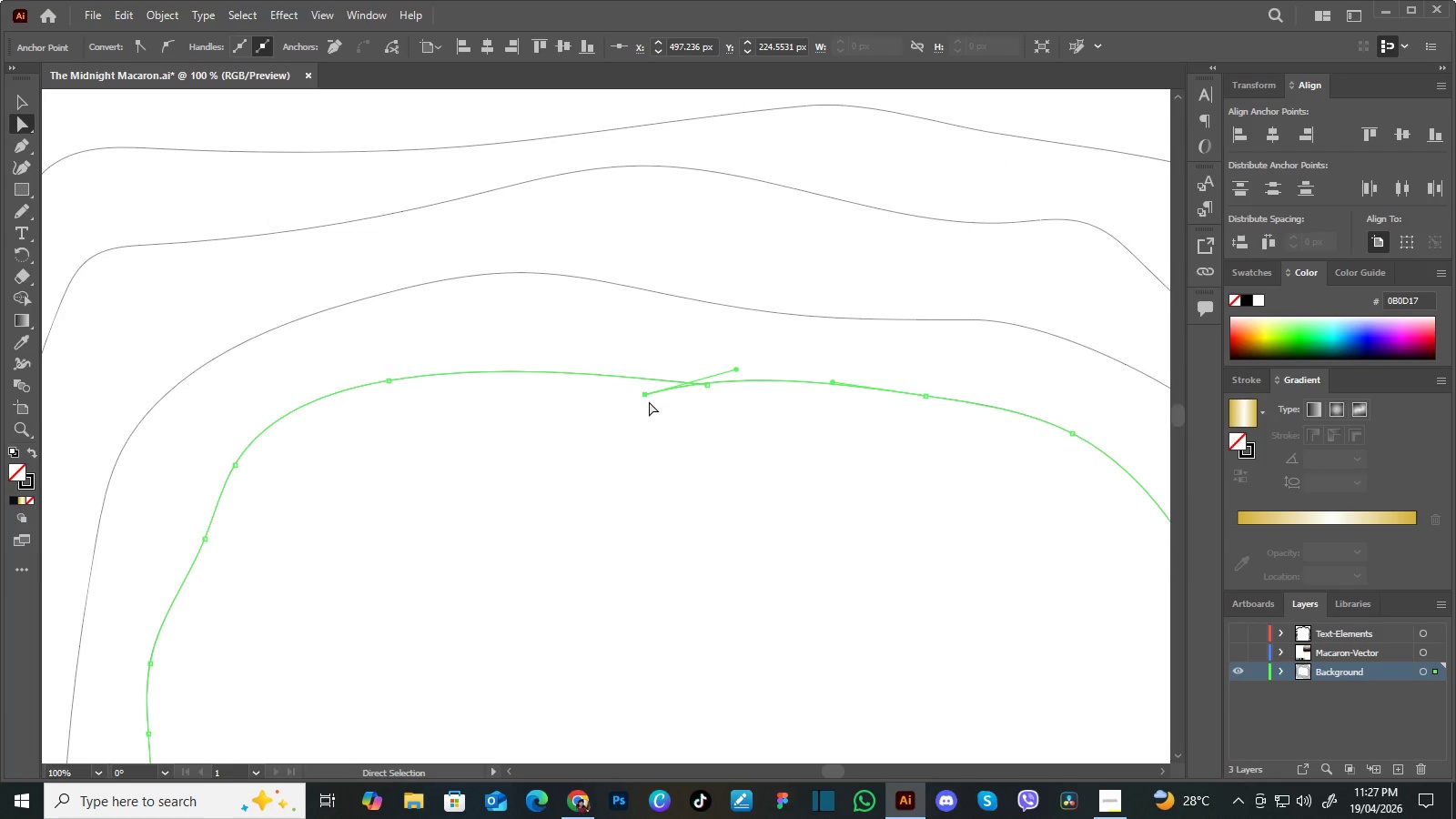 
key(Minus)
 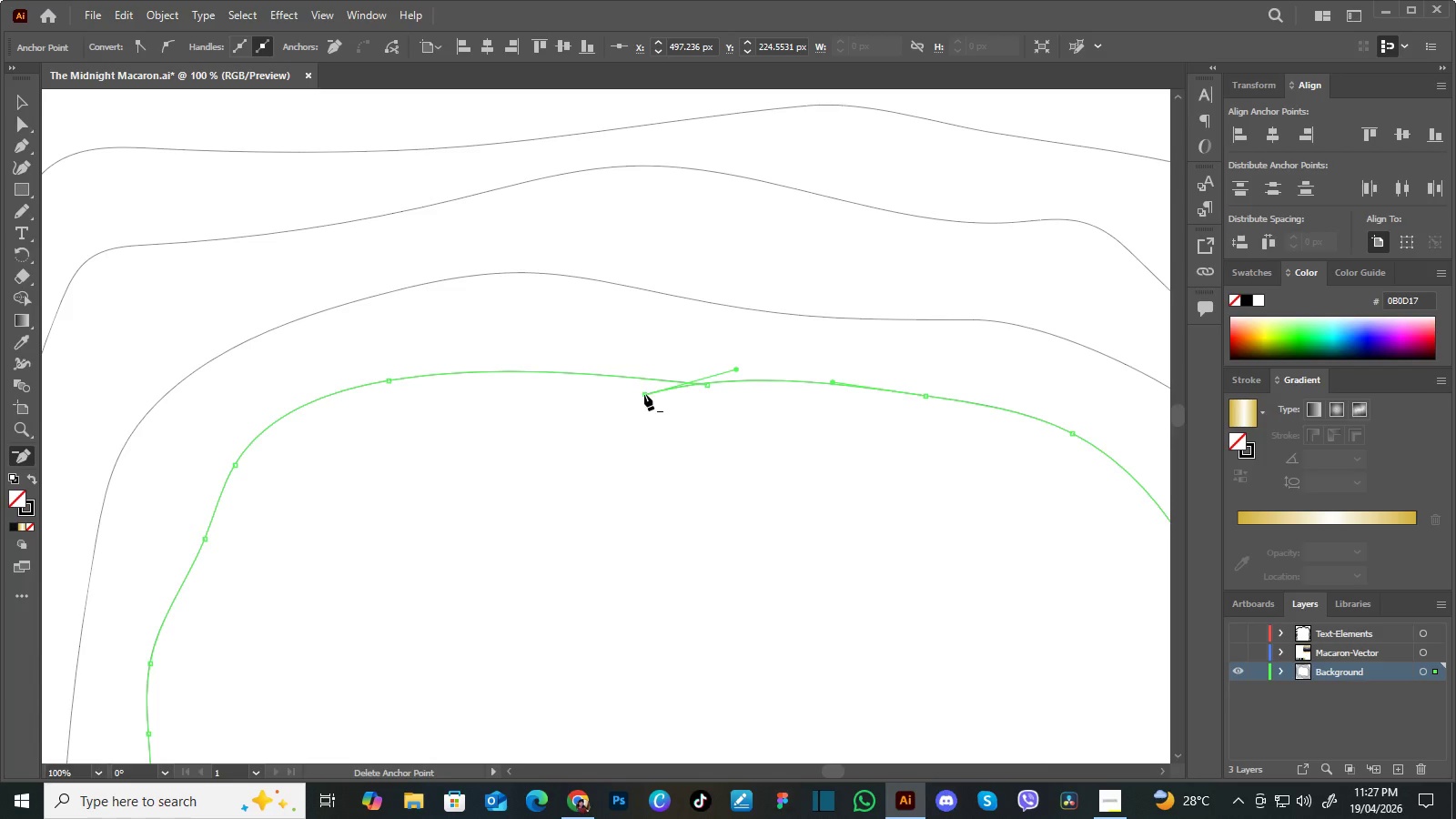 
left_click([644, 394])
 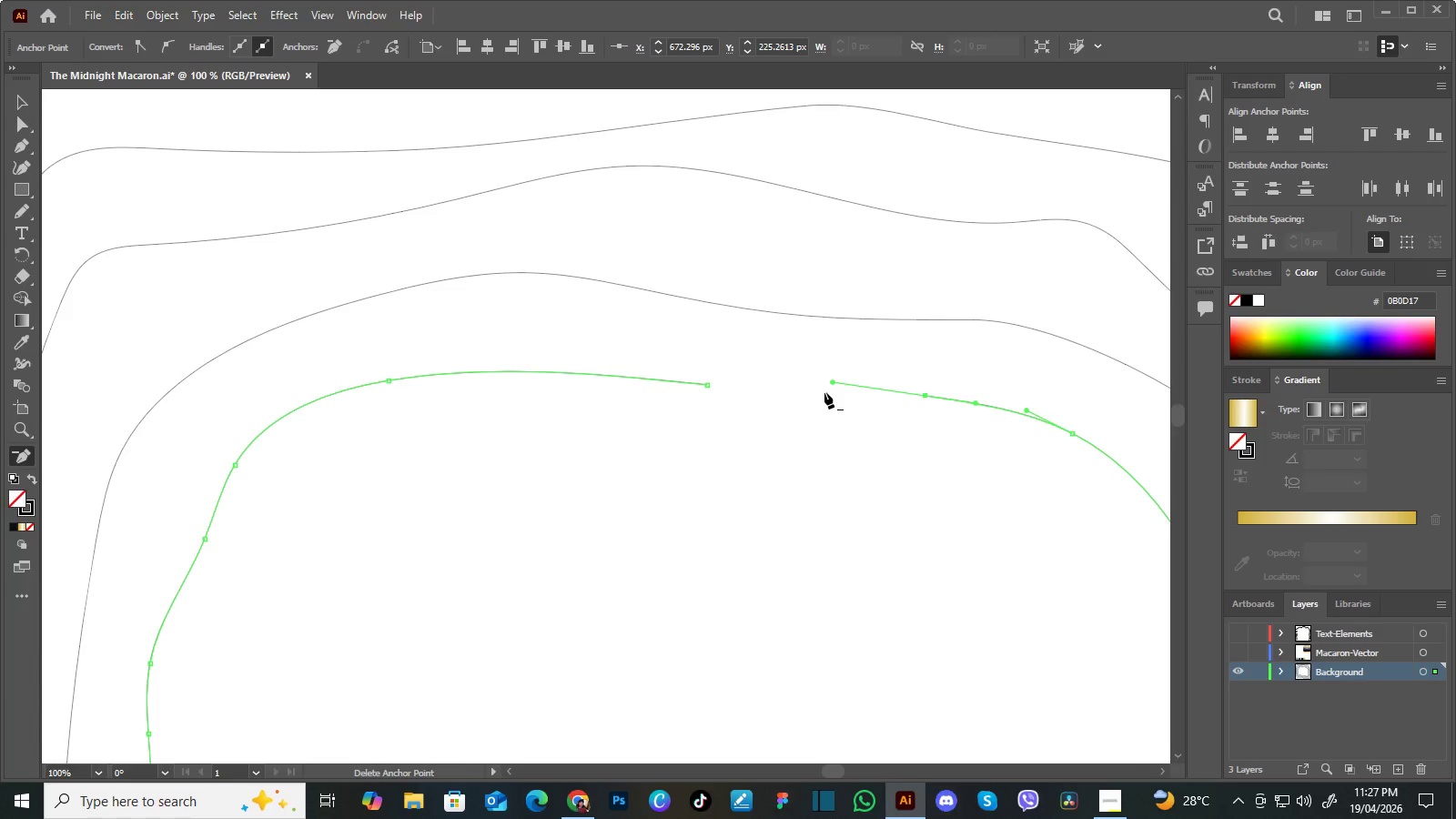 
key(A)
 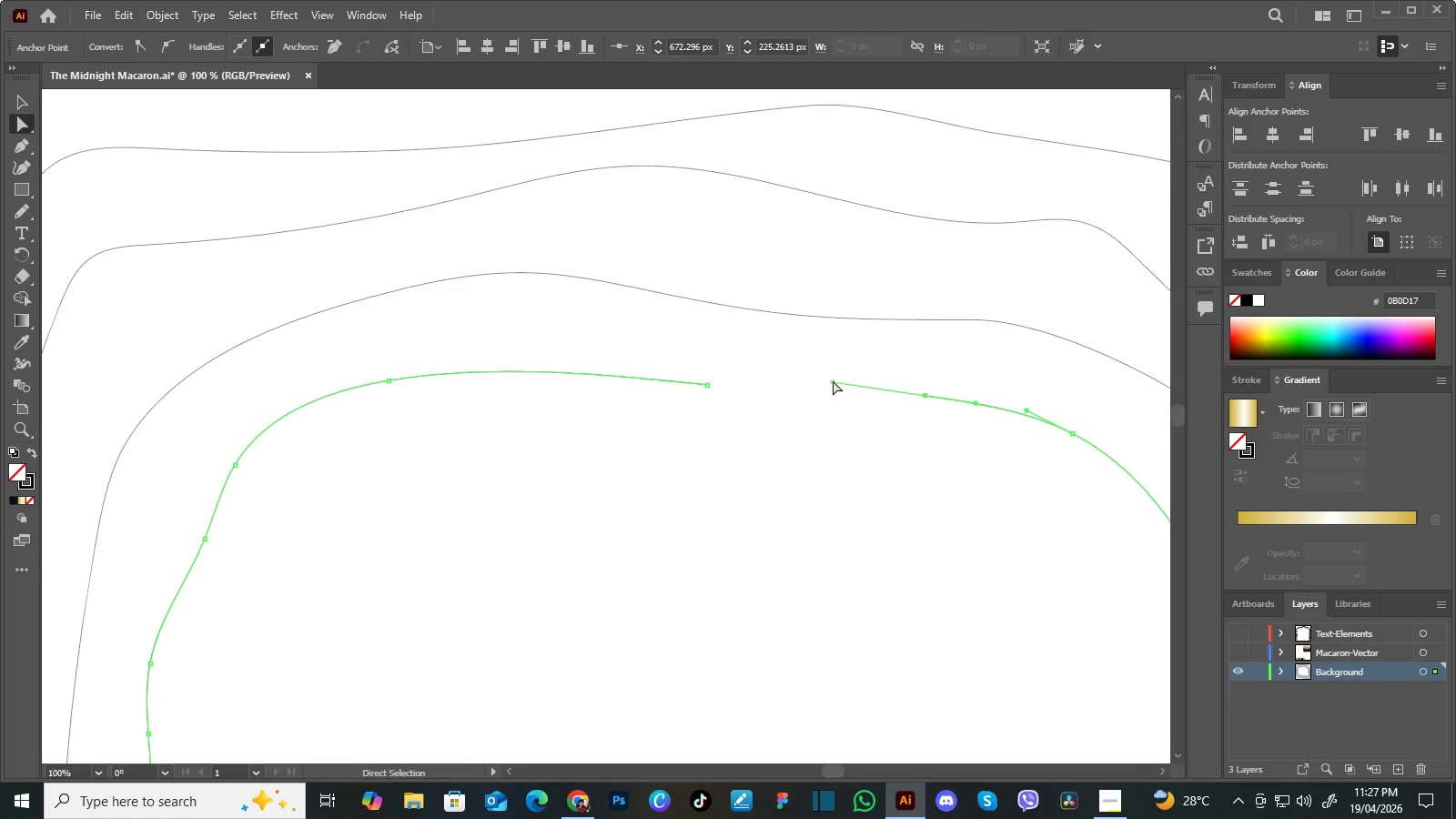 
left_click_drag(start_coordinate=[833, 380], to_coordinate=[834, 389])
 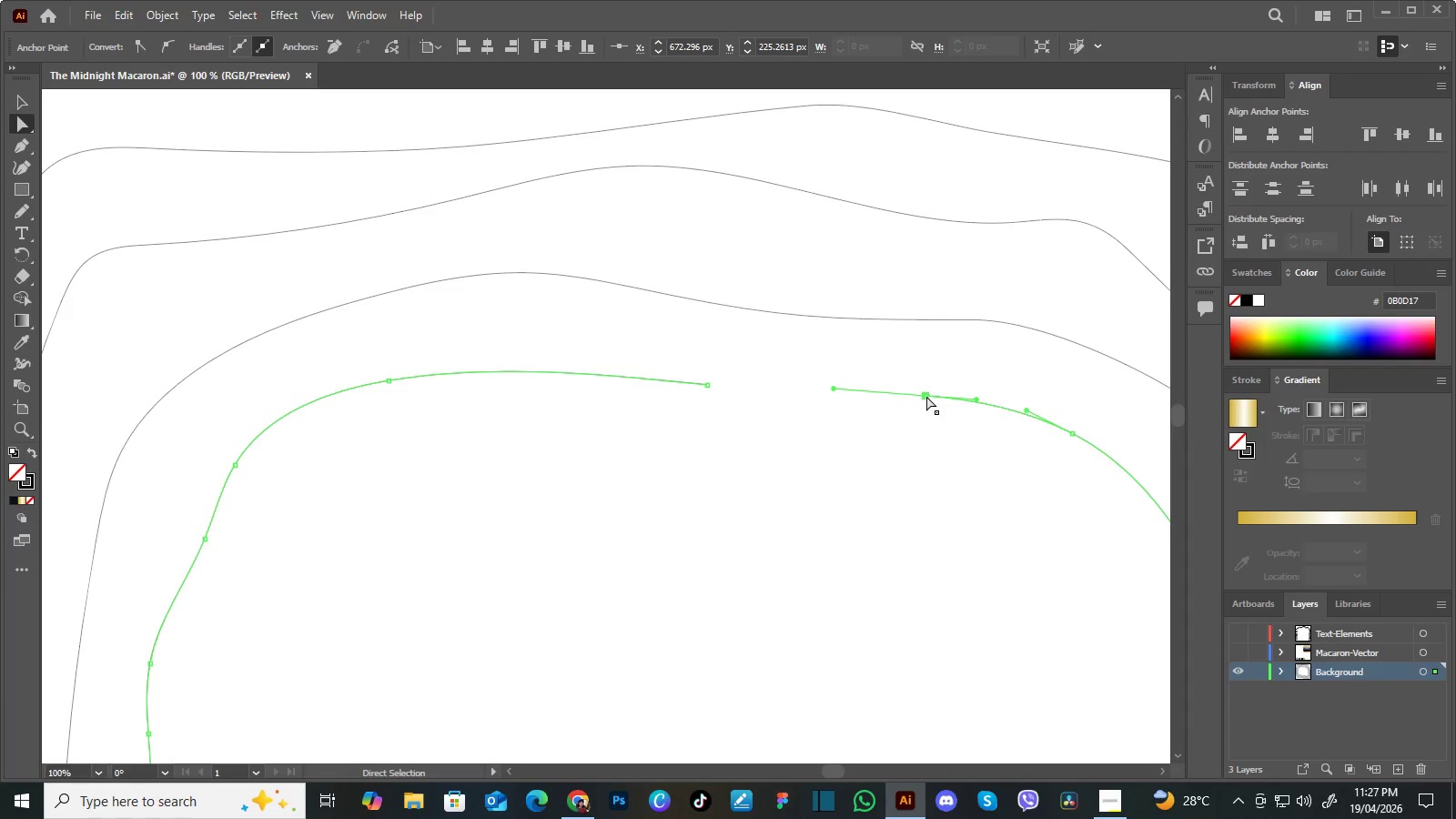 
left_click_drag(start_coordinate=[926, 396], to_coordinate=[709, 392])
 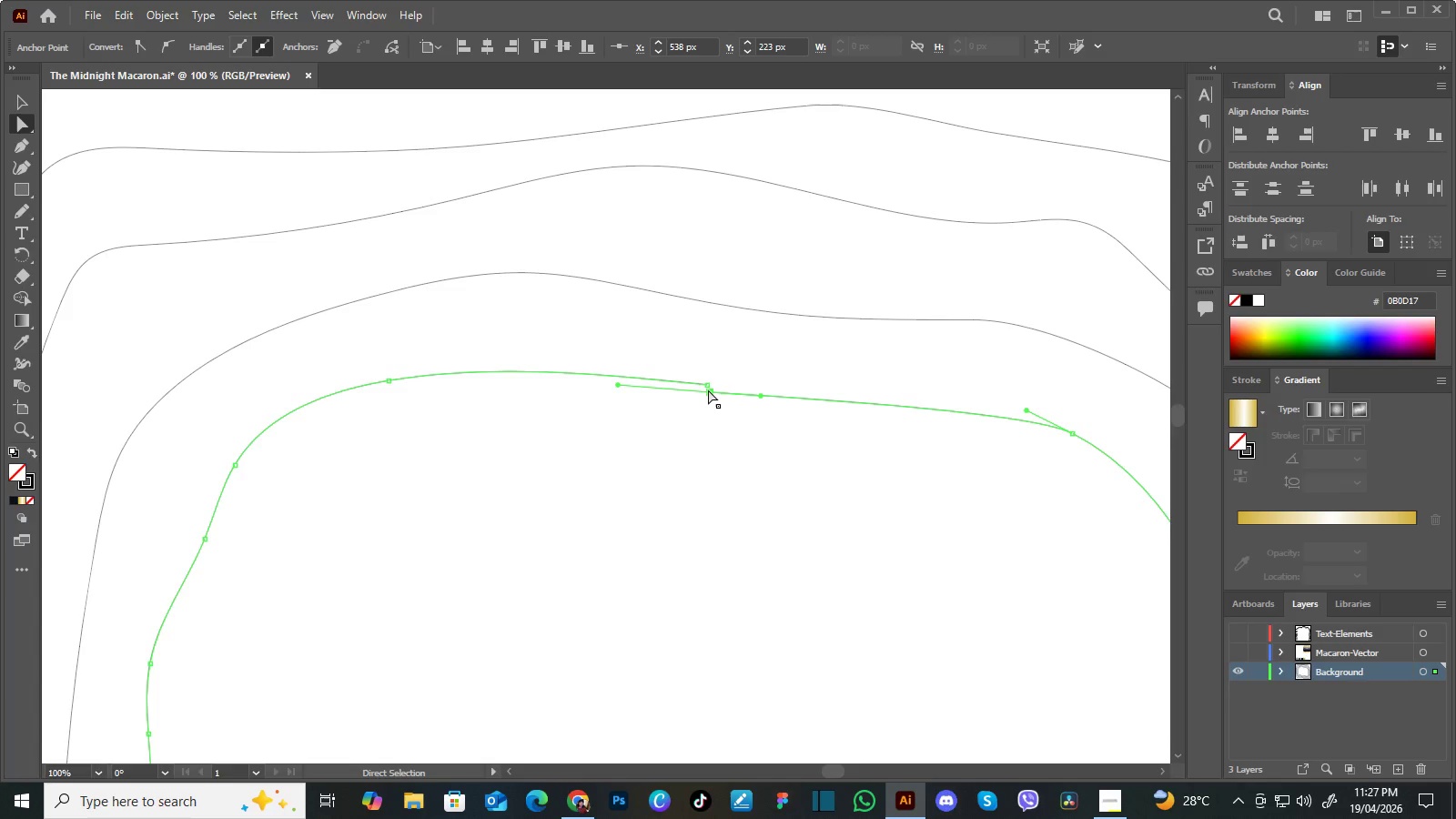 
left_click_drag(start_coordinate=[710, 390], to_coordinate=[708, 384])
 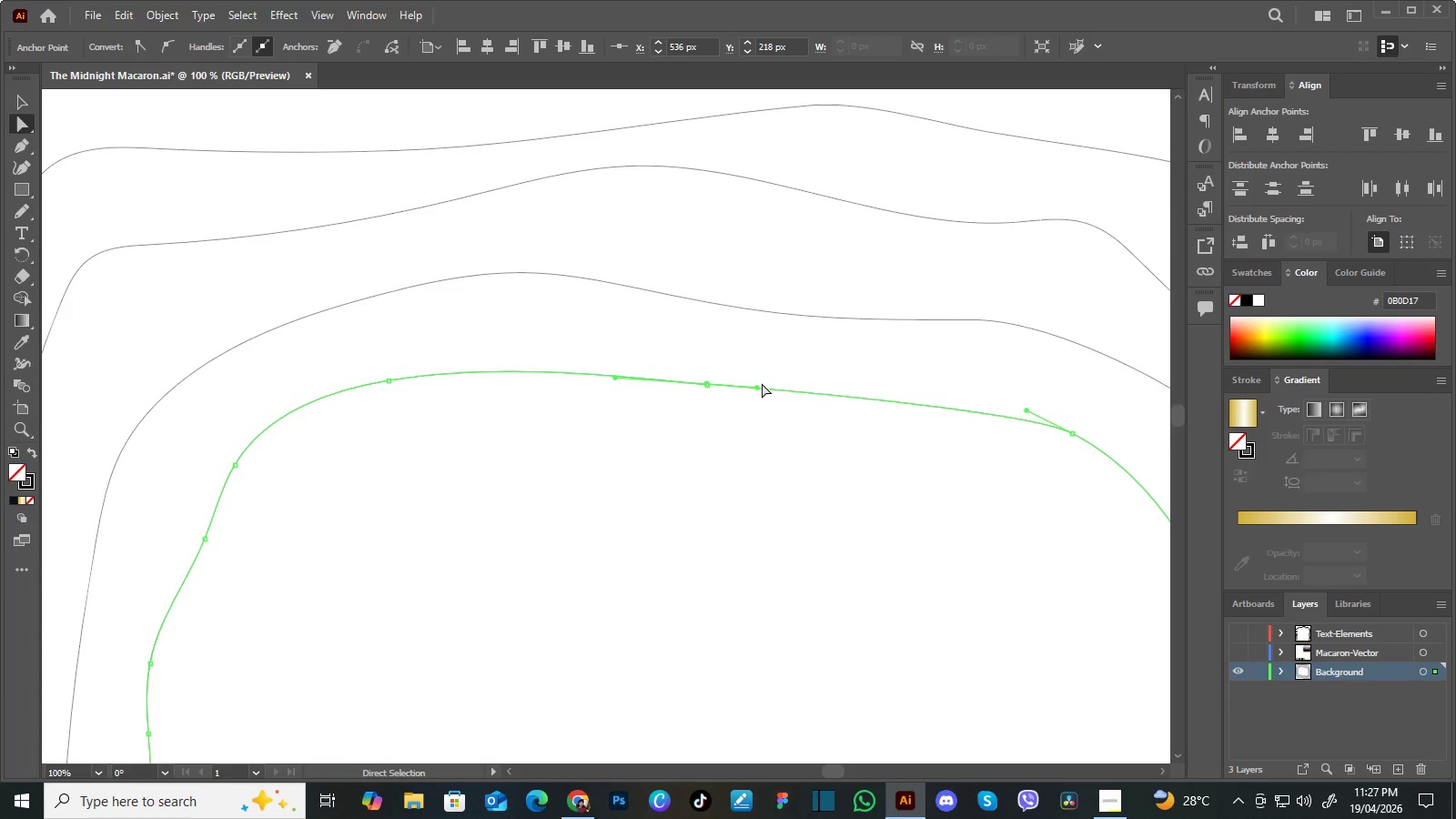 
left_click_drag(start_coordinate=[756, 386], to_coordinate=[908, 393])
 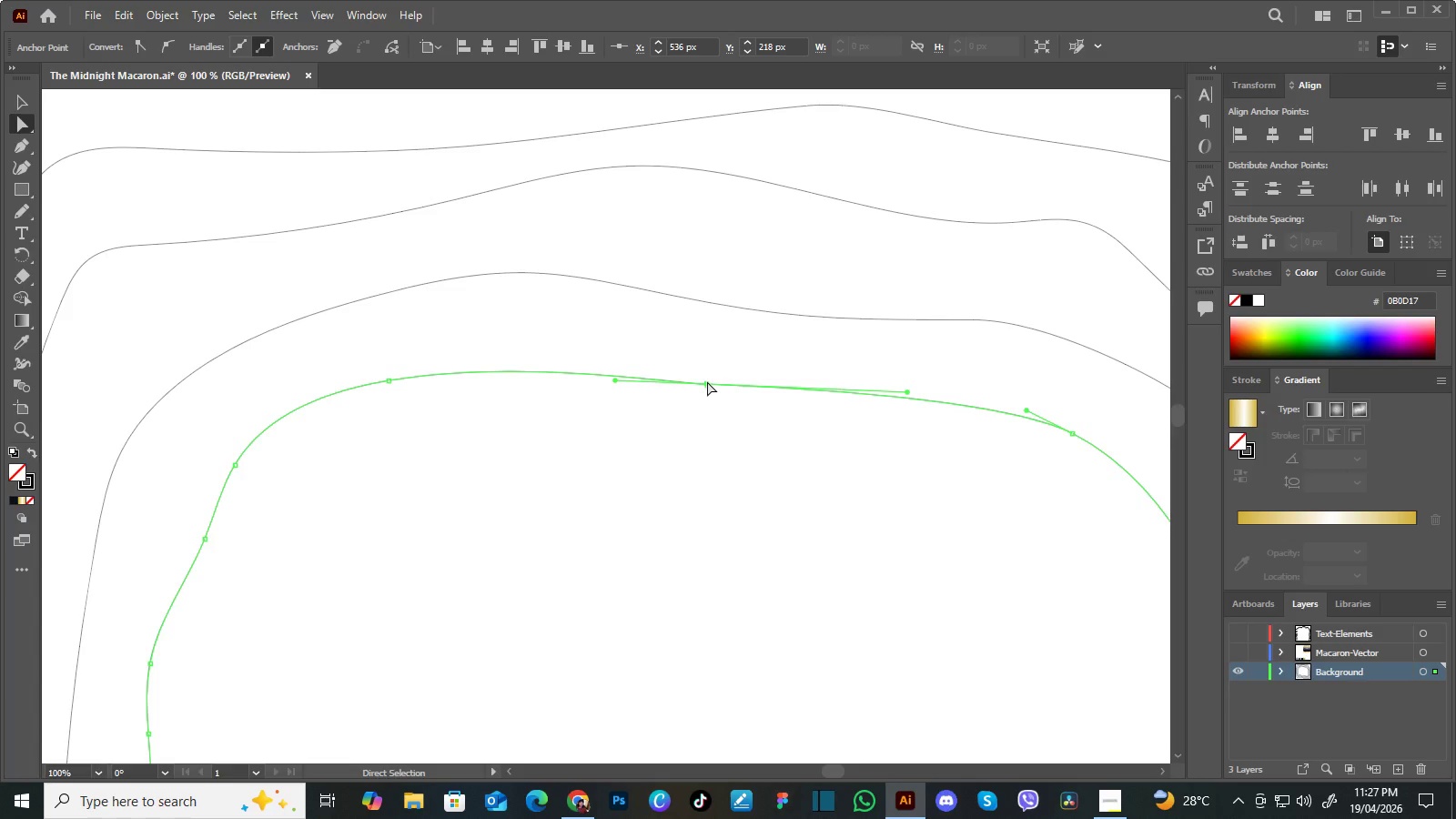 
left_click_drag(start_coordinate=[707, 381], to_coordinate=[709, 369])
 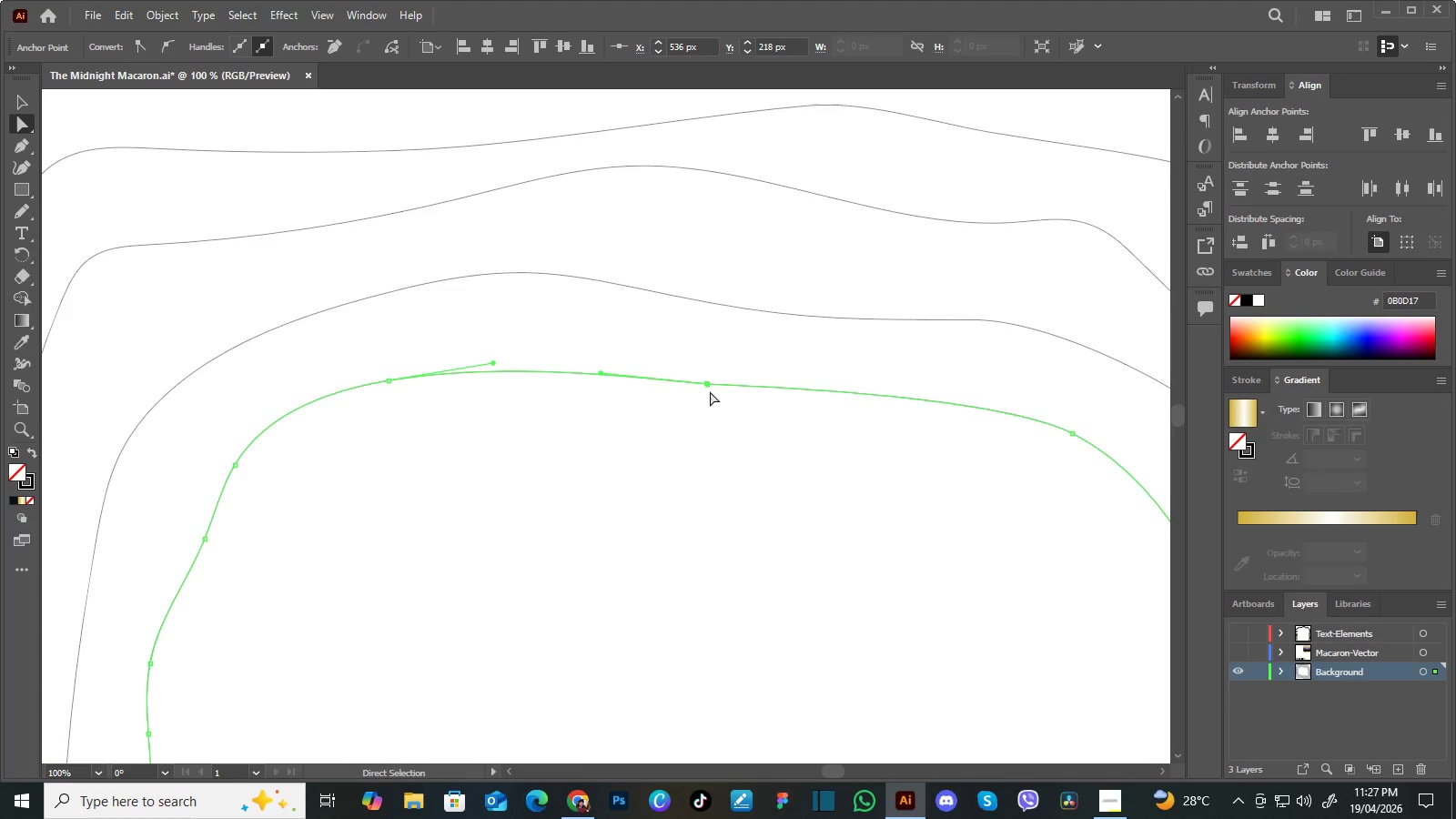 
left_click_drag(start_coordinate=[707, 385], to_coordinate=[706, 361])
 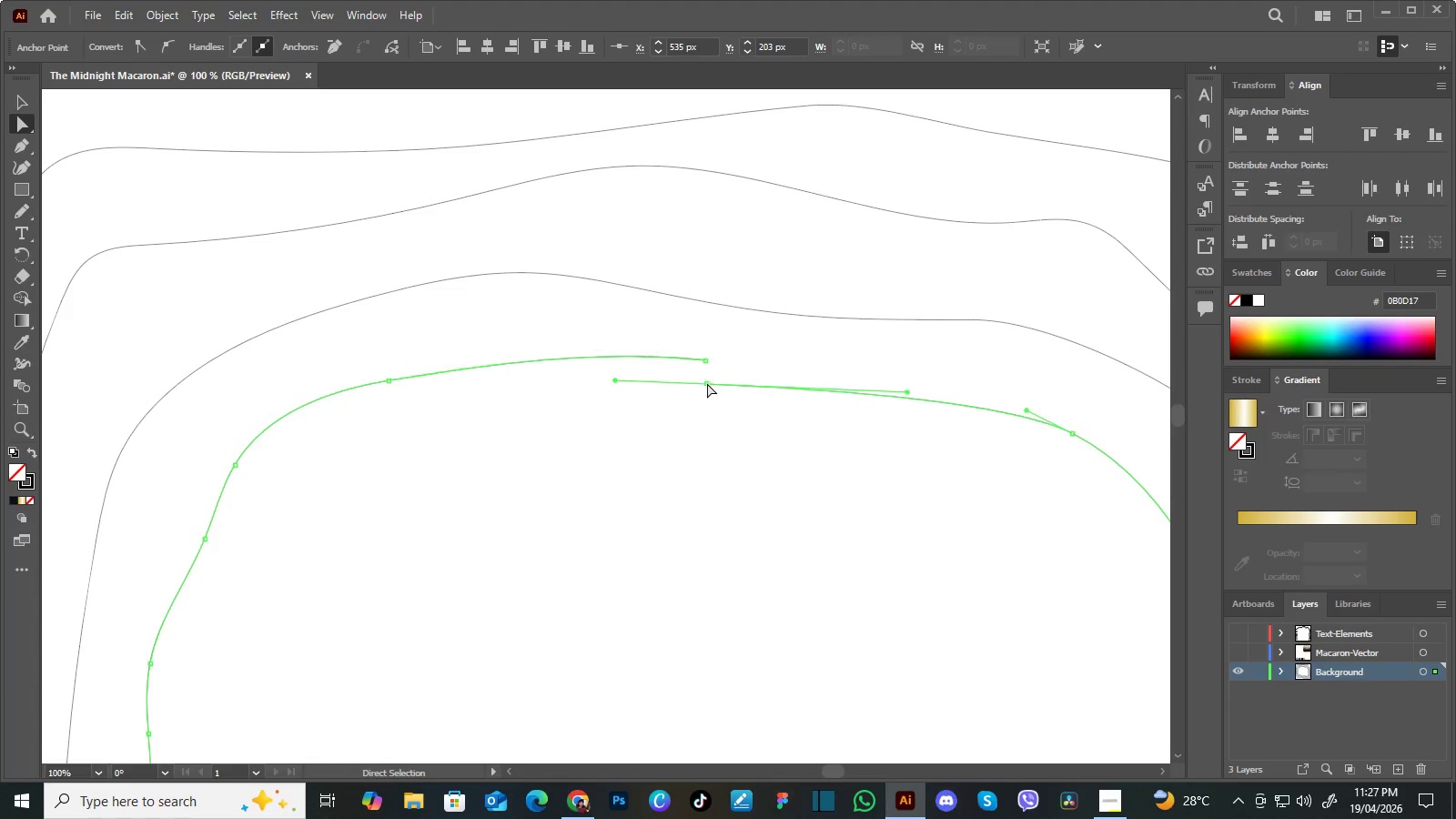 
left_click_drag(start_coordinate=[707, 383], to_coordinate=[703, 379])
 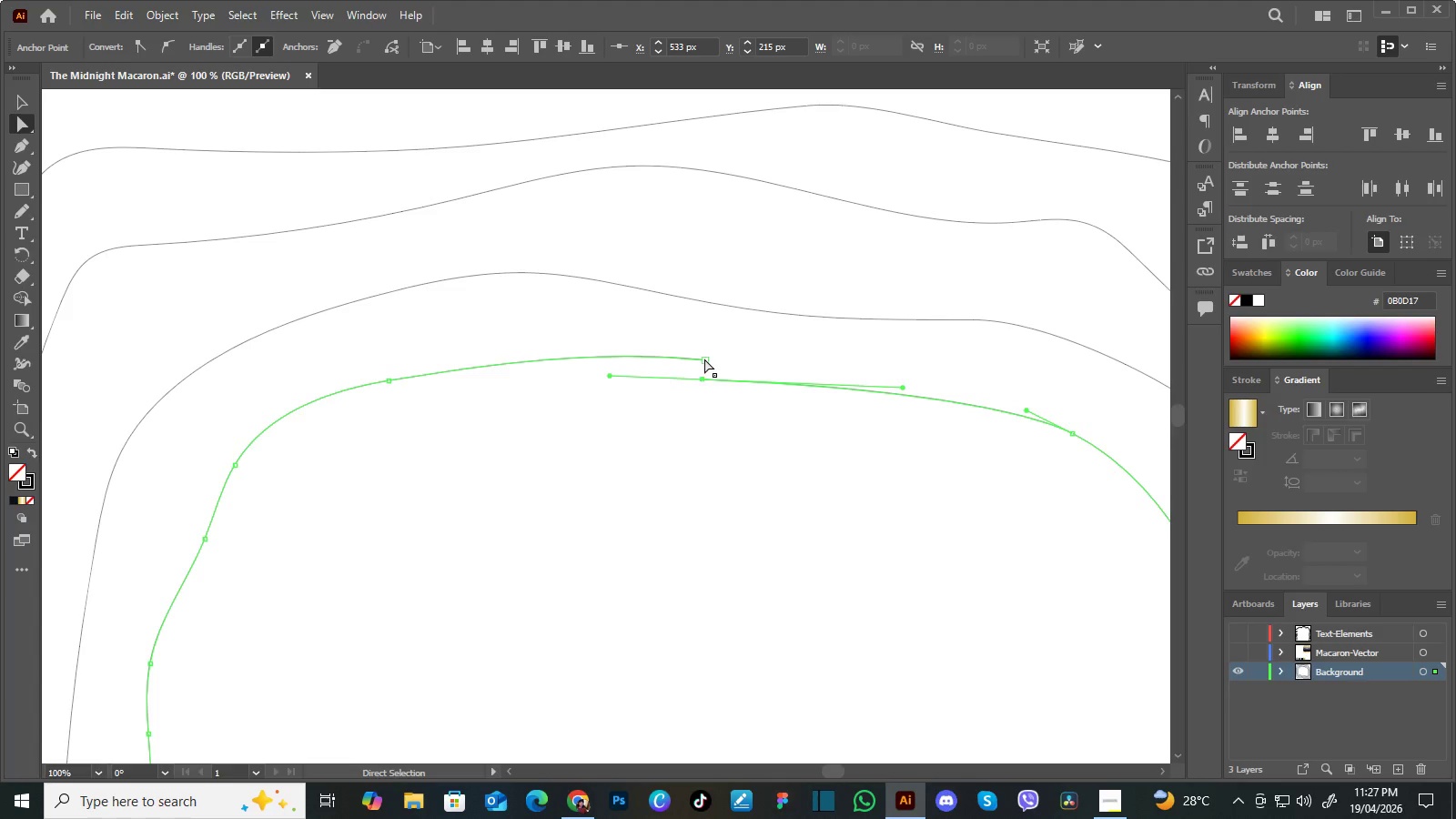 
left_click([704, 359])
 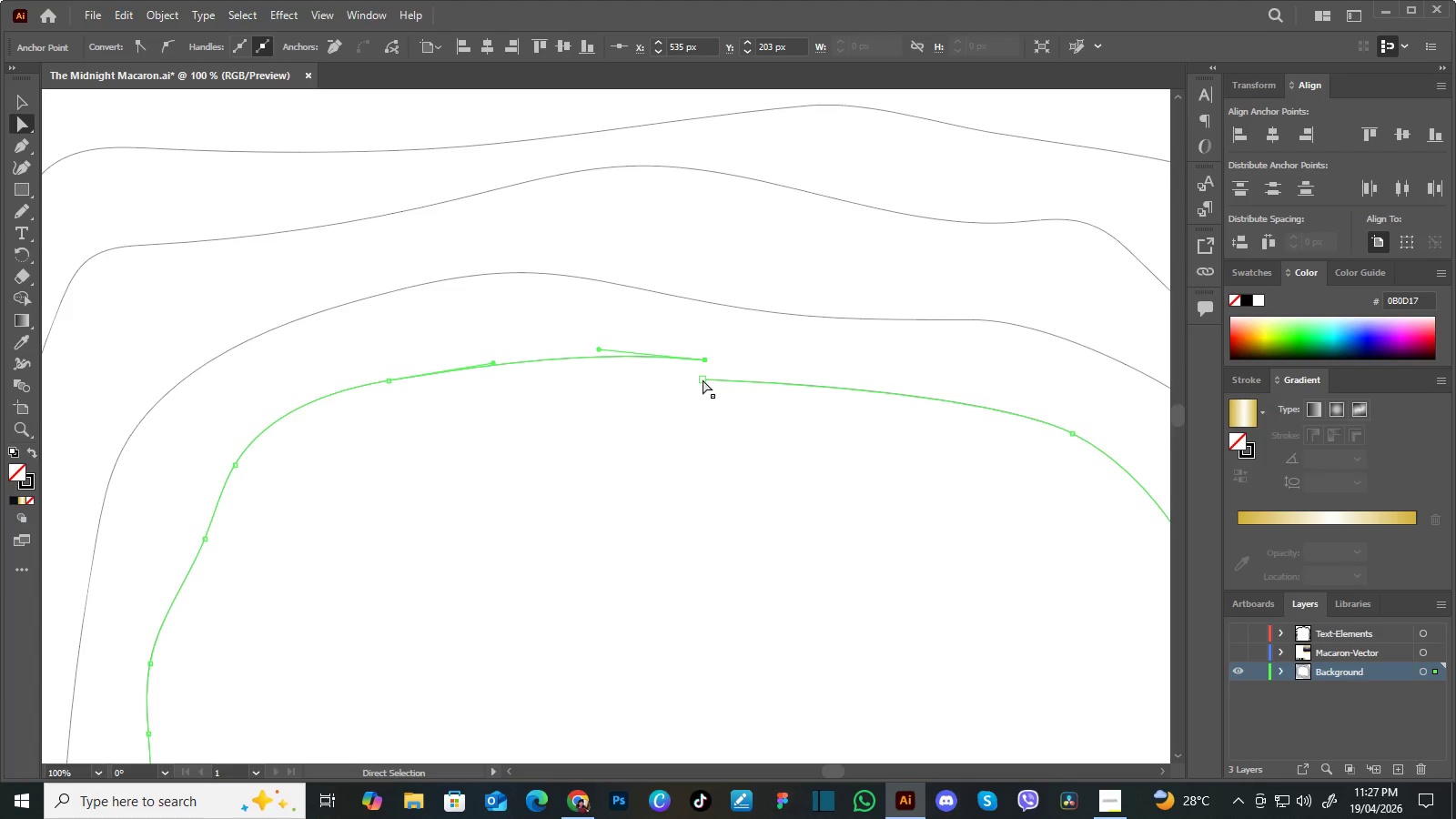 
left_click_drag(start_coordinate=[703, 379], to_coordinate=[705, 359])
 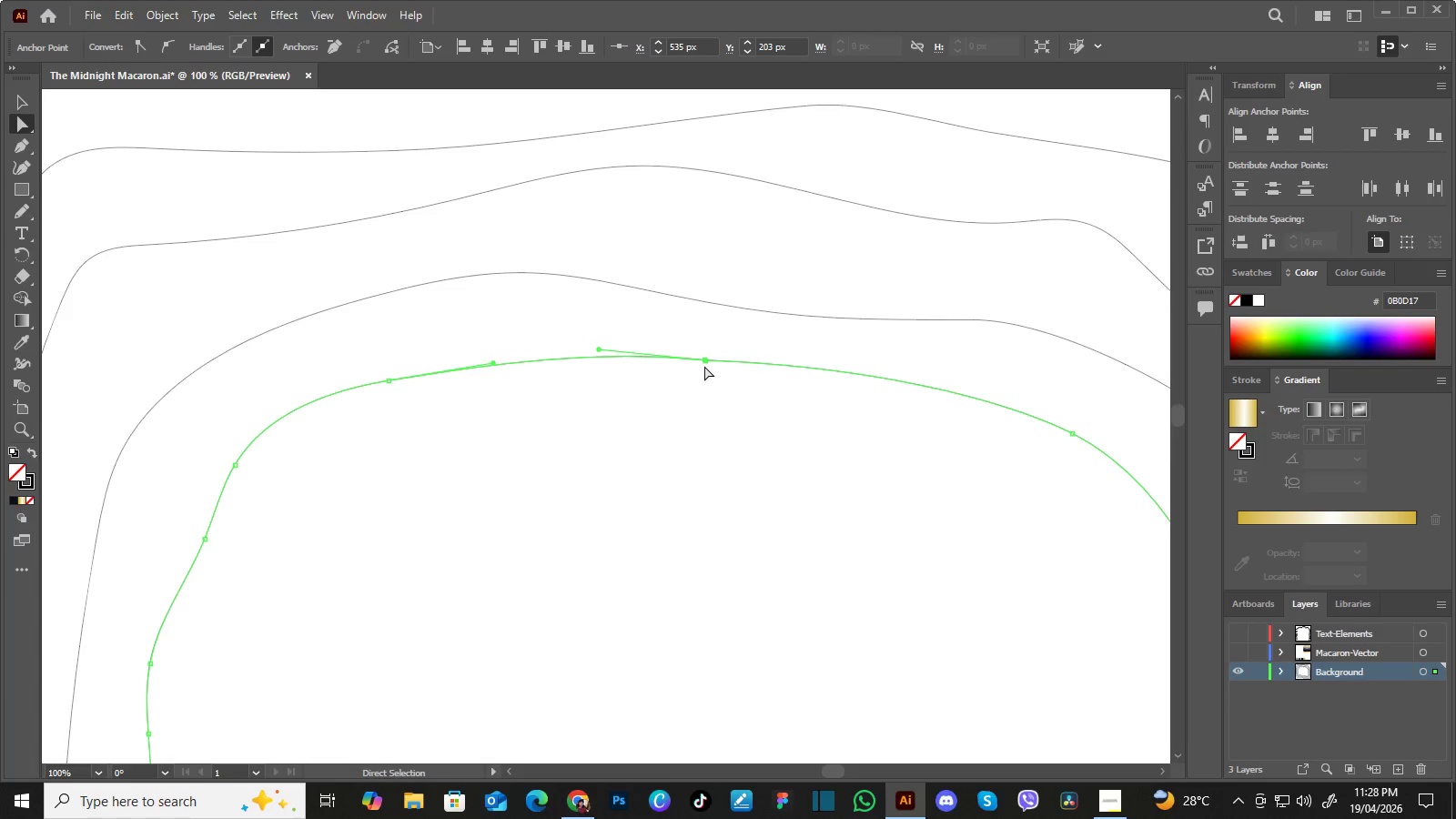 
left_click_drag(start_coordinate=[721, 359], to_coordinate=[717, 378])
 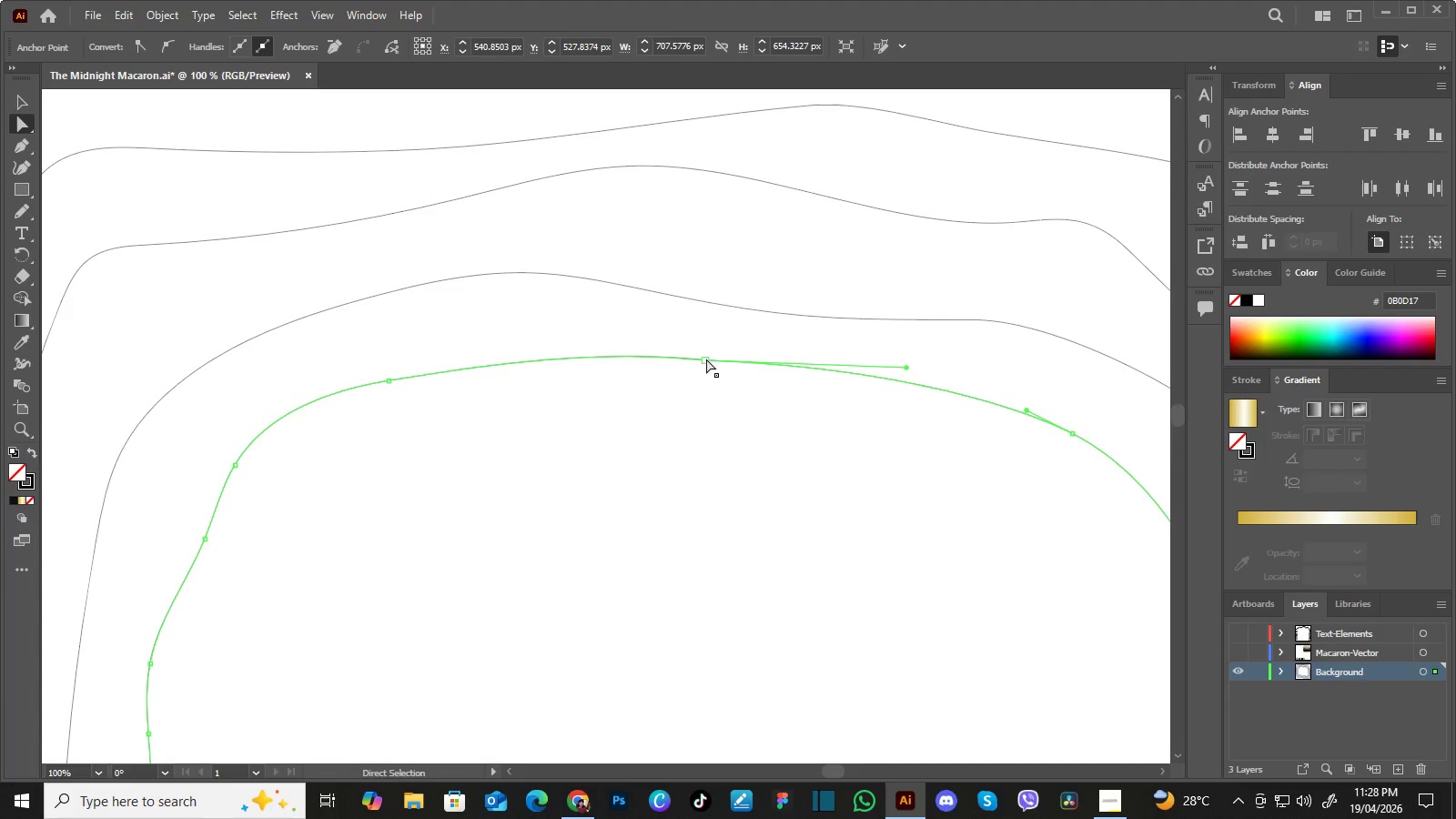 
right_click([706, 359])
 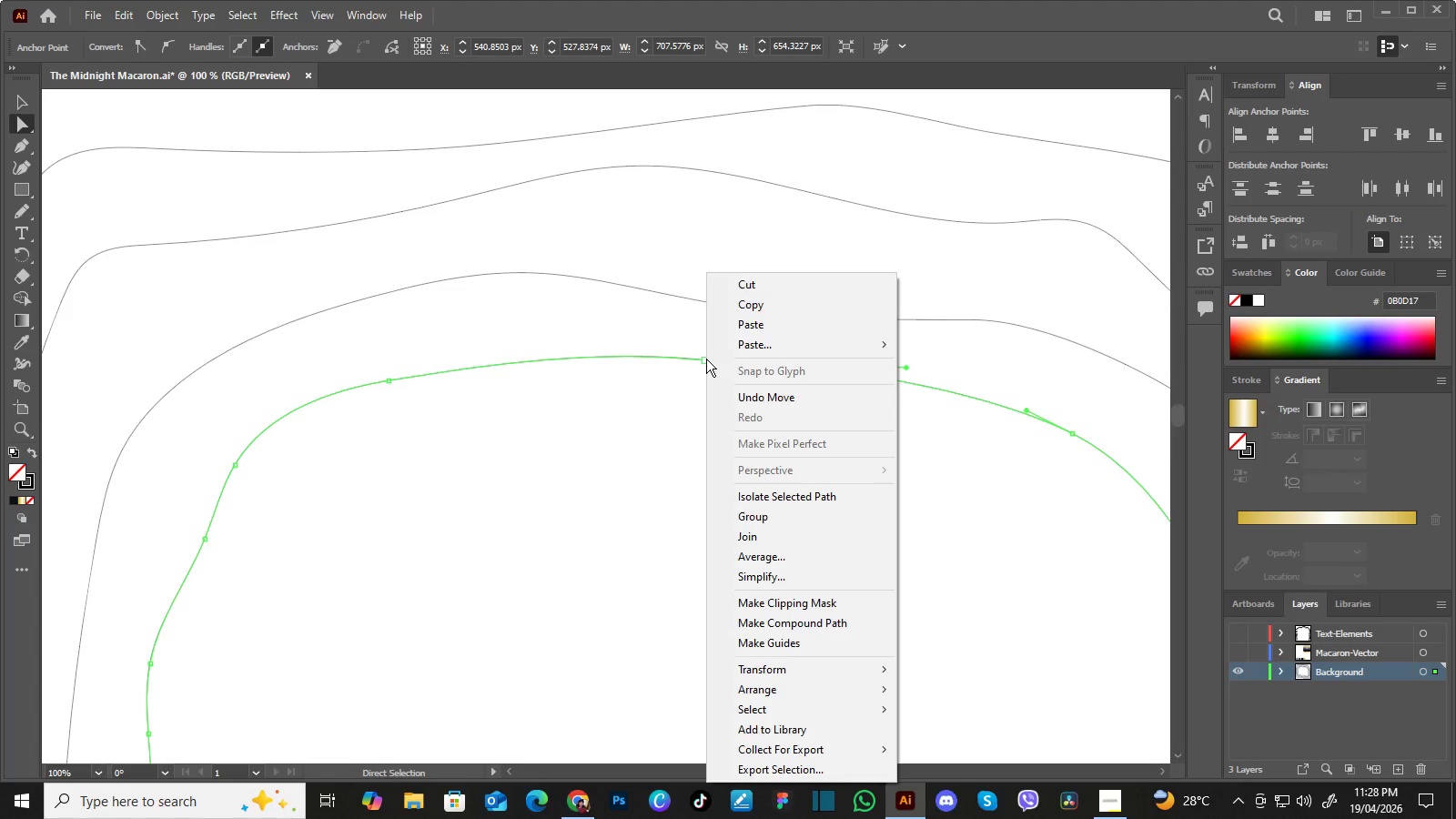 
wait(5.12)
 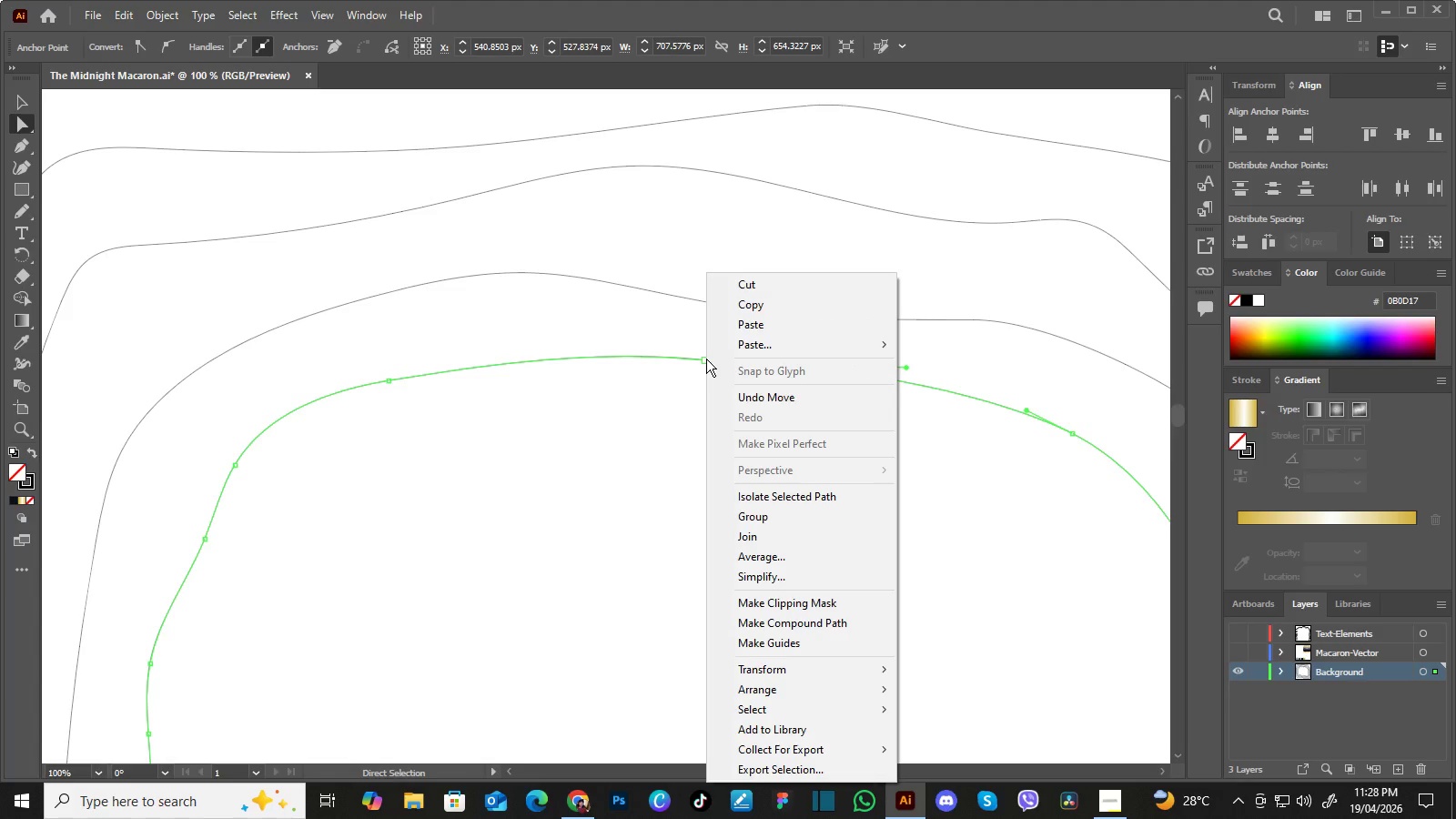 
left_click([709, 372])
 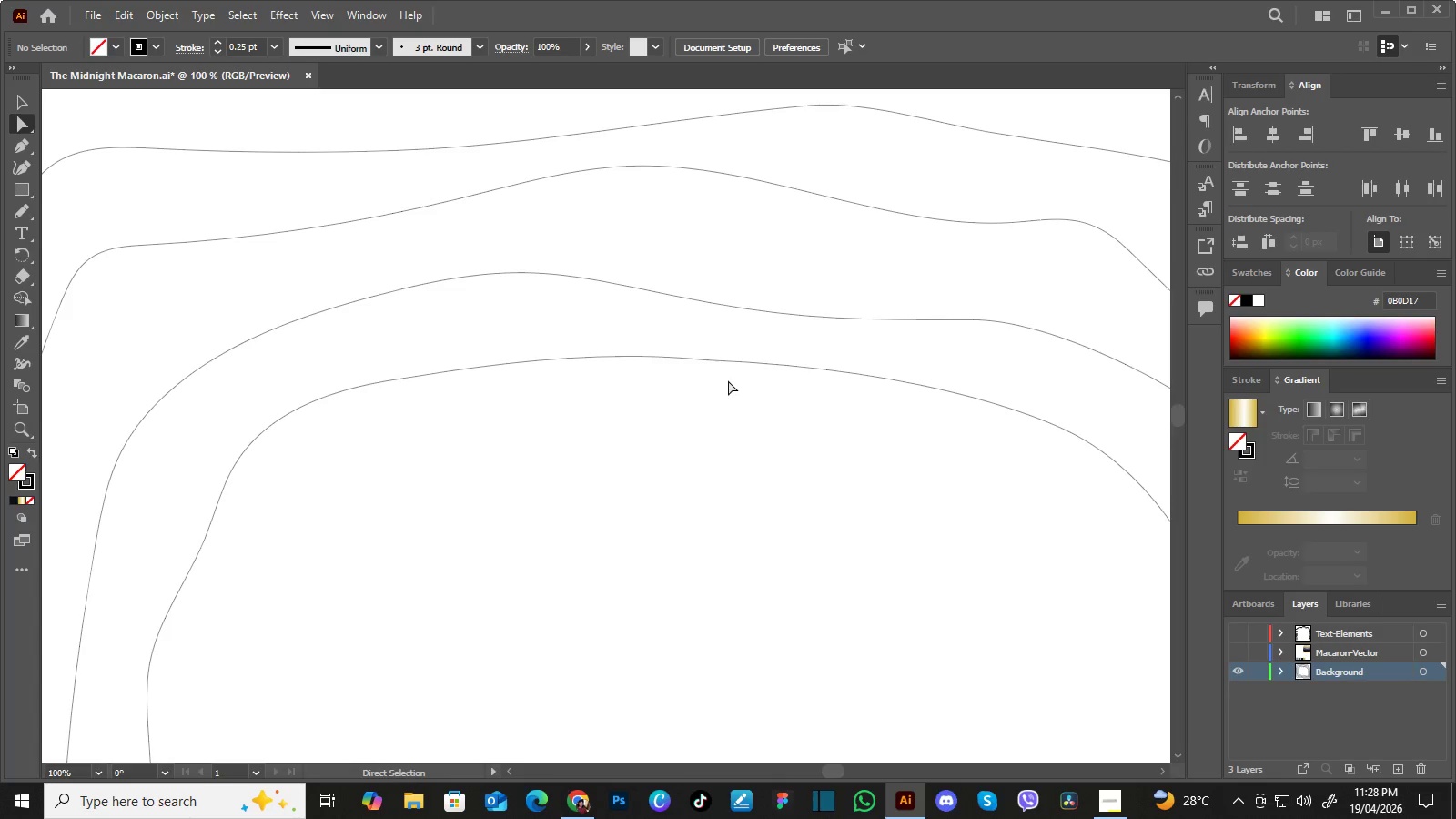 
left_click_drag(start_coordinate=[729, 380], to_coordinate=[672, 356])
 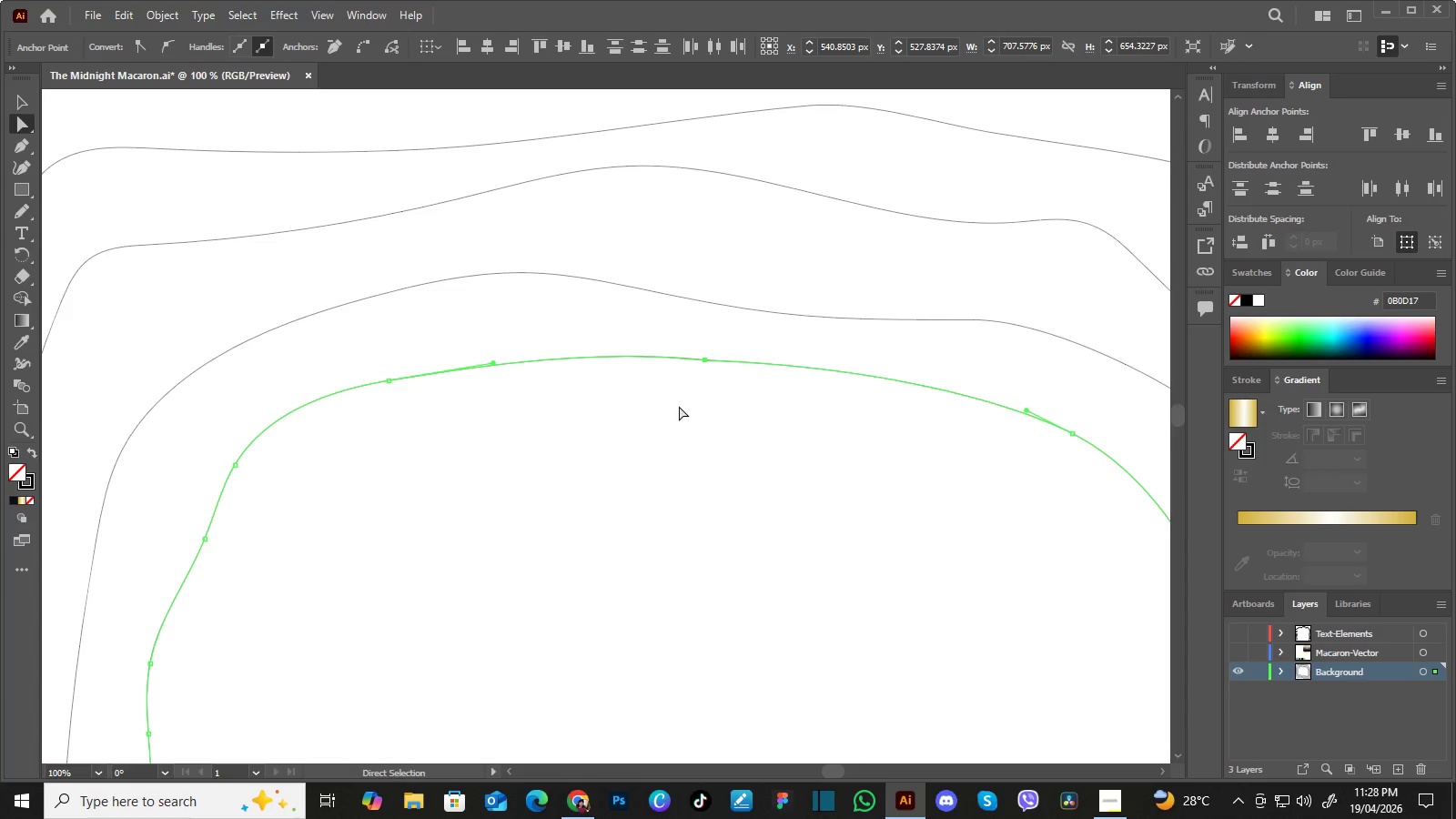 
left_click([679, 406])
 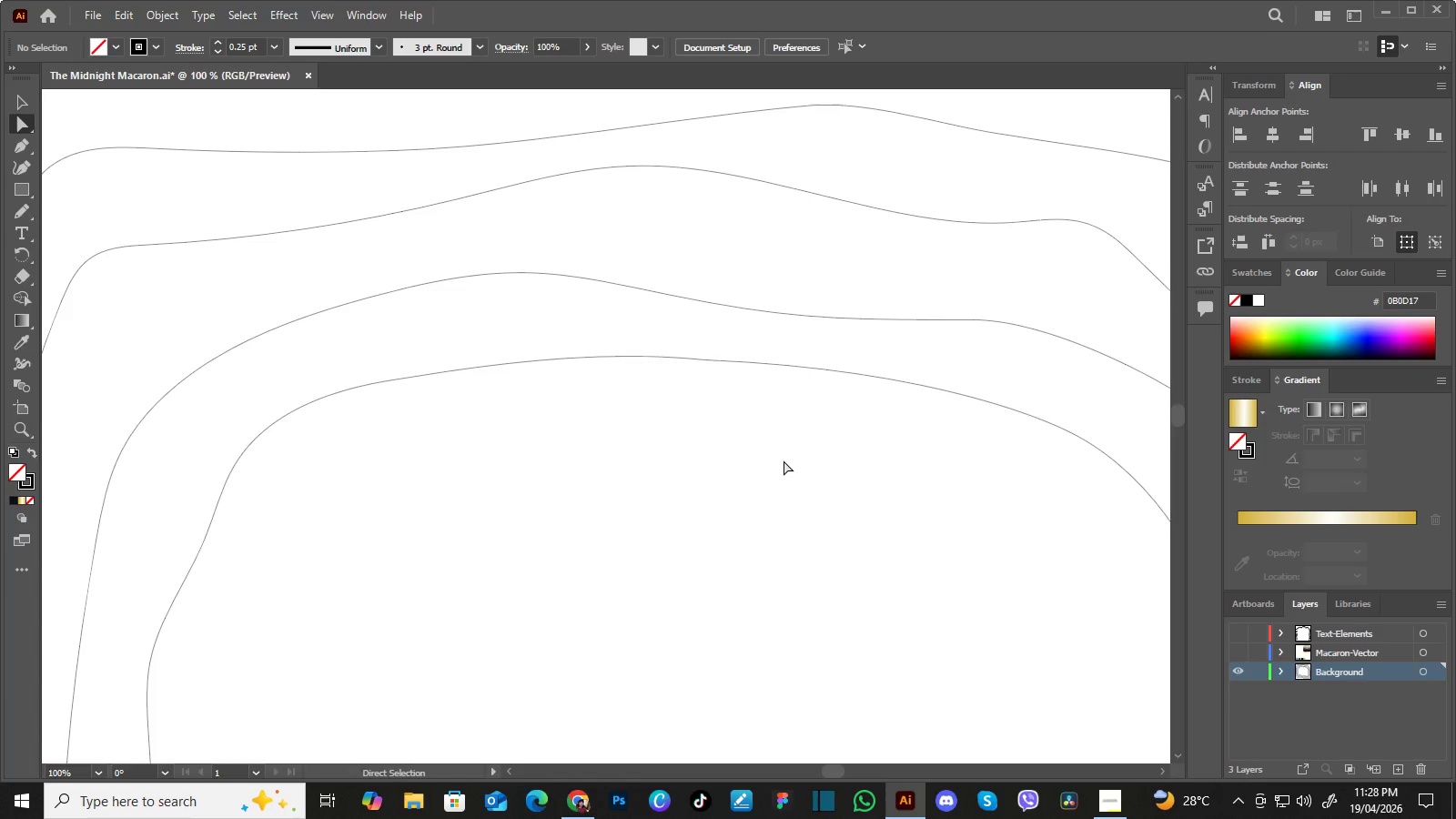 
key(Control+Minus)
 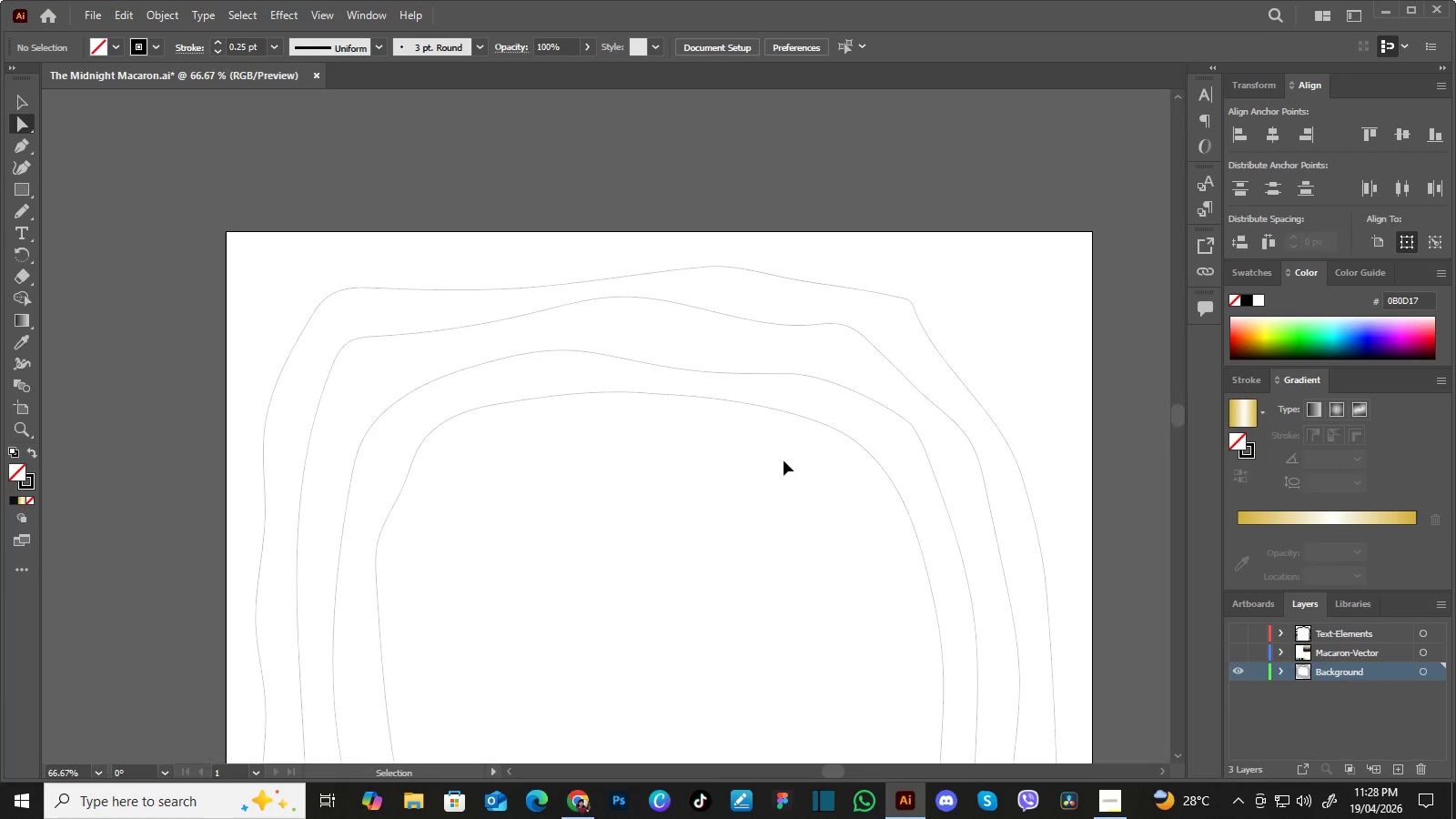 
key(Control+Minus)
 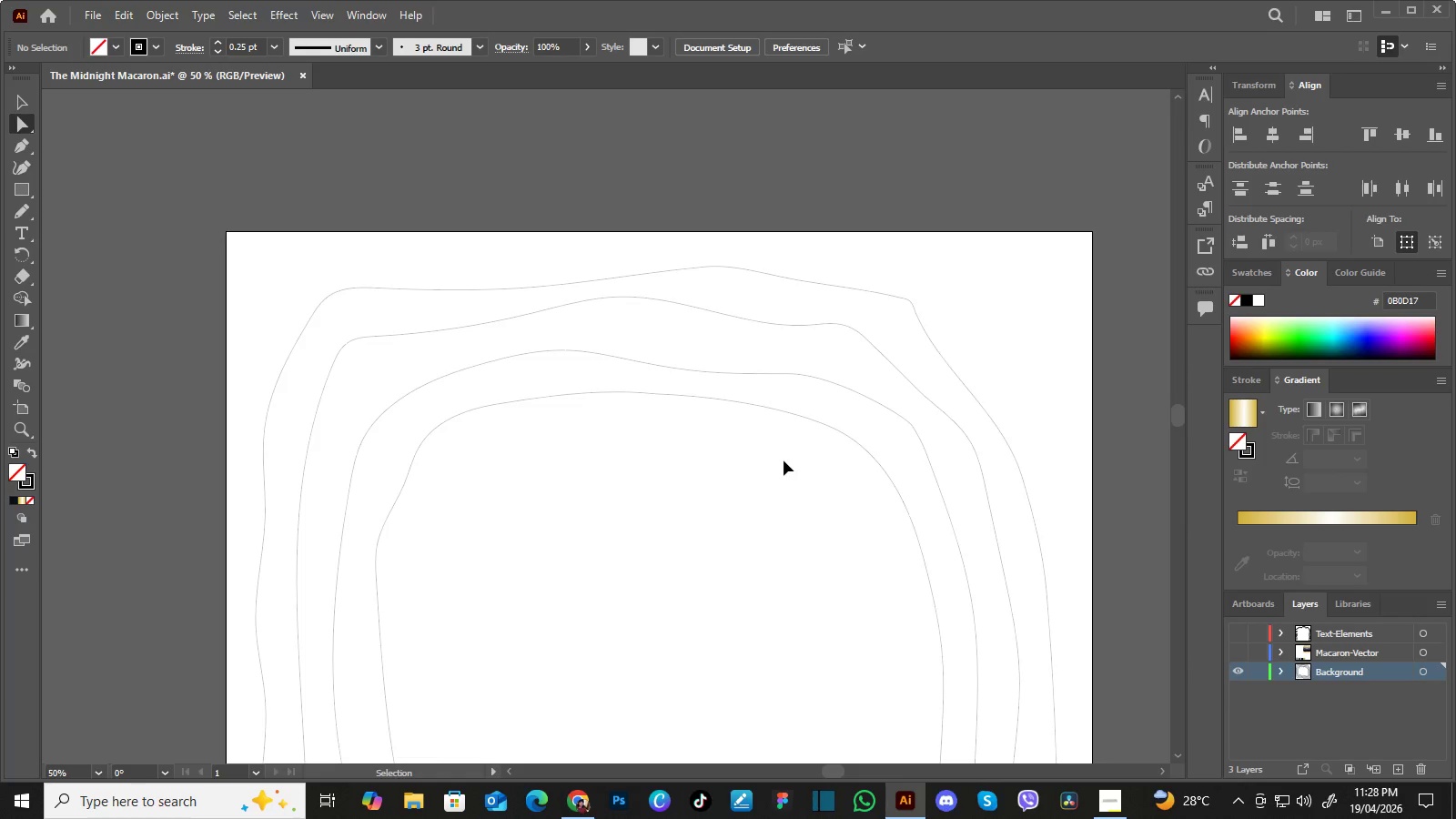 
key(Control+Minus)
 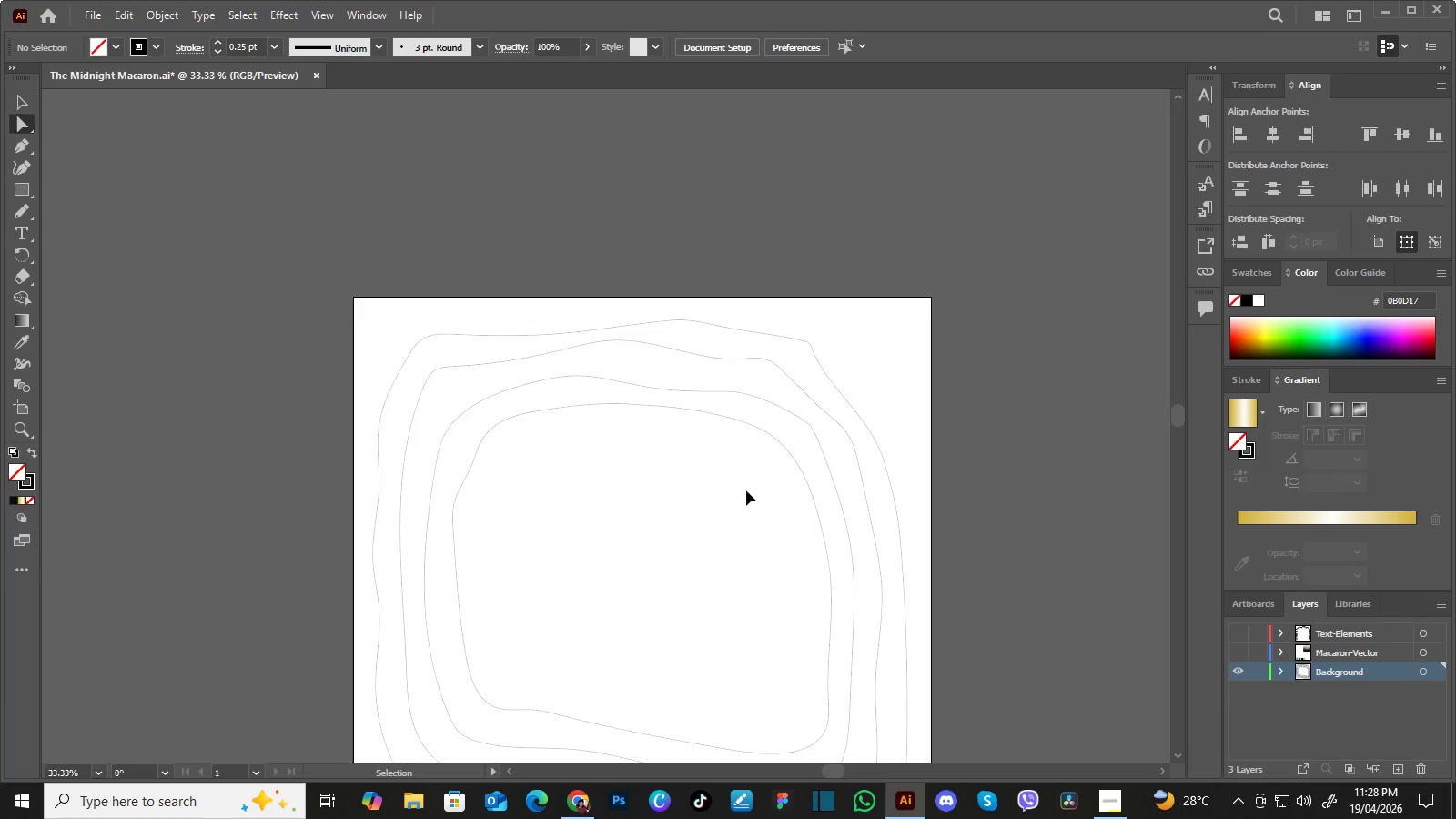 
key(Control+Minus)
 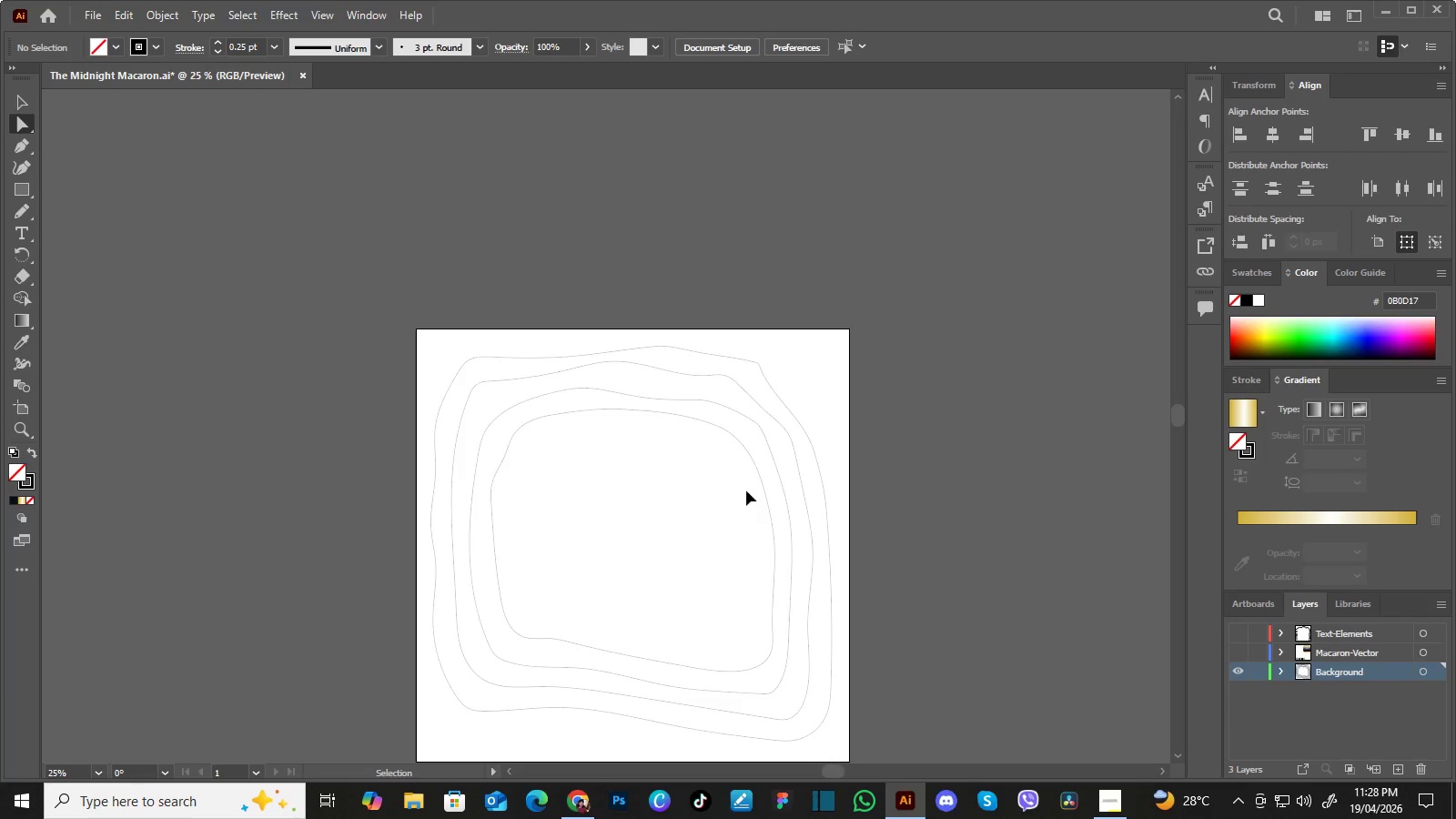 
key(Control+Equal)
 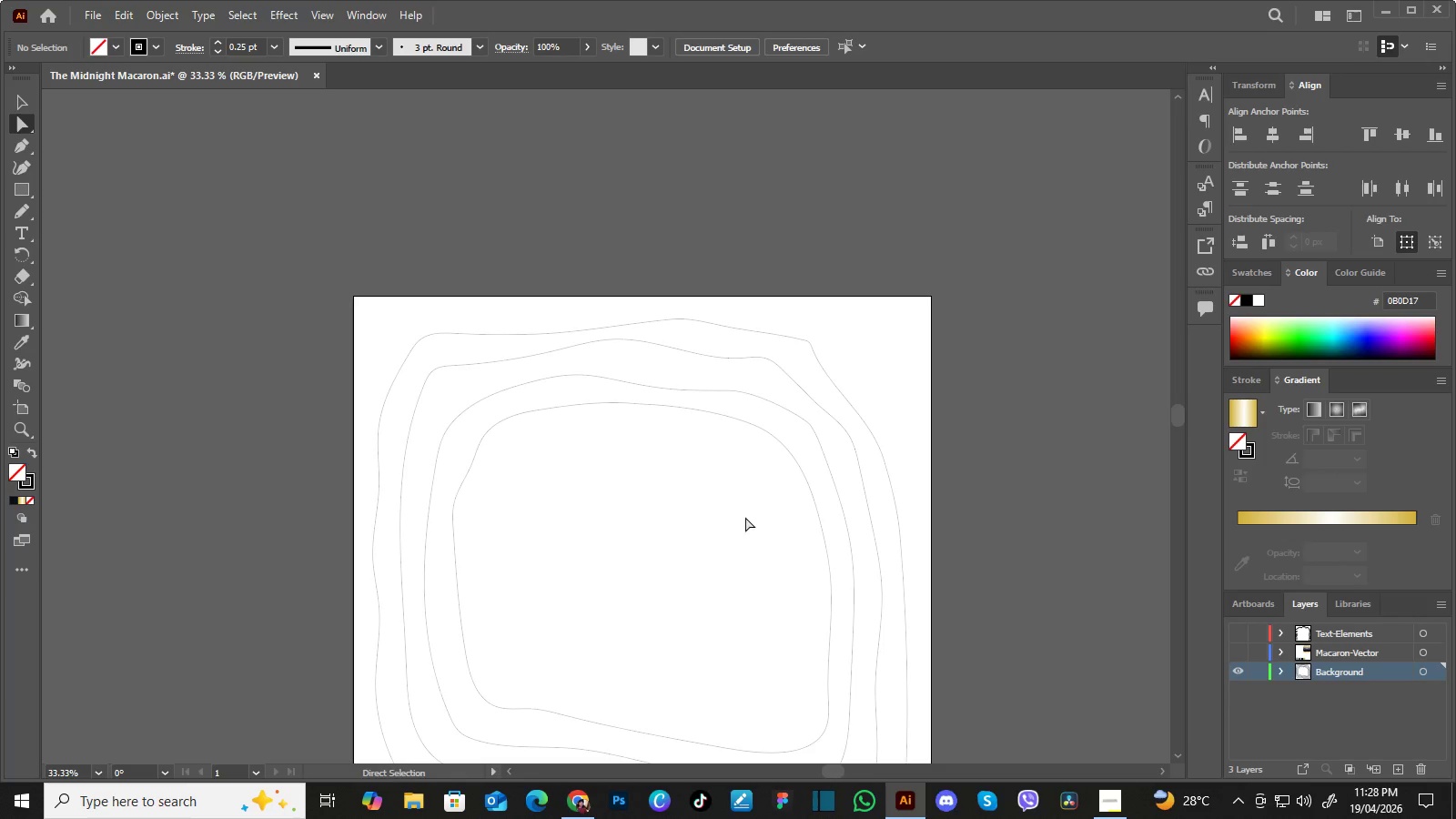 
hold_key(key=Space, duration=0.92)
 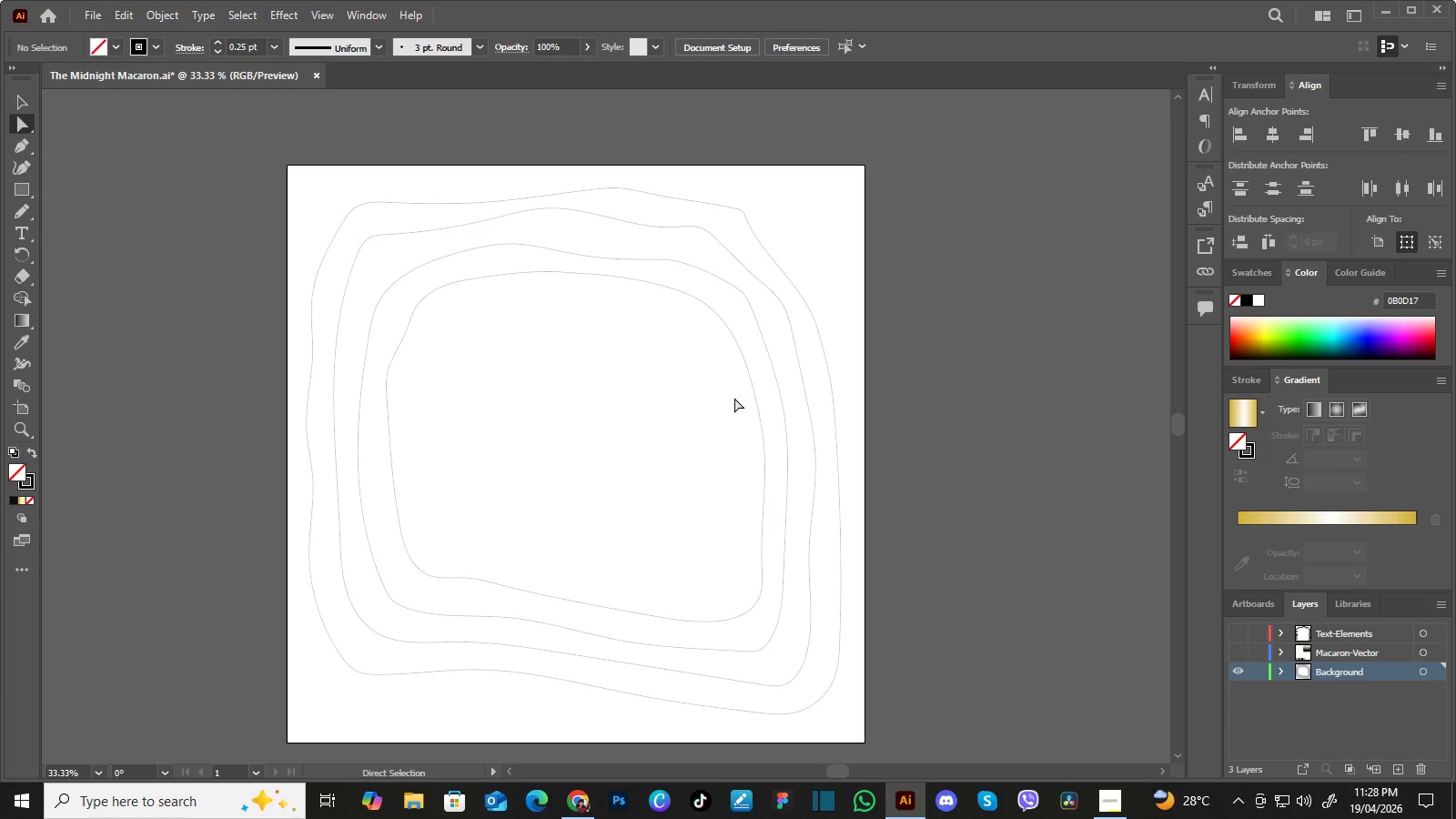 
left_click_drag(start_coordinate=[745, 518], to_coordinate=[680, 402])
 